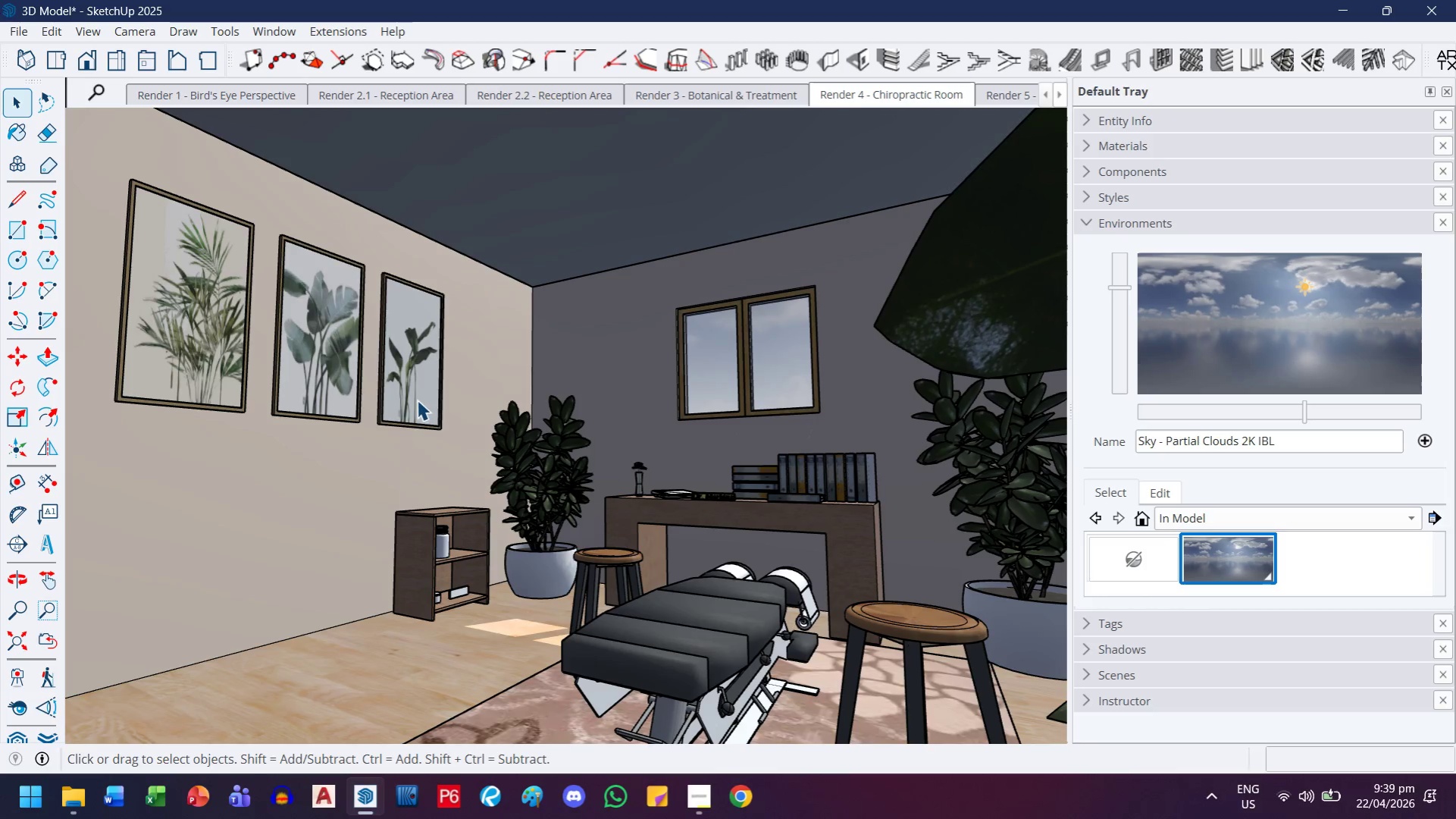 
wait(6.39)
 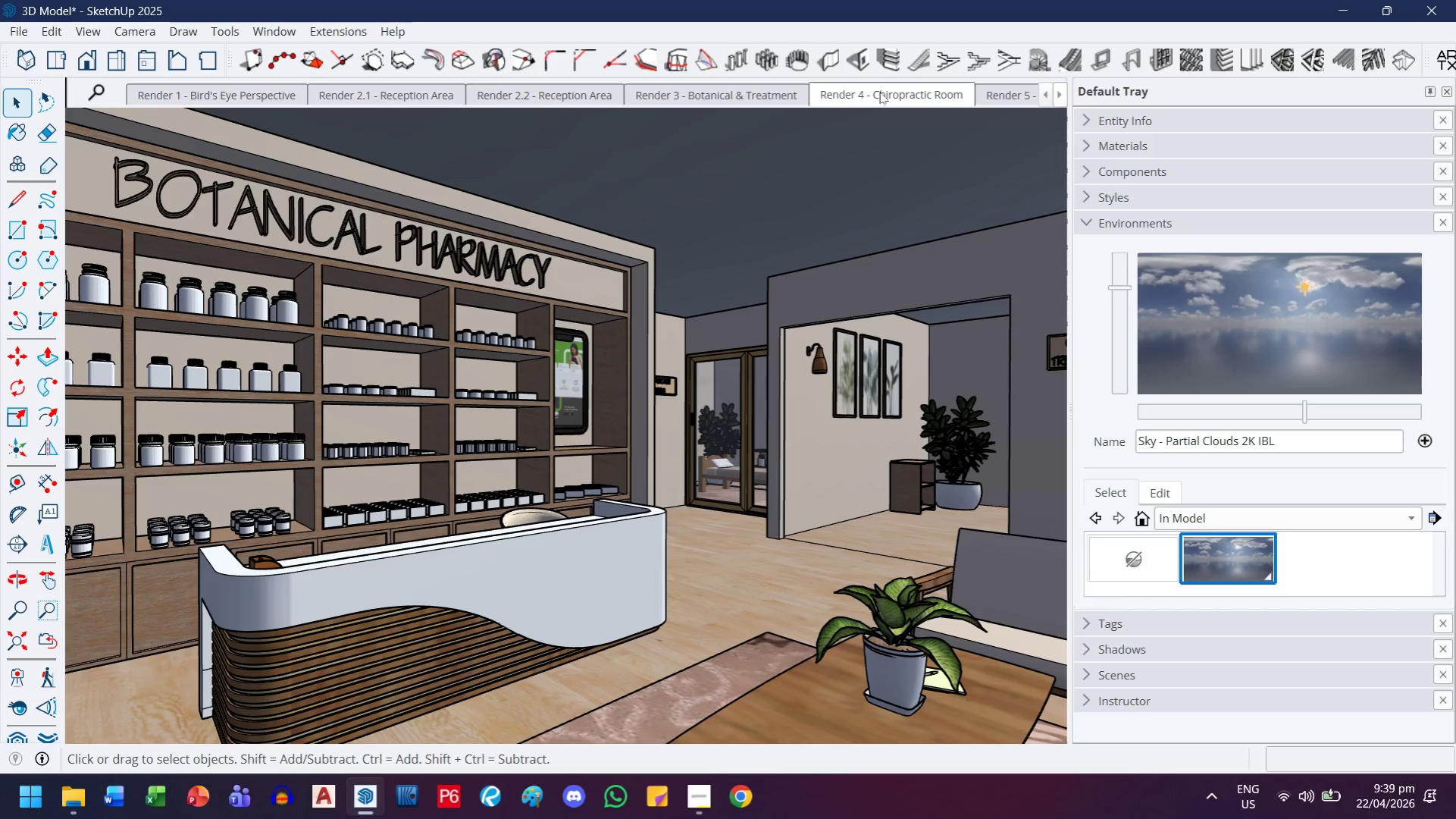 
left_click([96, 32])
 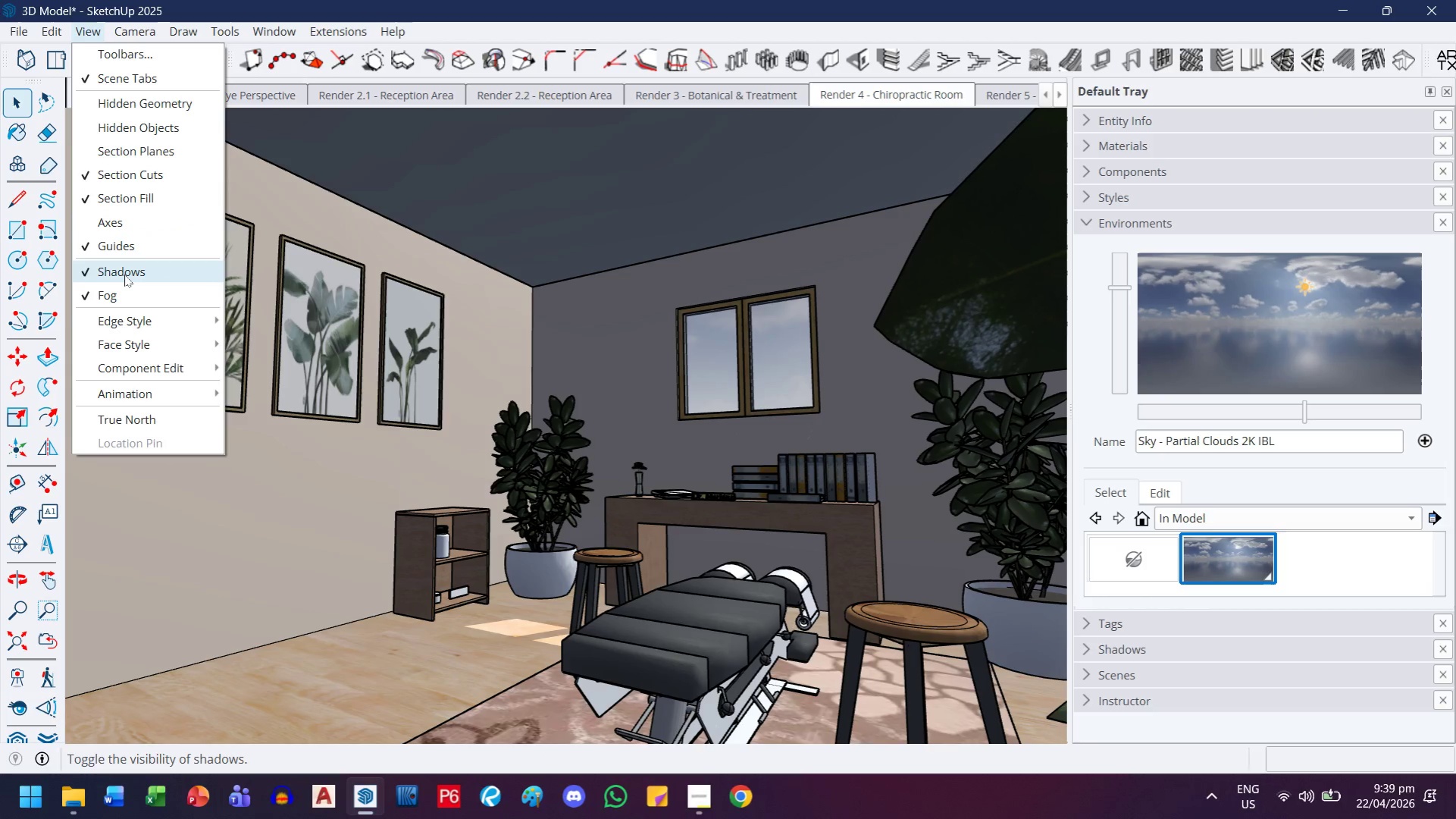 
left_click([124, 275])
 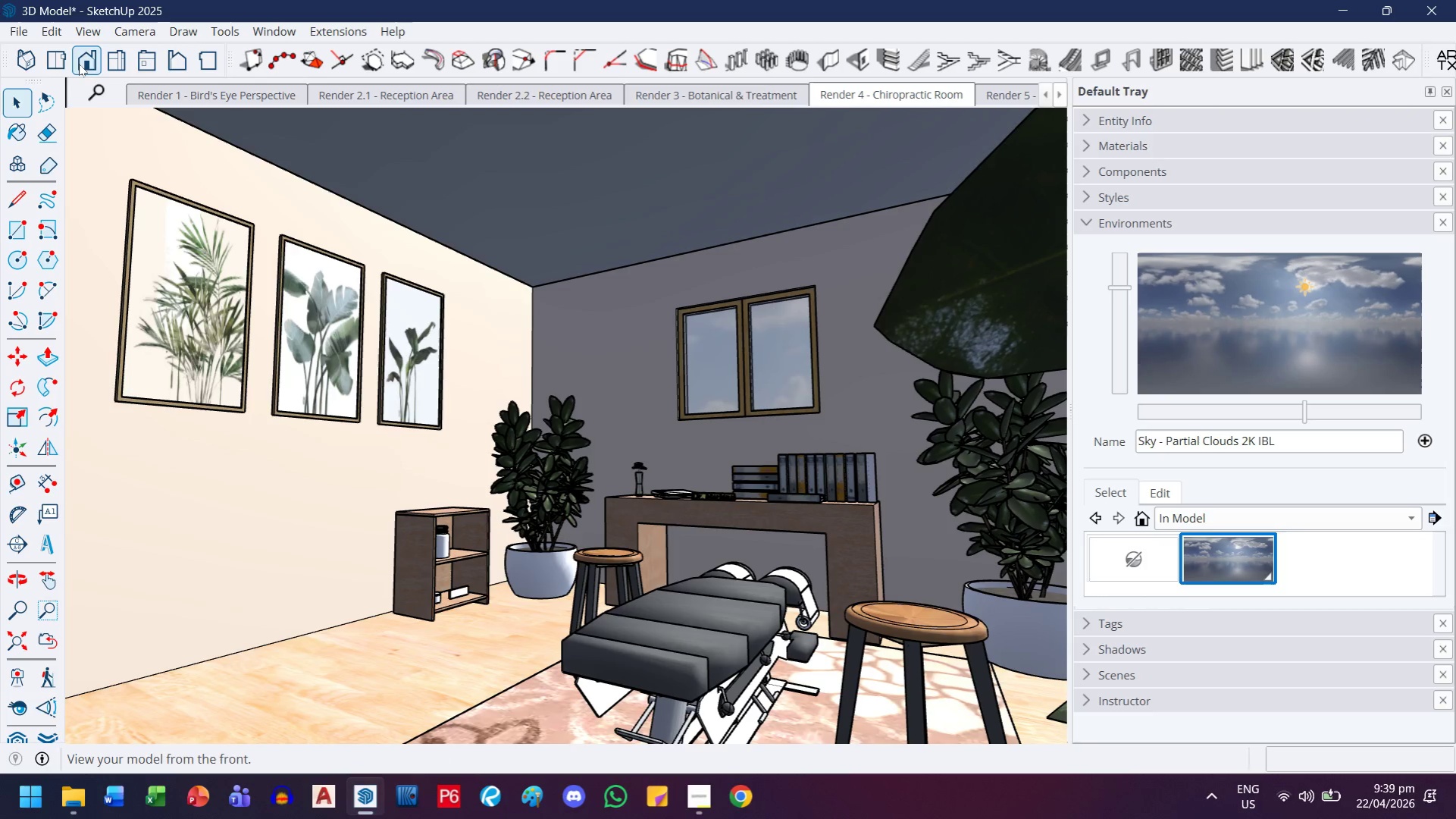 
left_click([87, 31])
 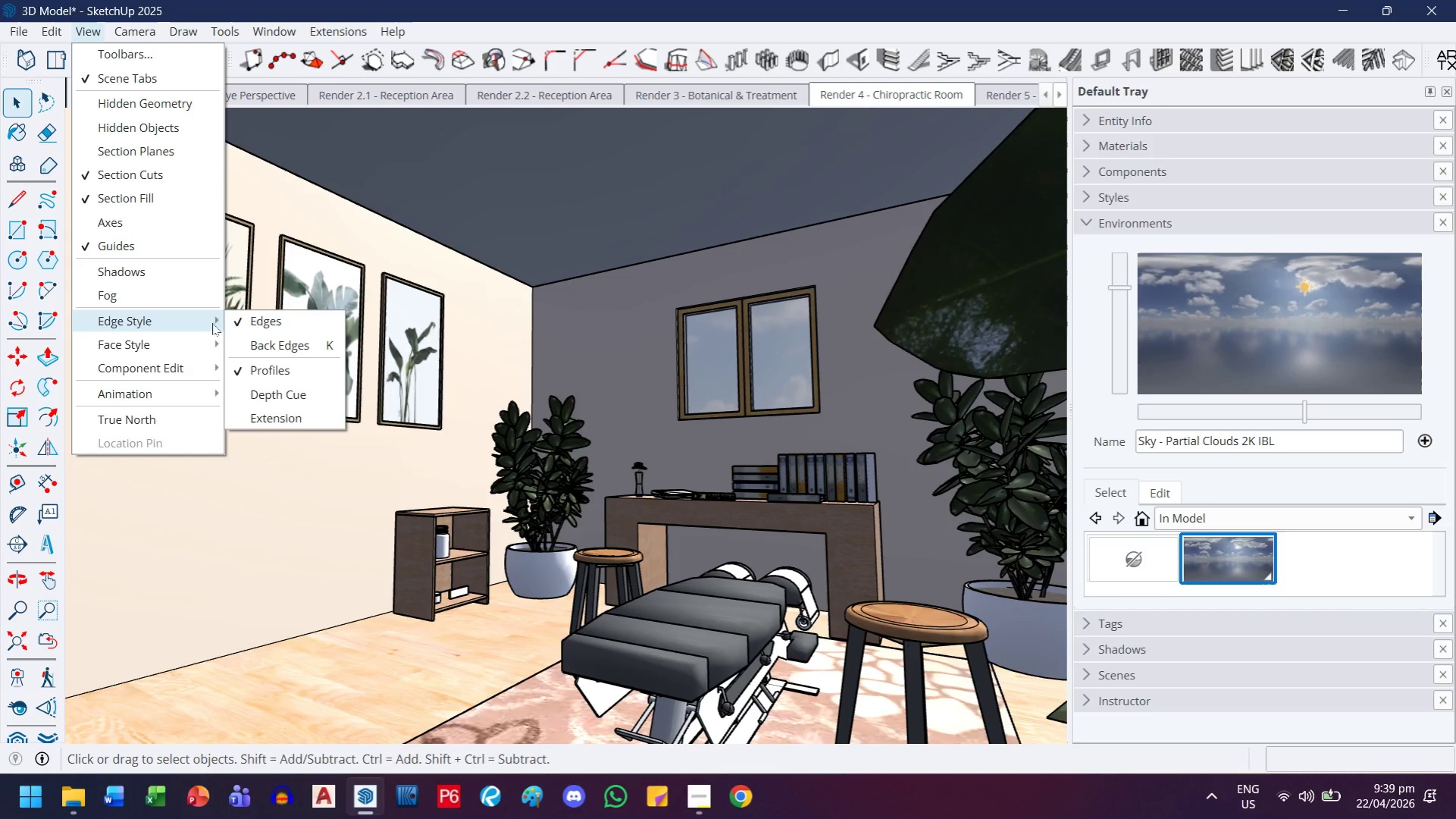 
left_click([230, 323])
 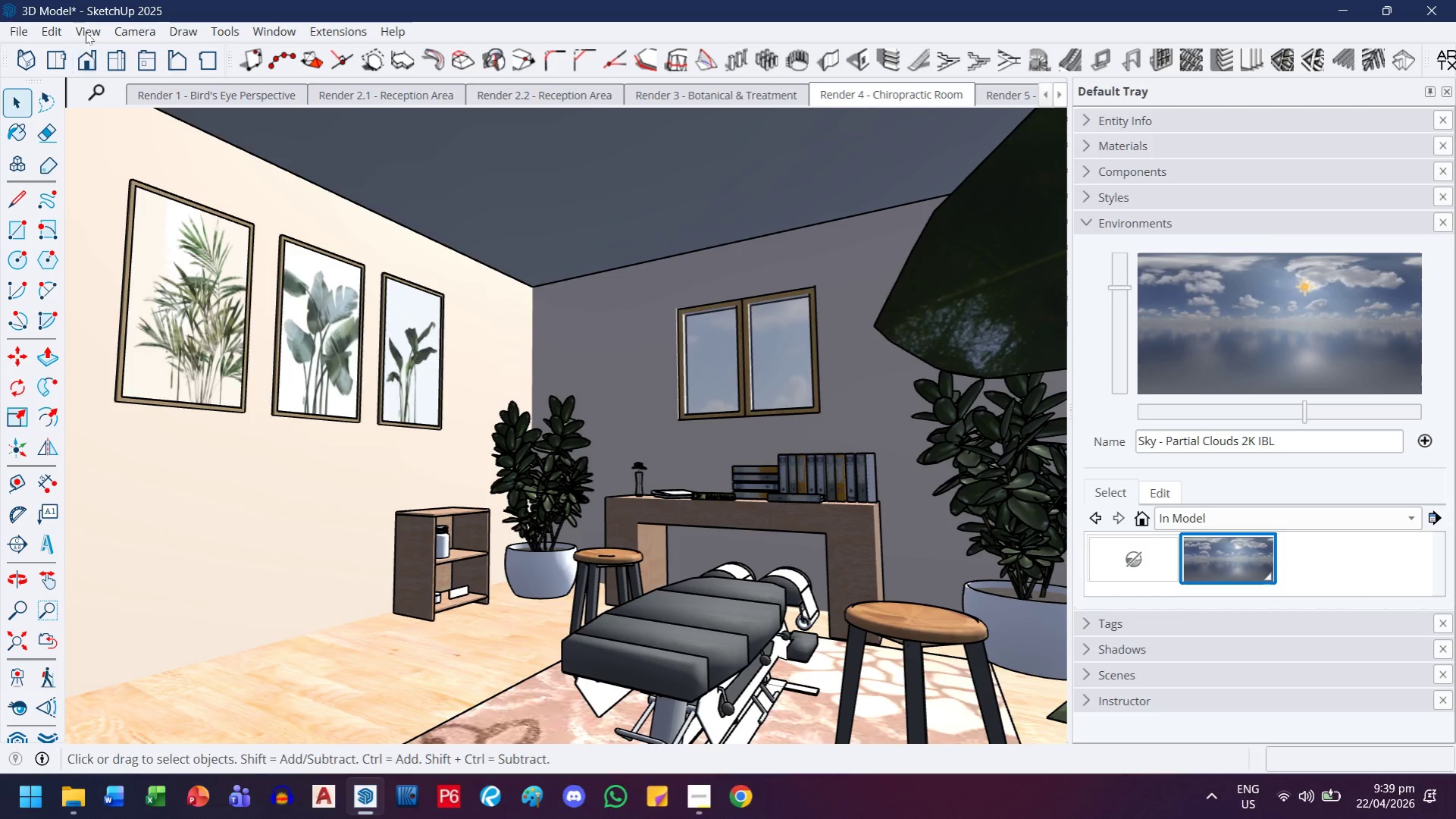 
left_click([86, 24])
 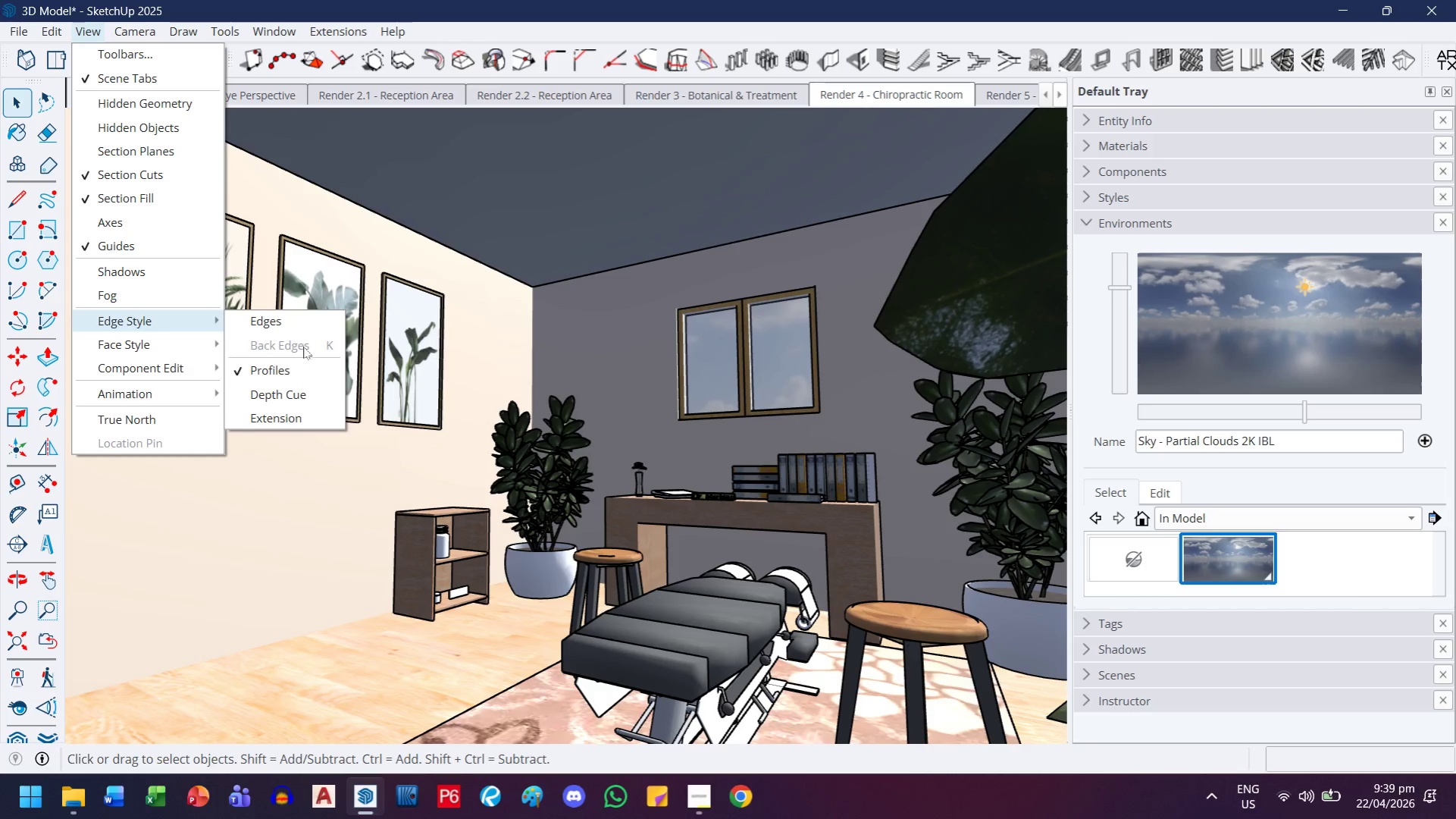 
left_click([296, 368])
 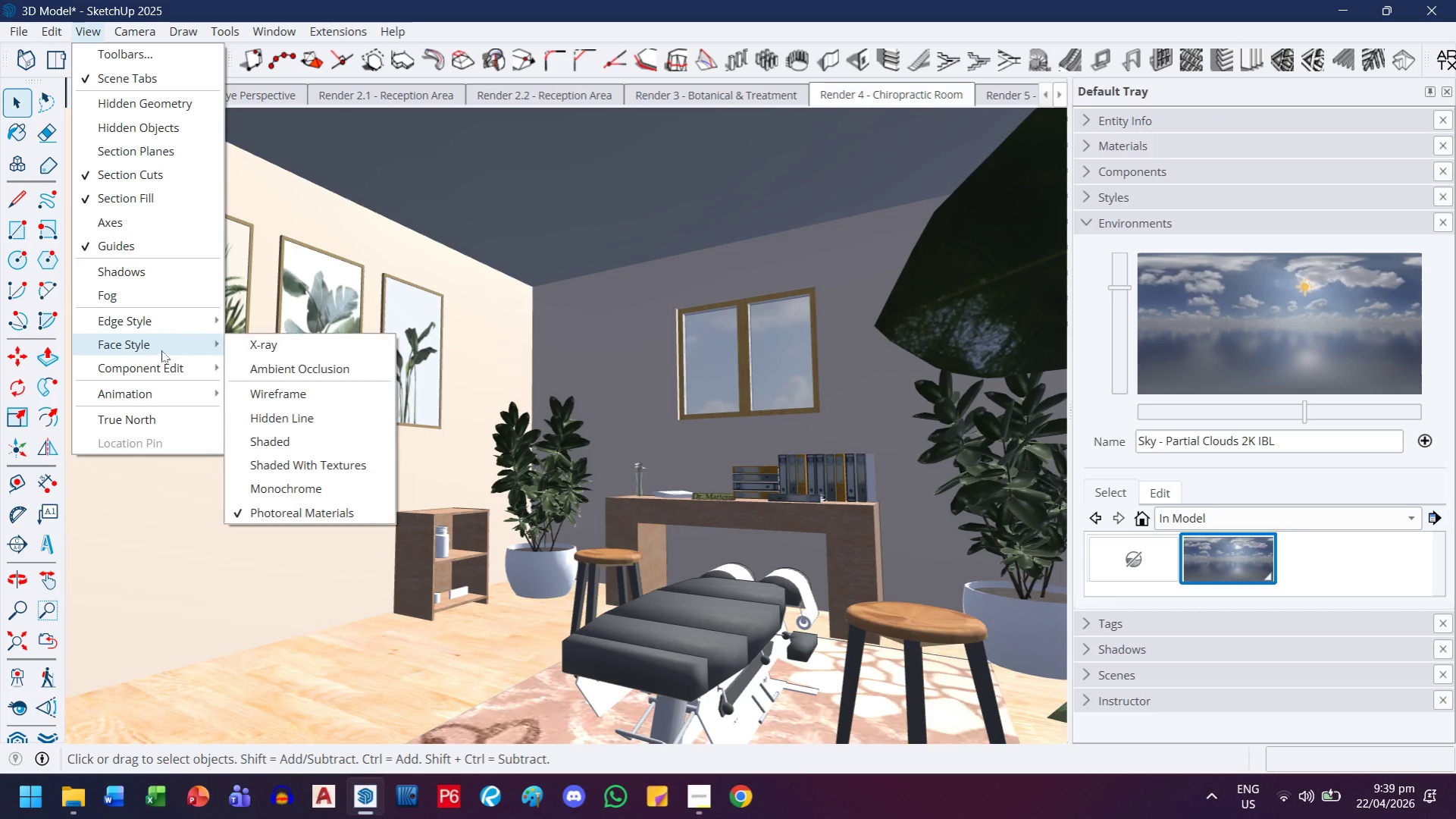 
left_click([265, 375])
 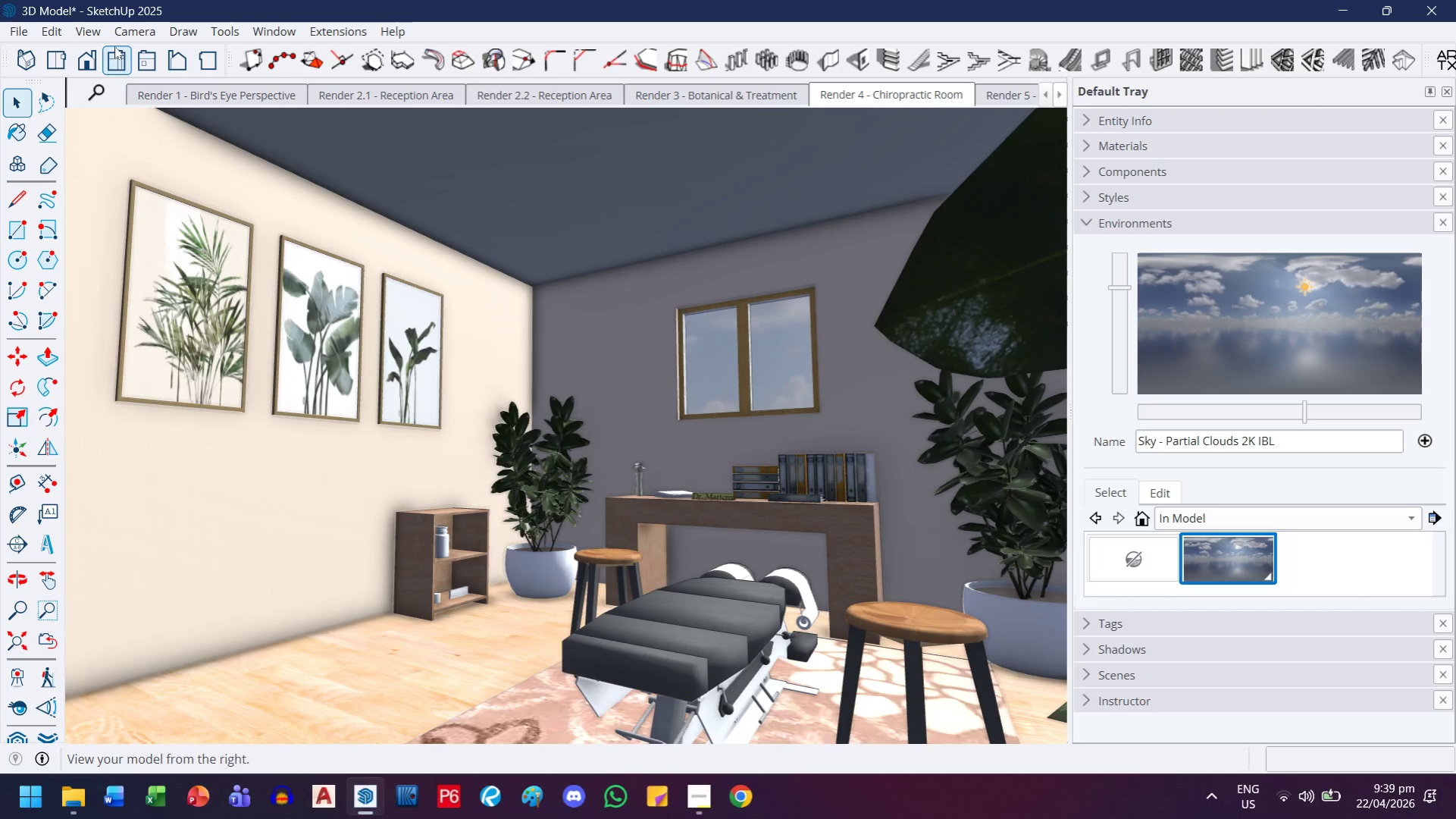 
left_click([100, 33])
 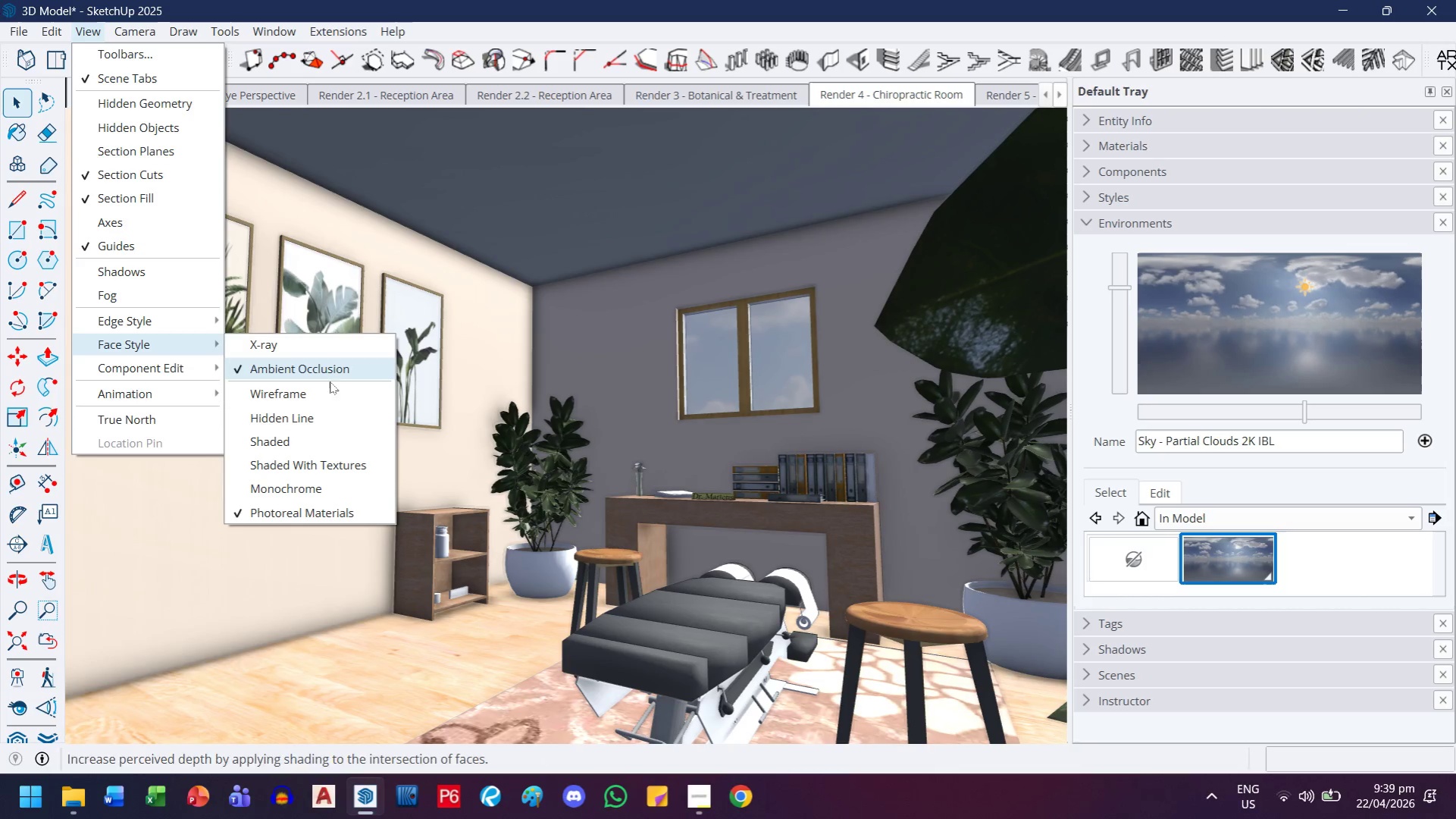 
left_click([327, 466])
 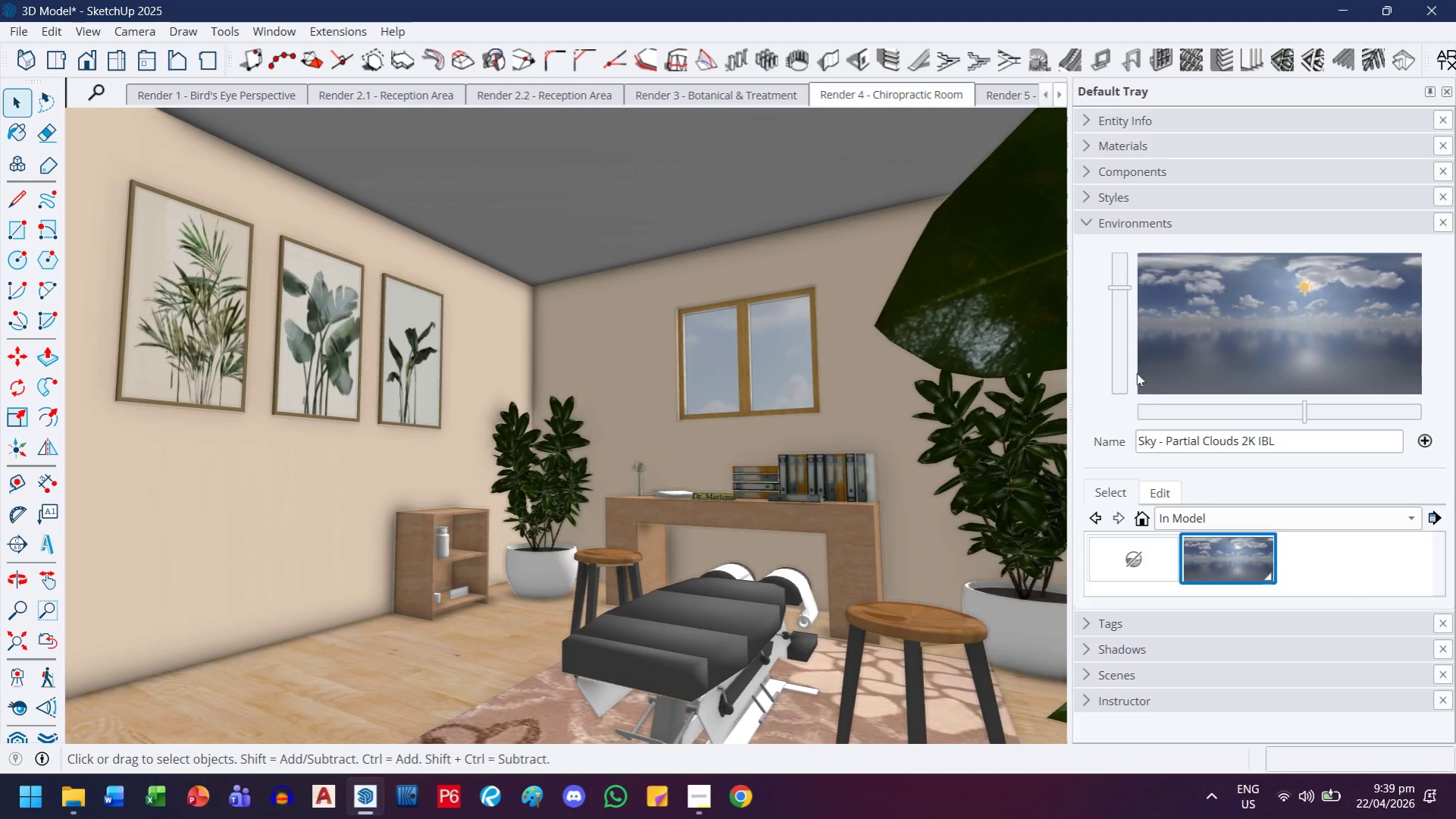 
left_click_drag(start_coordinate=[1117, 295], to_coordinate=[1127, 291])
 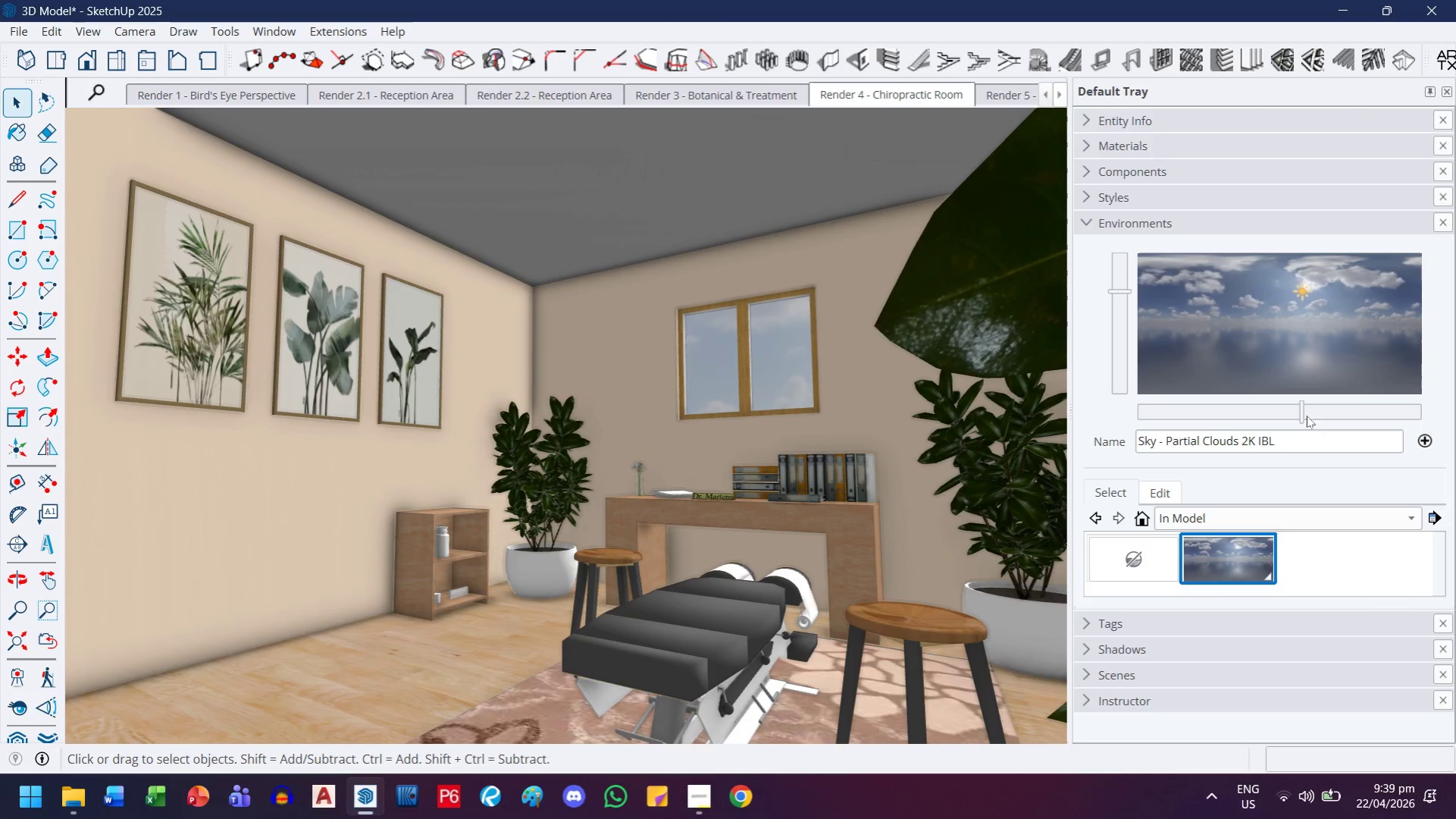 
left_click_drag(start_coordinate=[1306, 406], to_coordinate=[1310, 376])
 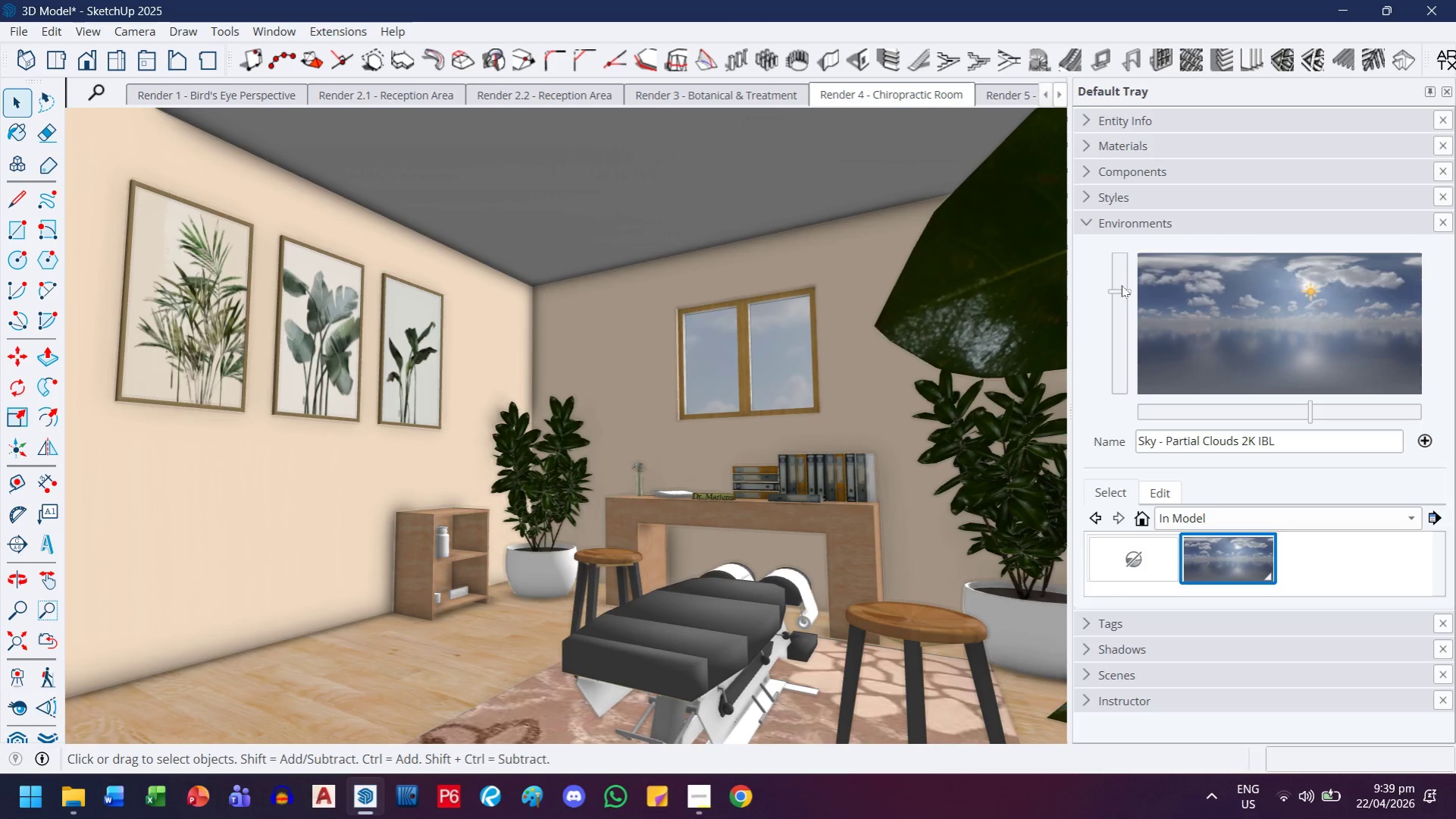 
left_click_drag(start_coordinate=[1121, 285], to_coordinate=[1121, 268])
 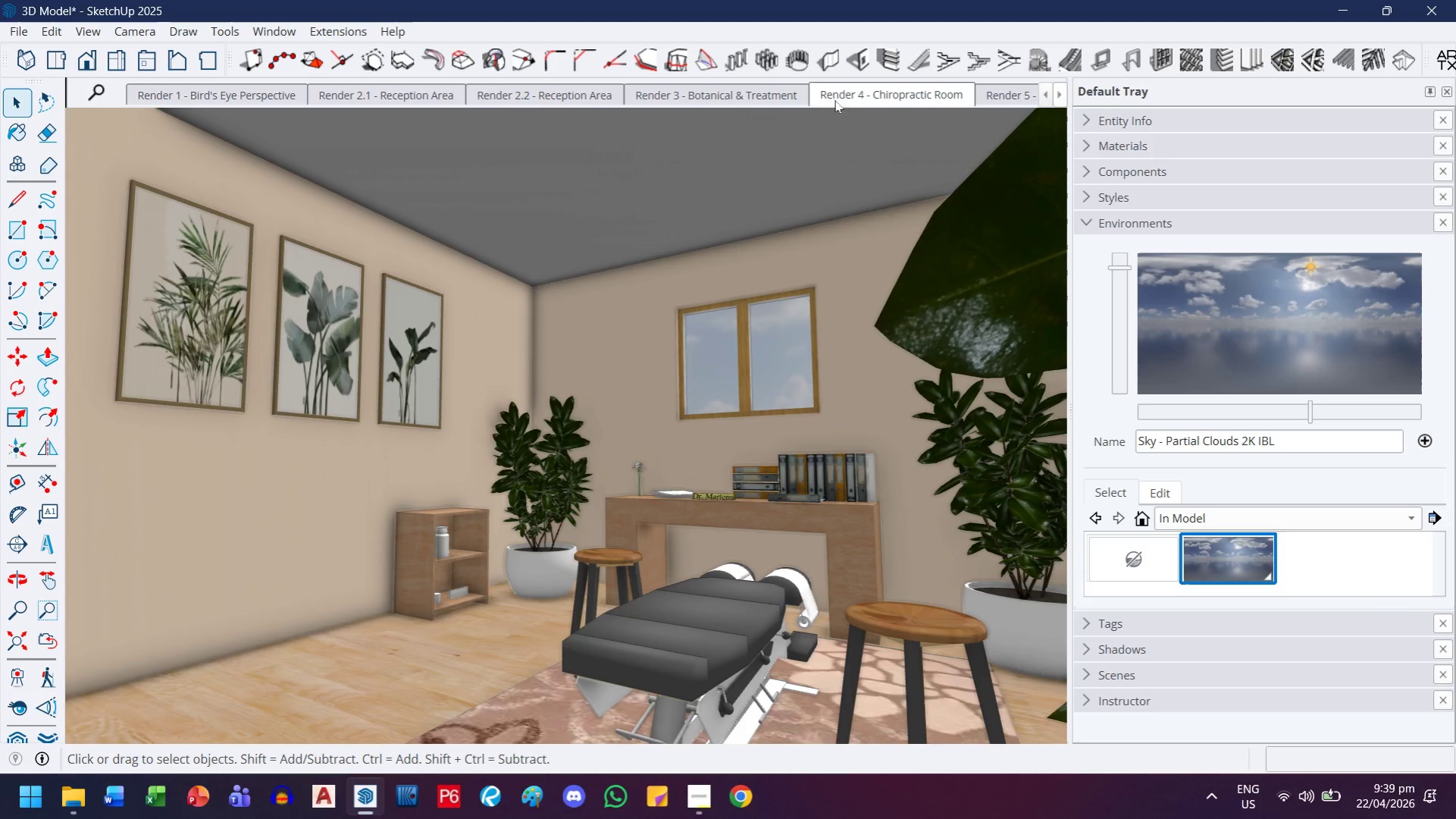 
right_click([870, 102])
 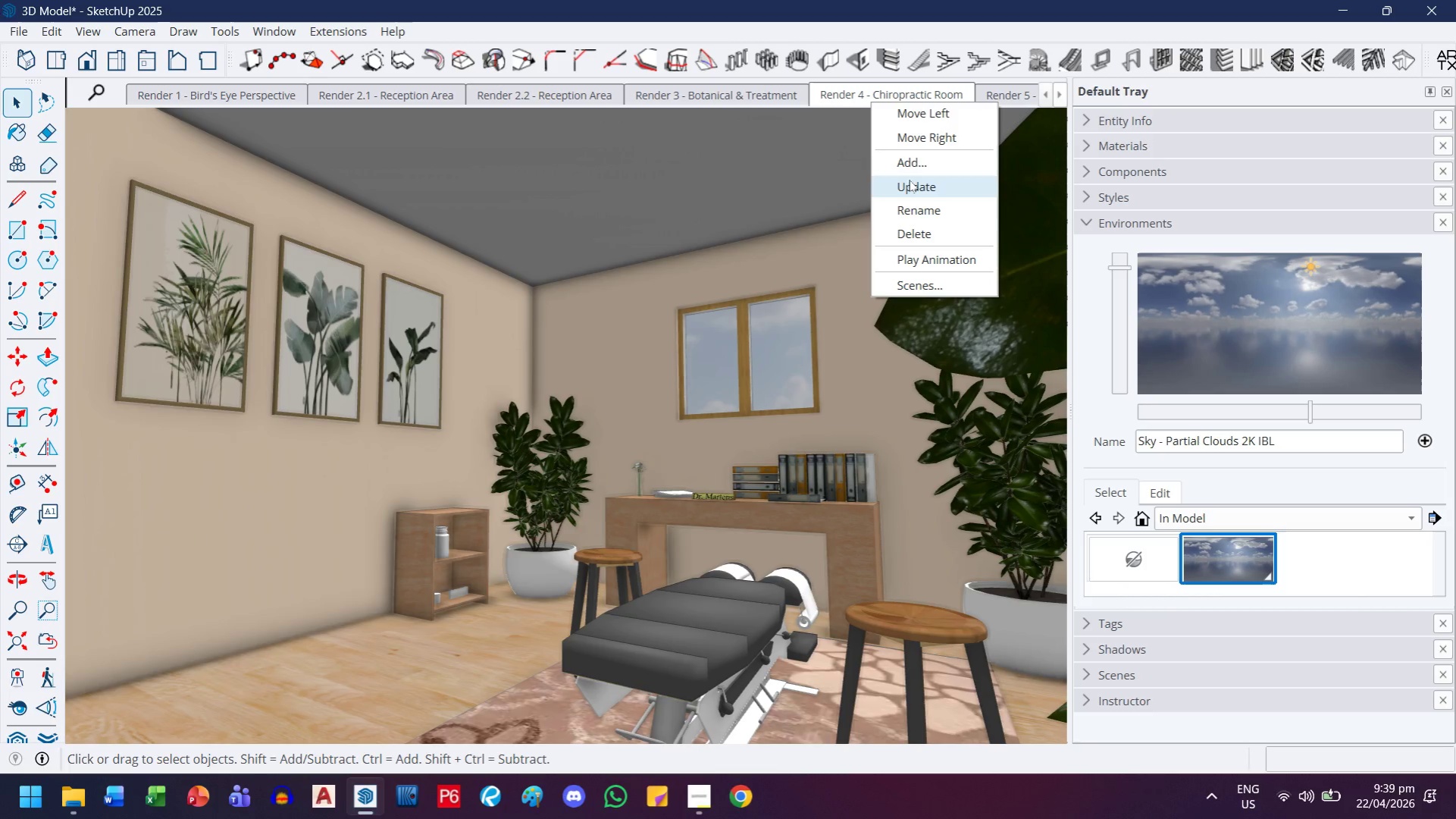 
left_click([909, 187])
 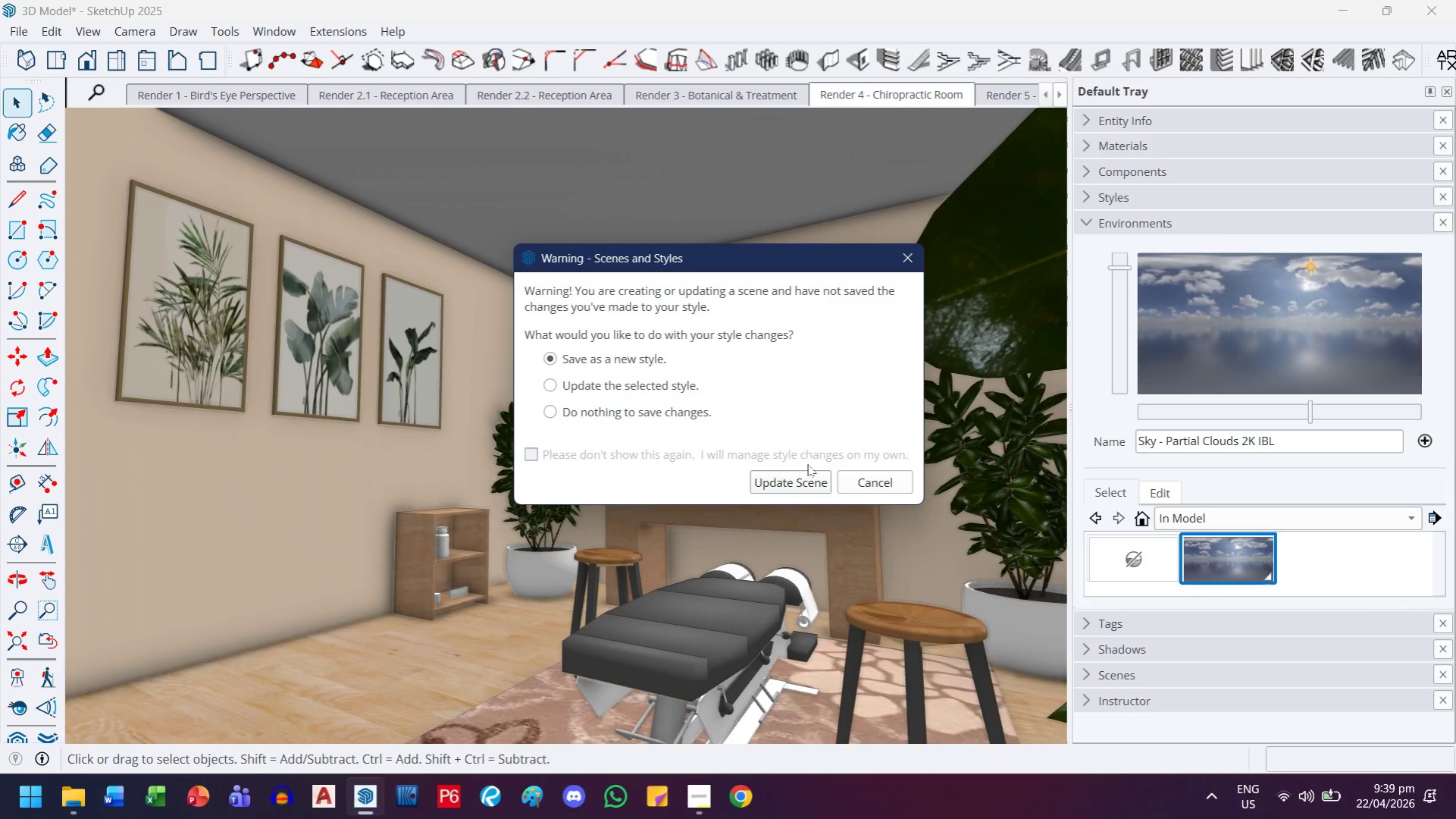 
left_click([805, 476])
 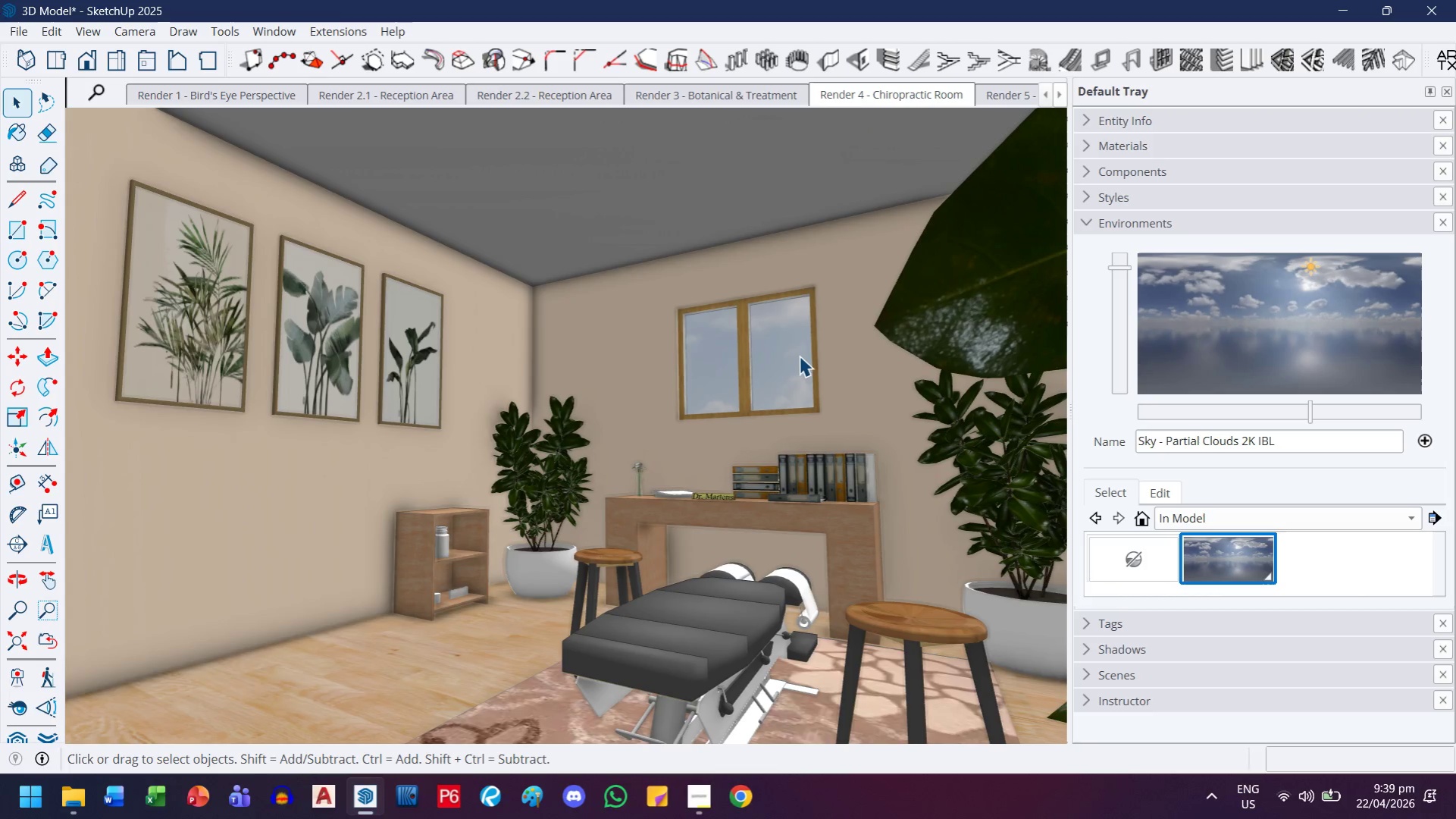 
wait(5.61)
 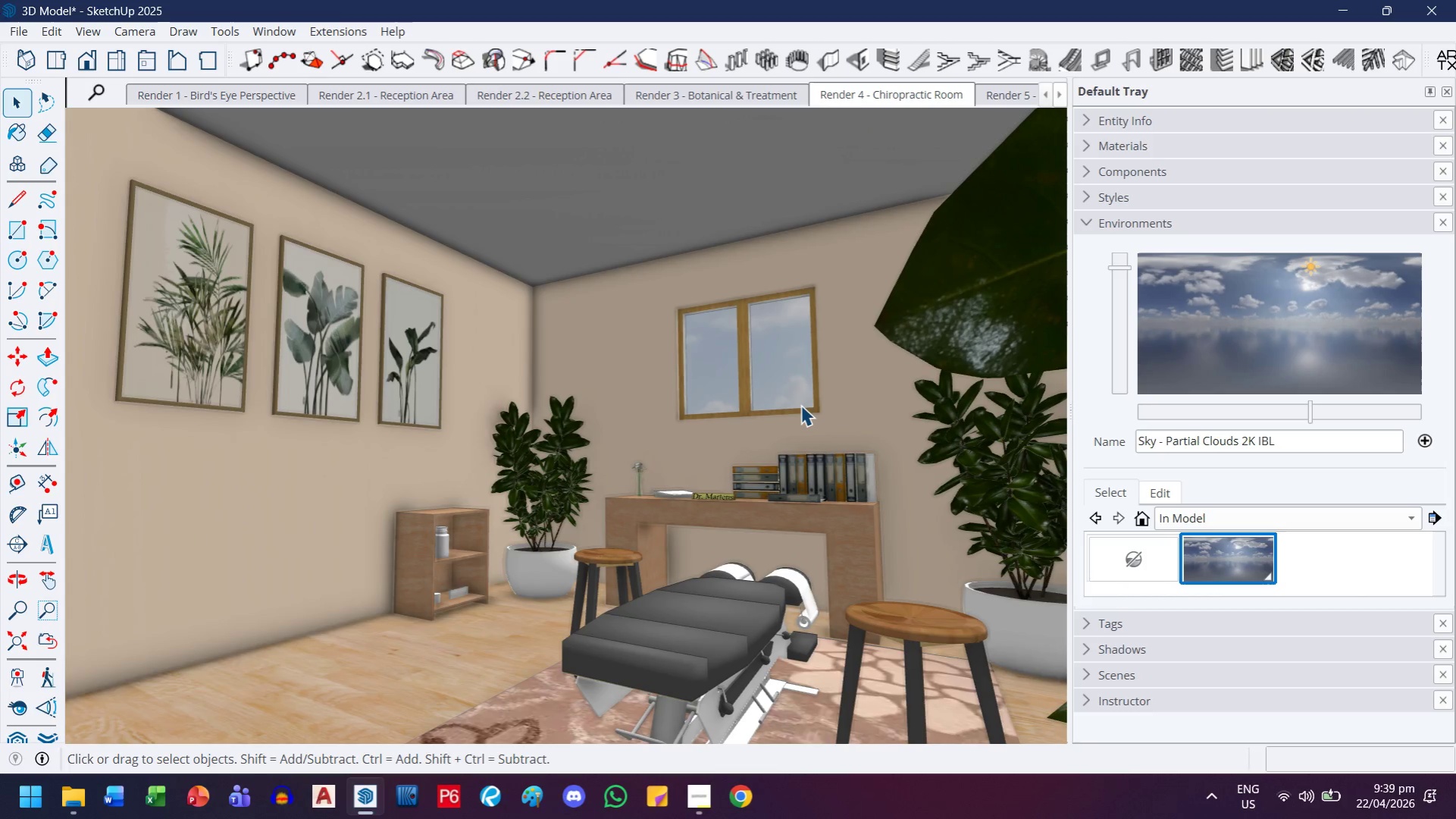 
double_click([1006, 96])
 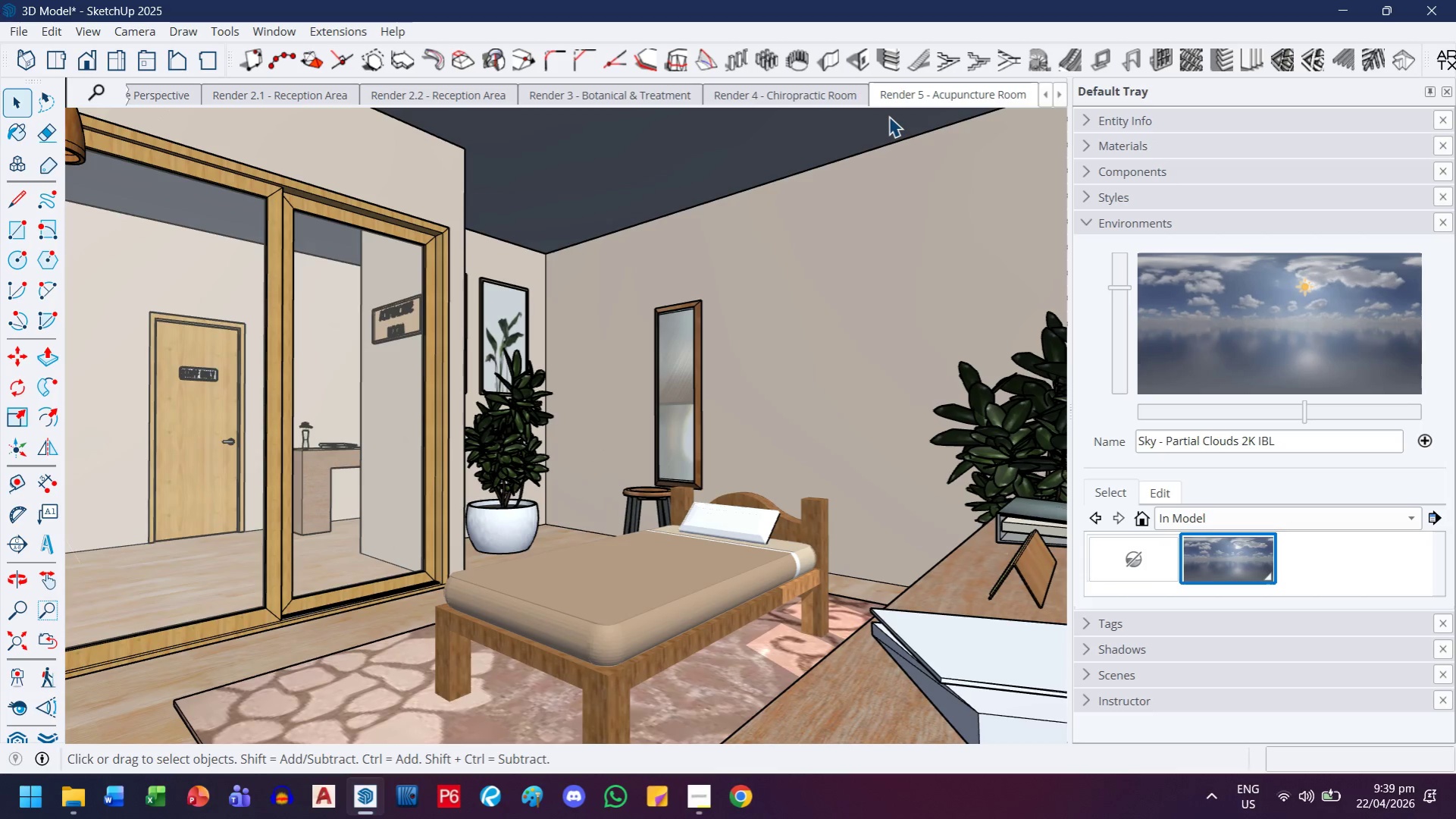 
left_click([86, 30])
 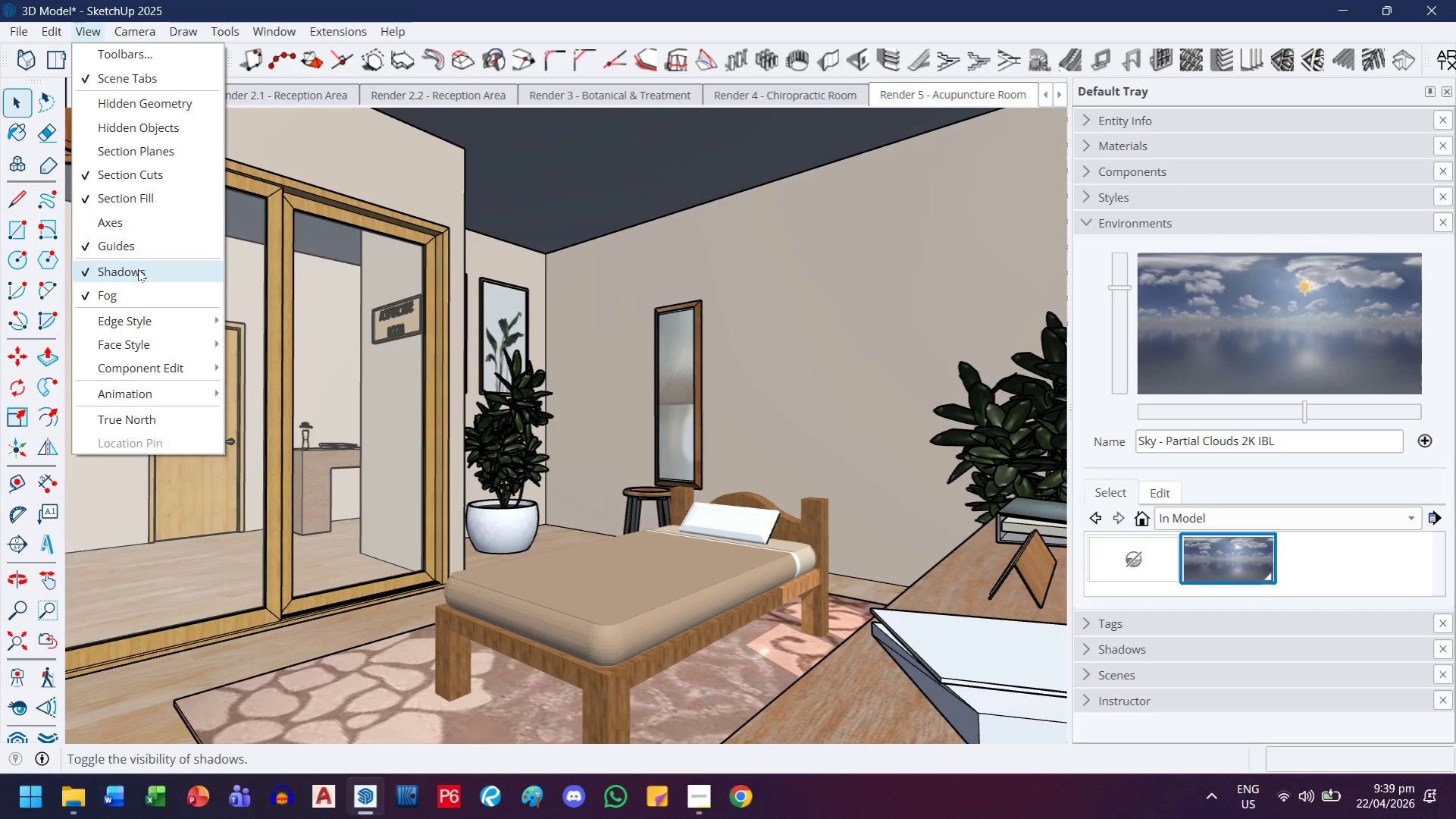 
left_click([138, 269])
 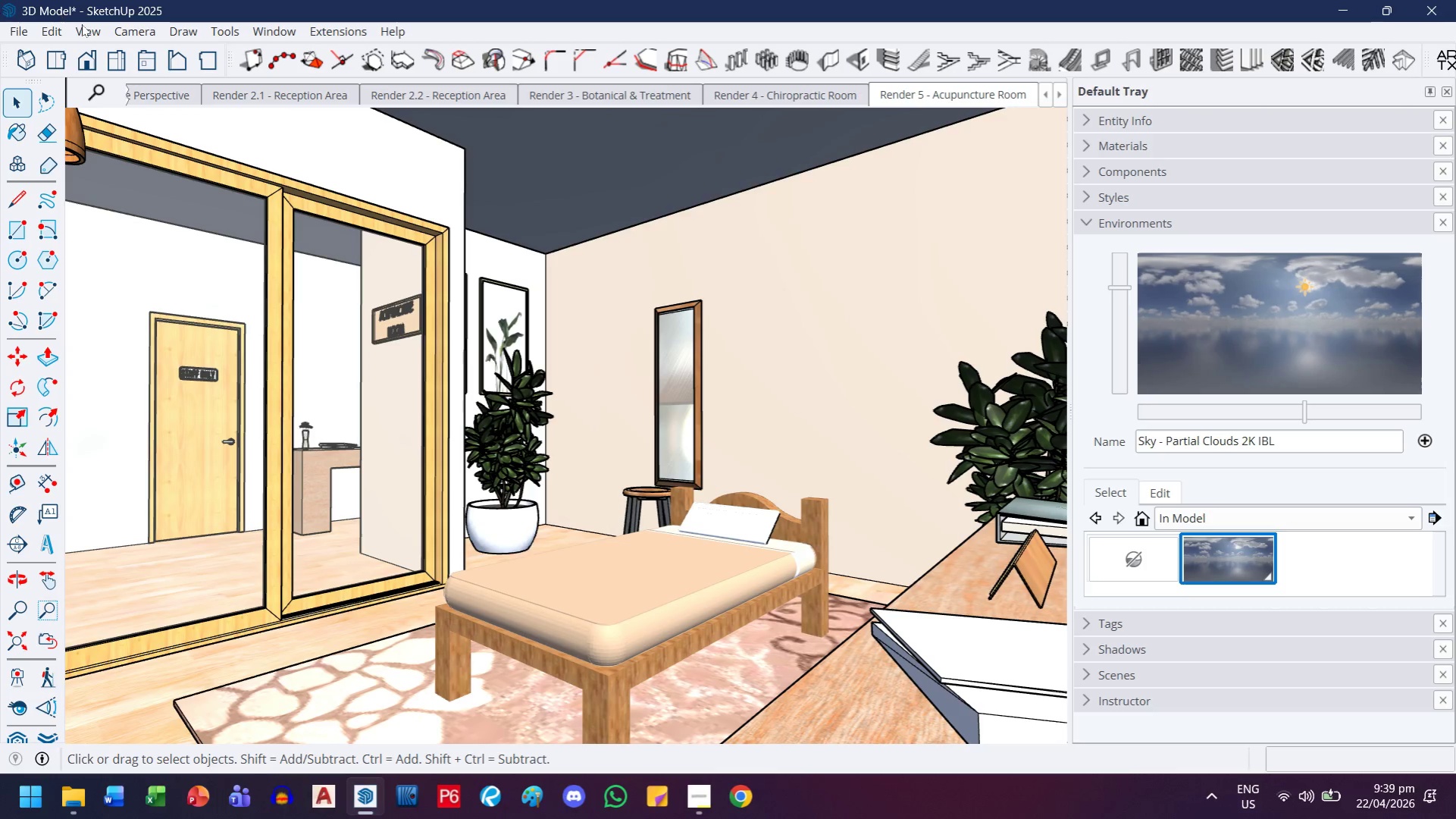 
left_click([86, 25])
 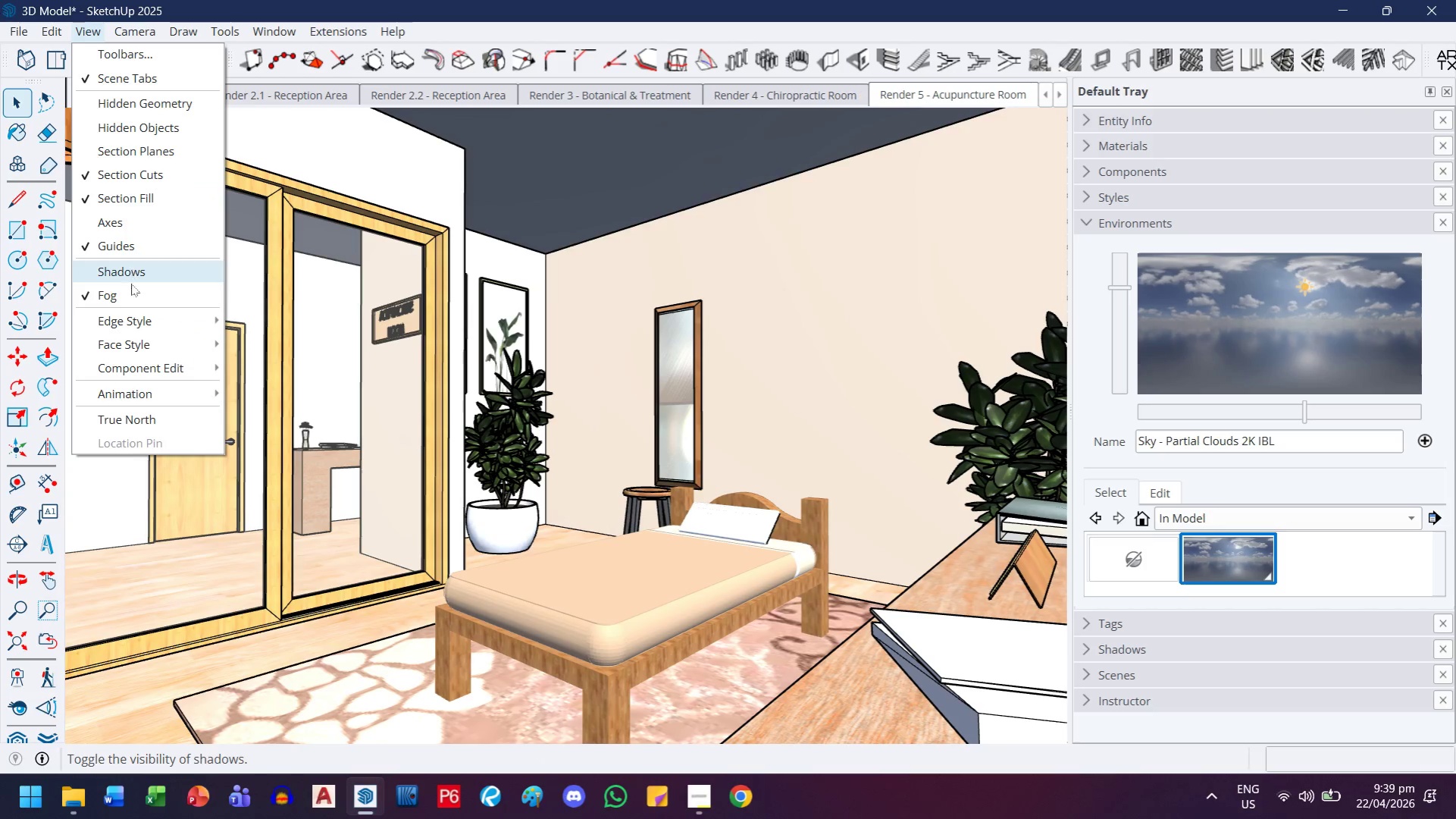 
left_click([131, 292])
 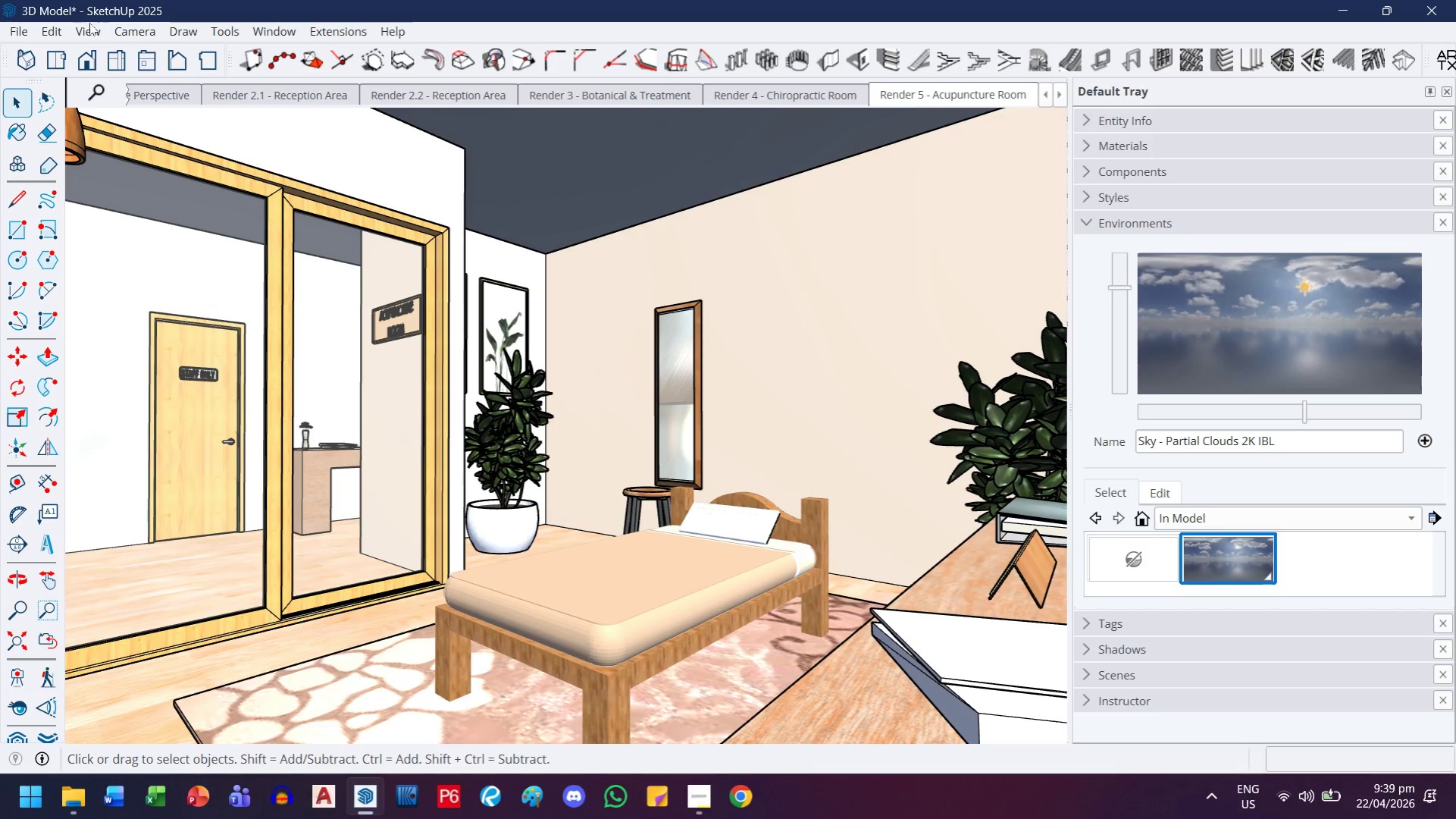 
left_click([81, 30])
 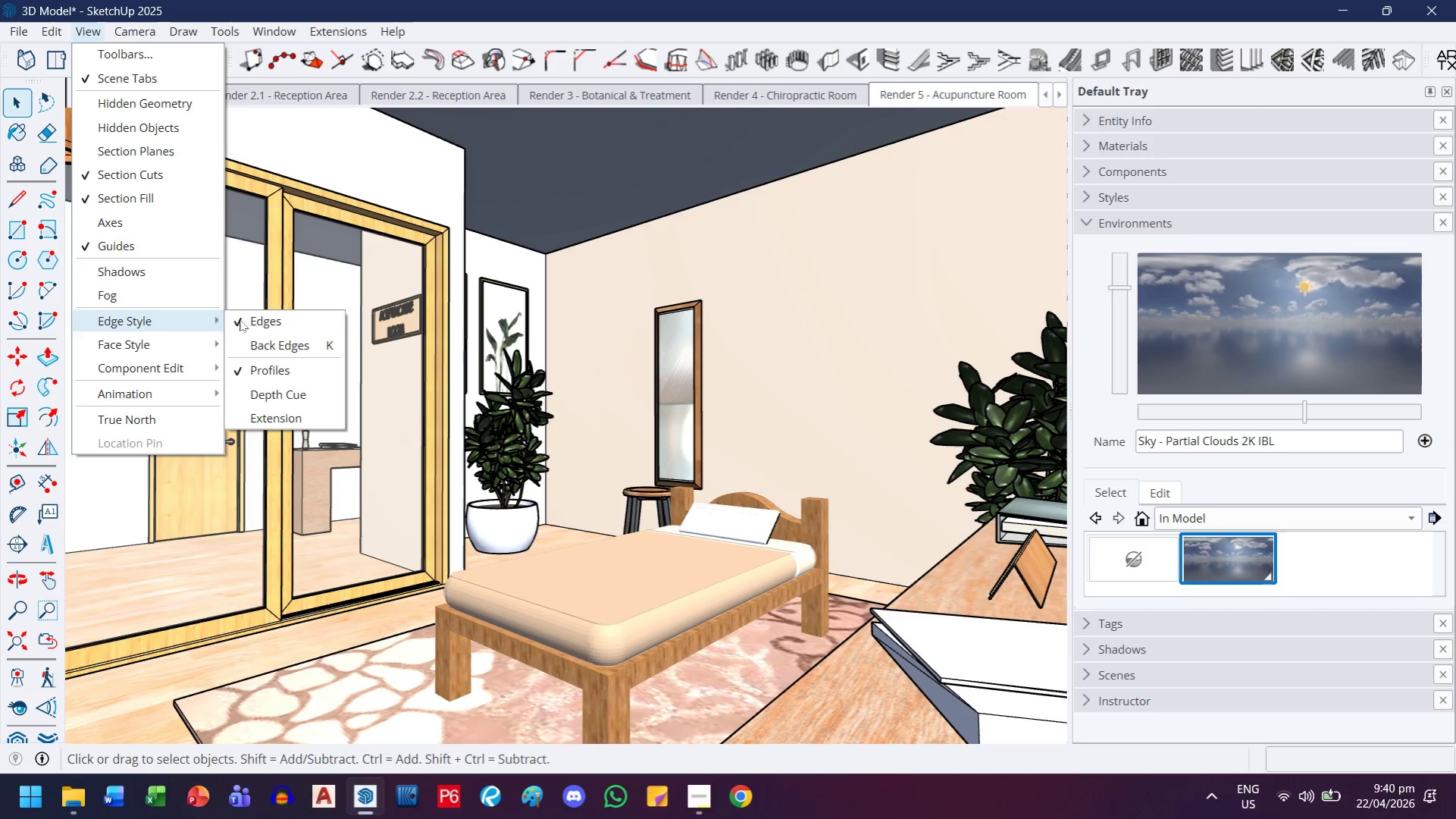 
left_click([255, 319])
 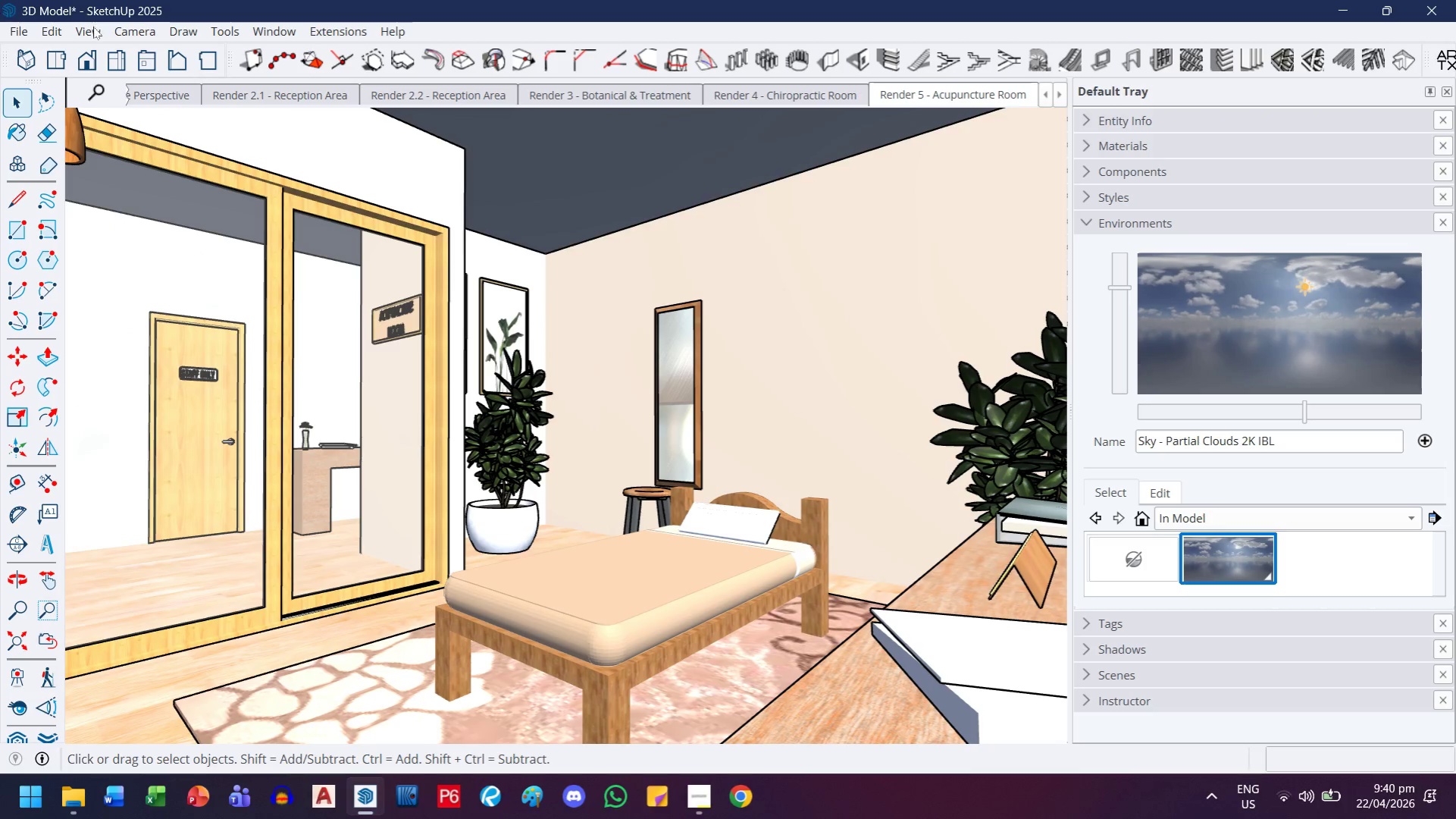 
left_click([90, 32])
 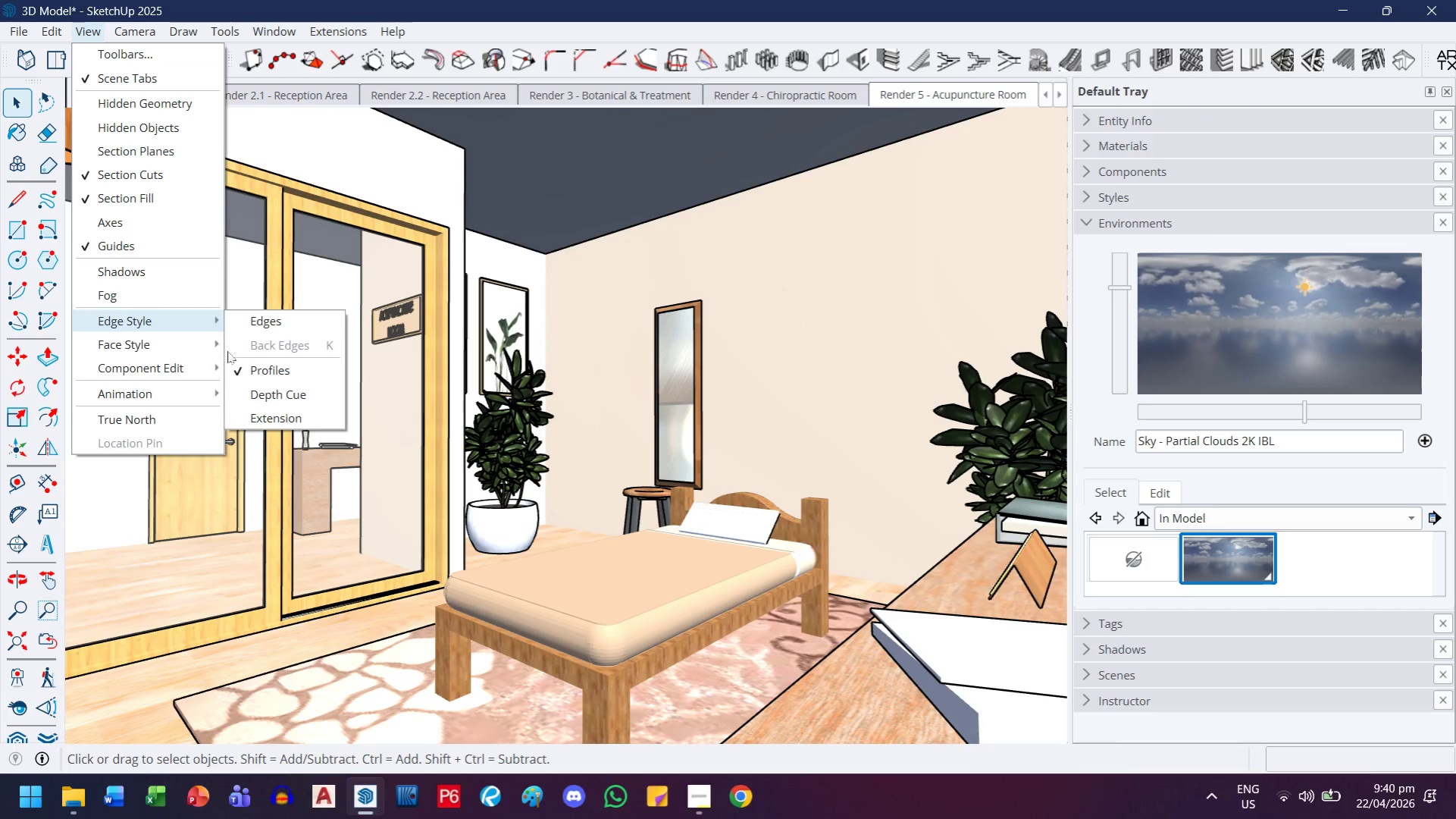 
left_click([249, 366])
 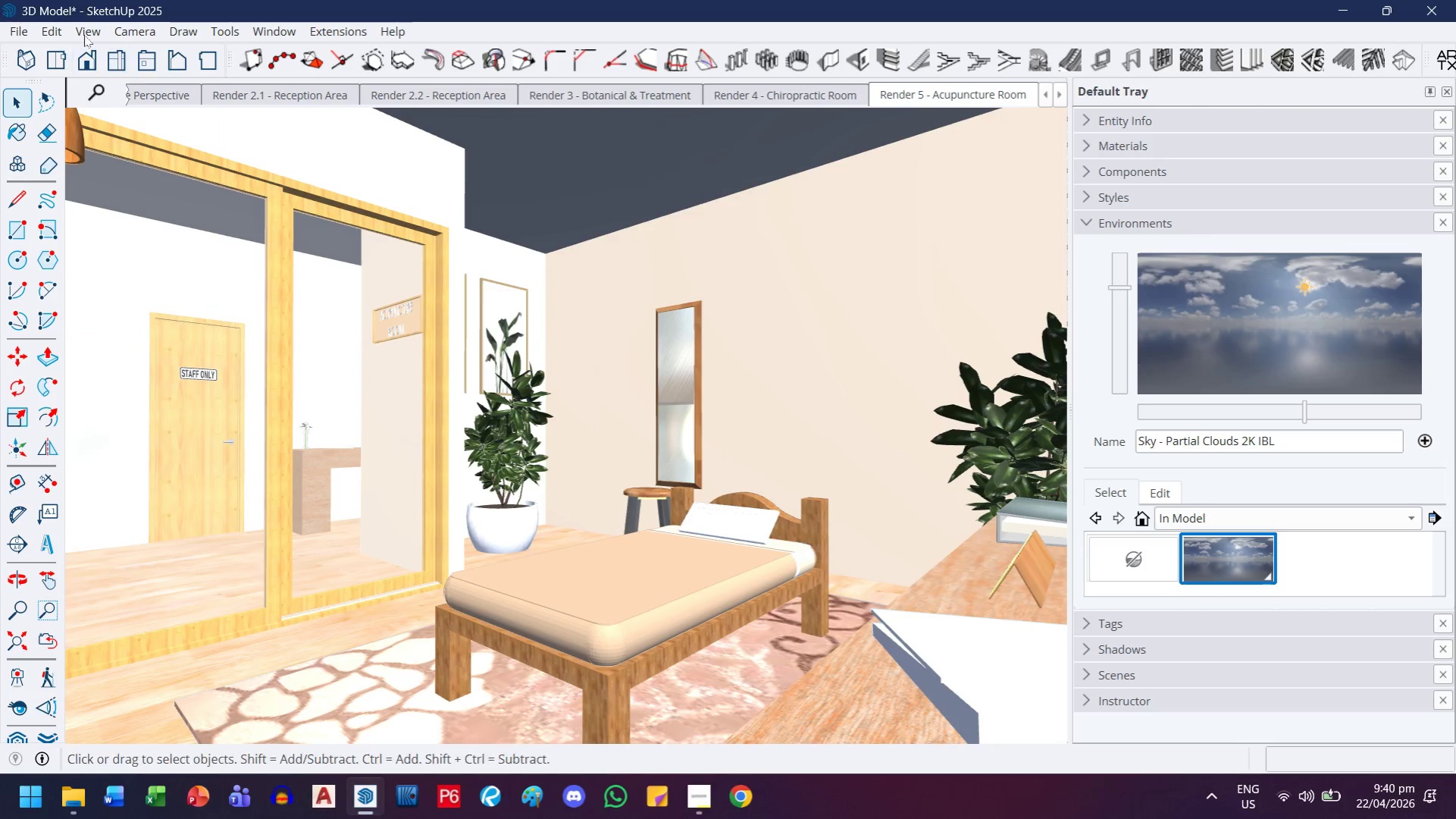 
left_click([83, 31])
 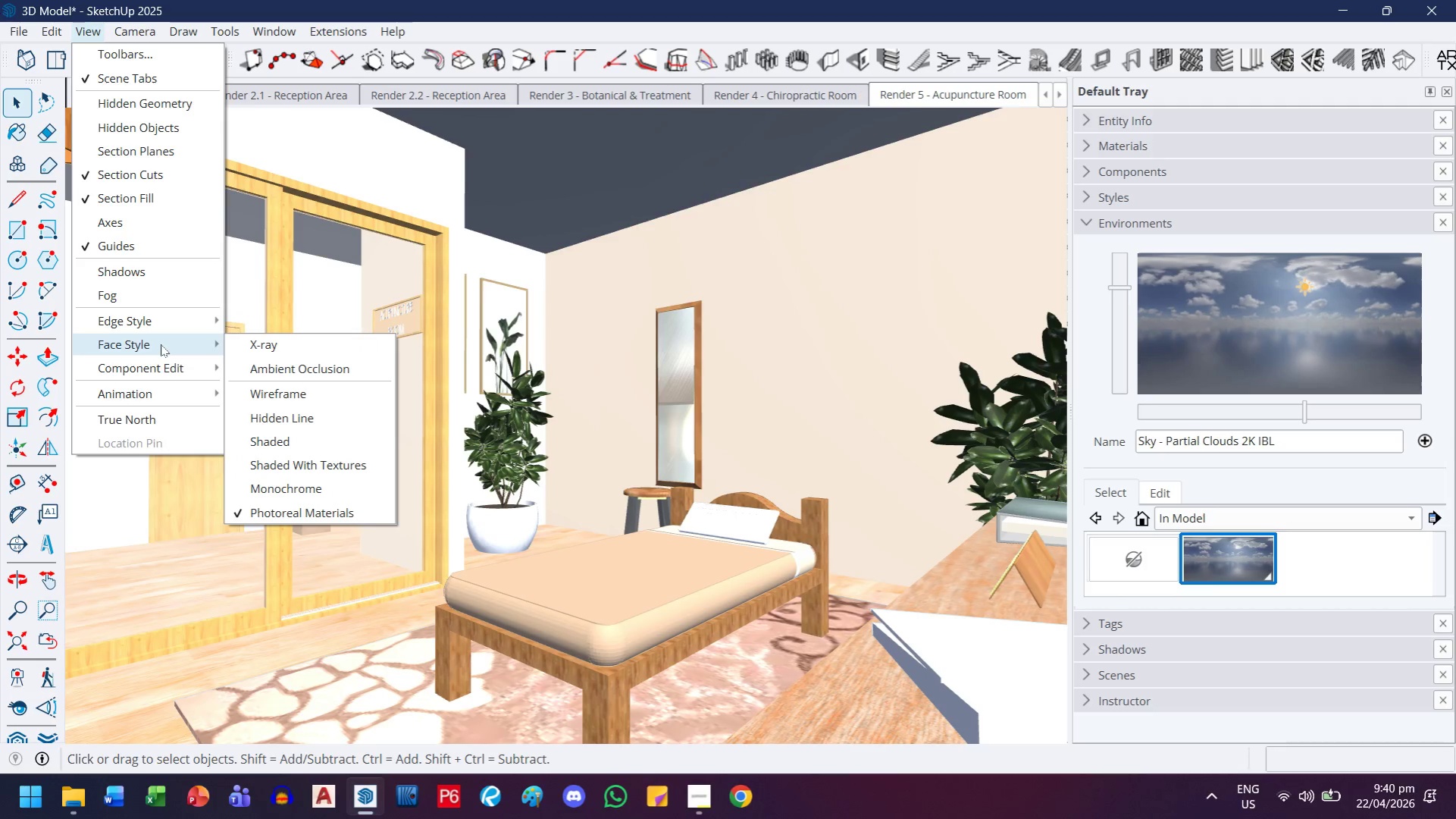 
left_click([274, 364])
 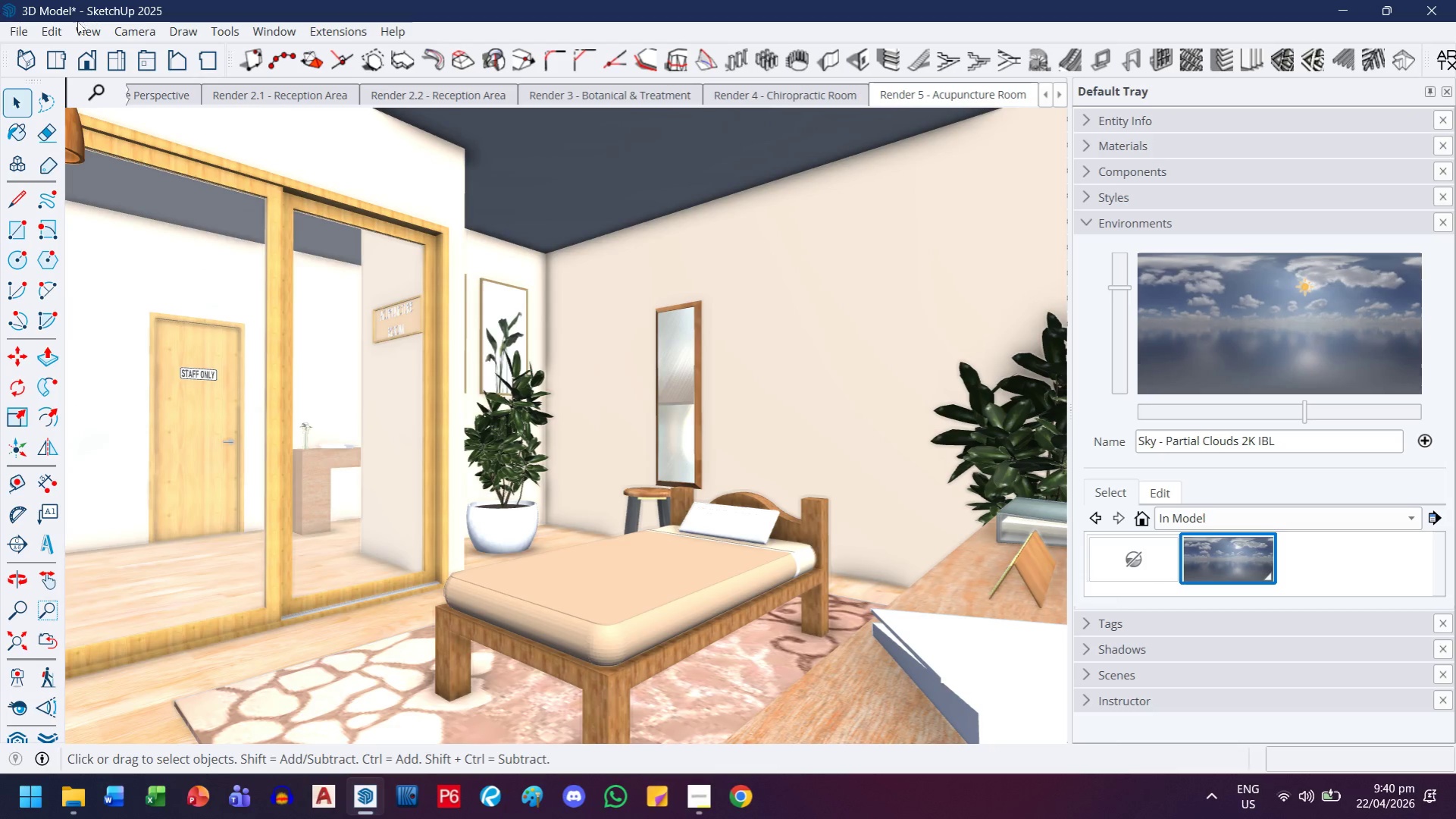 
left_click([77, 27])
 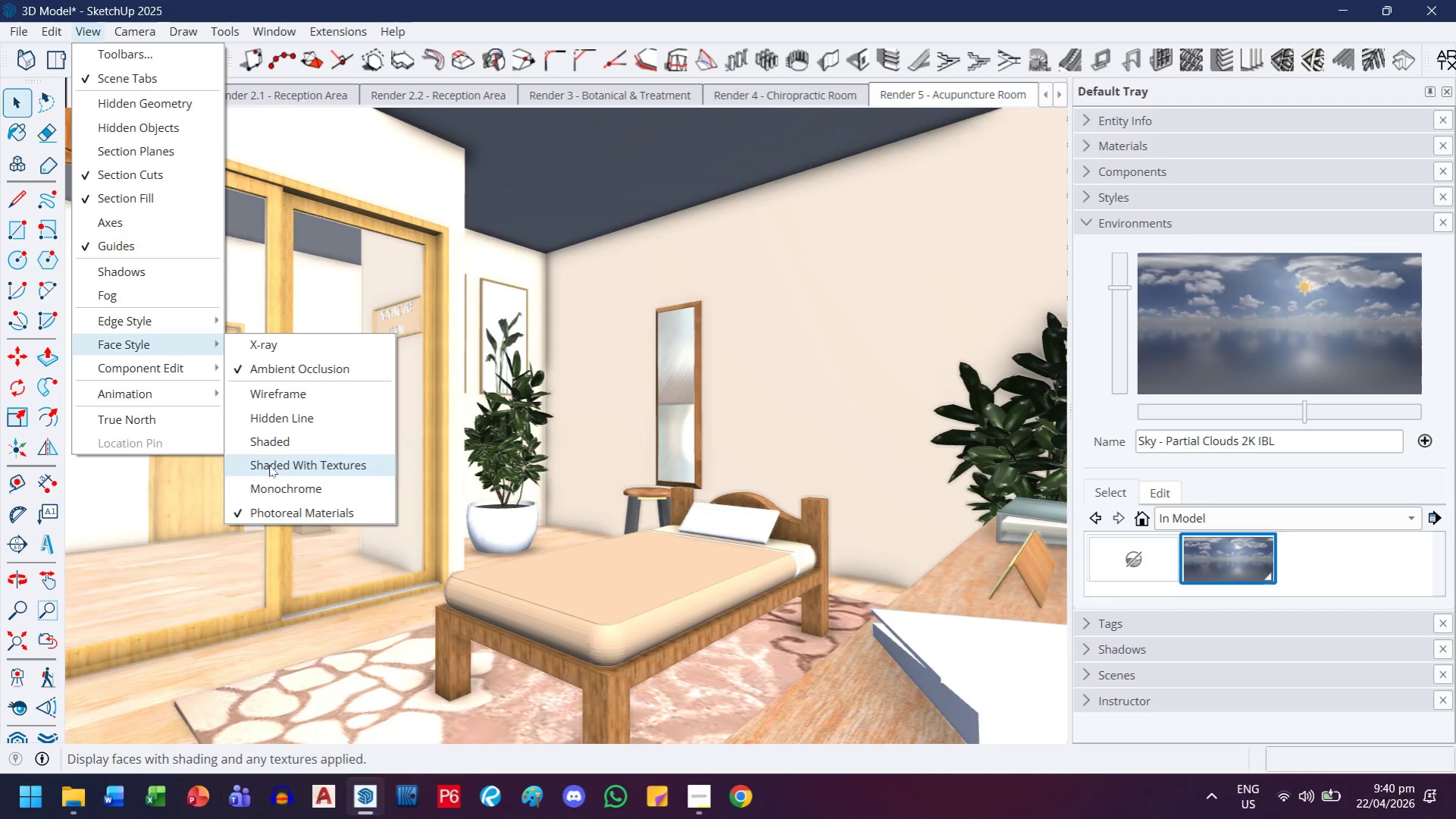 
left_click([269, 465])
 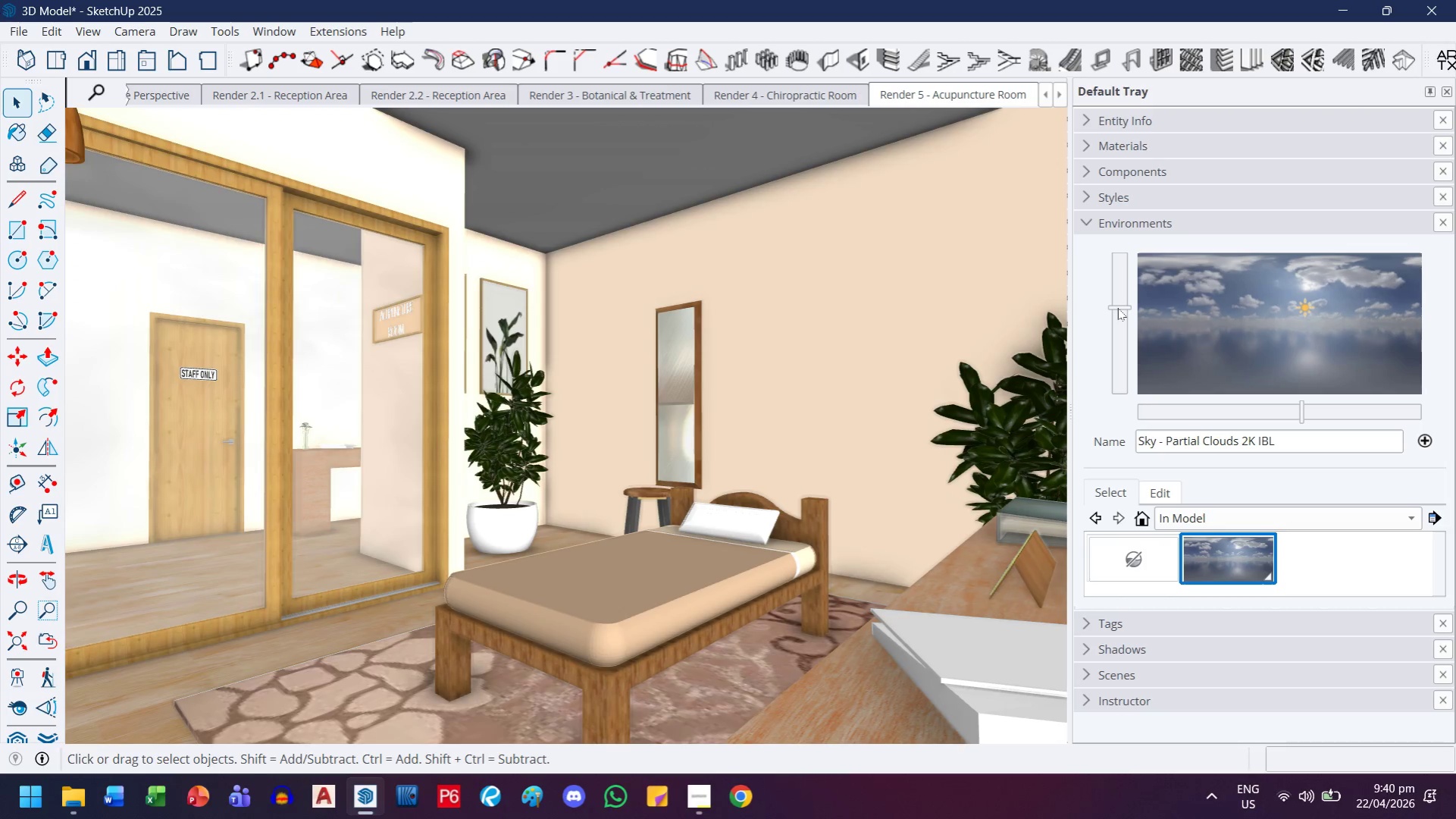 
left_click([1117, 308])
 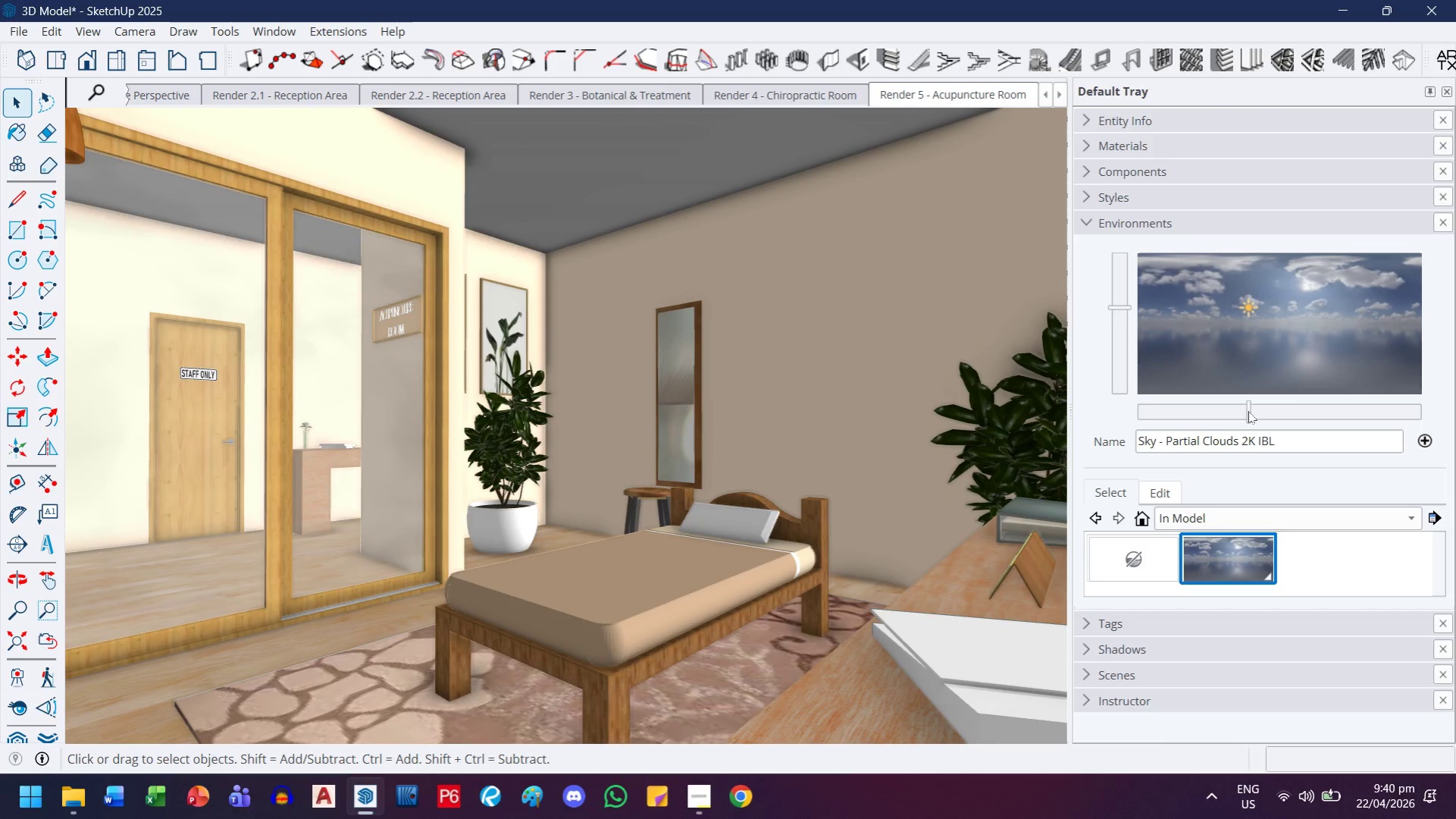 
left_click([1248, 411])
 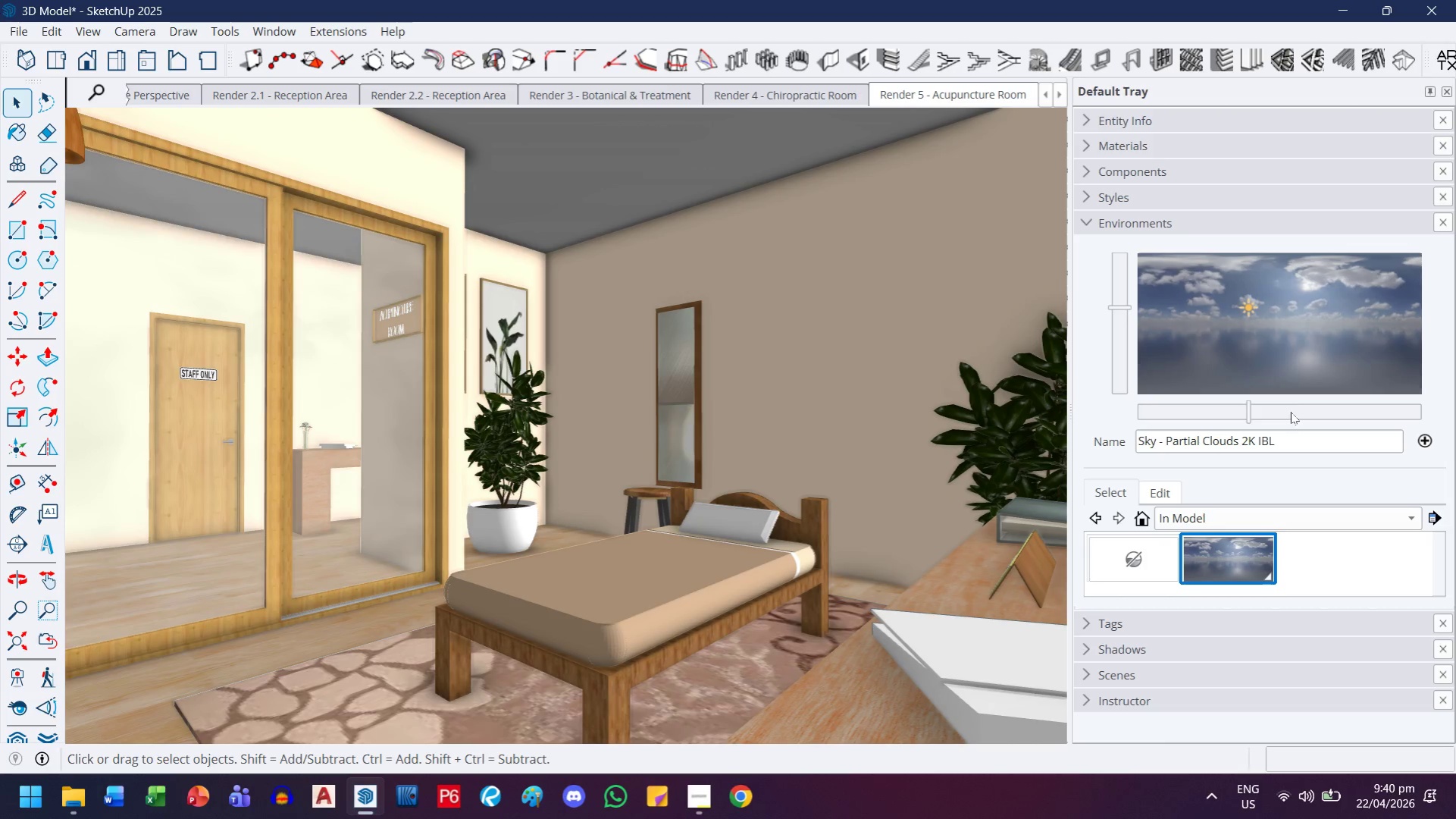 
left_click([1290, 412])
 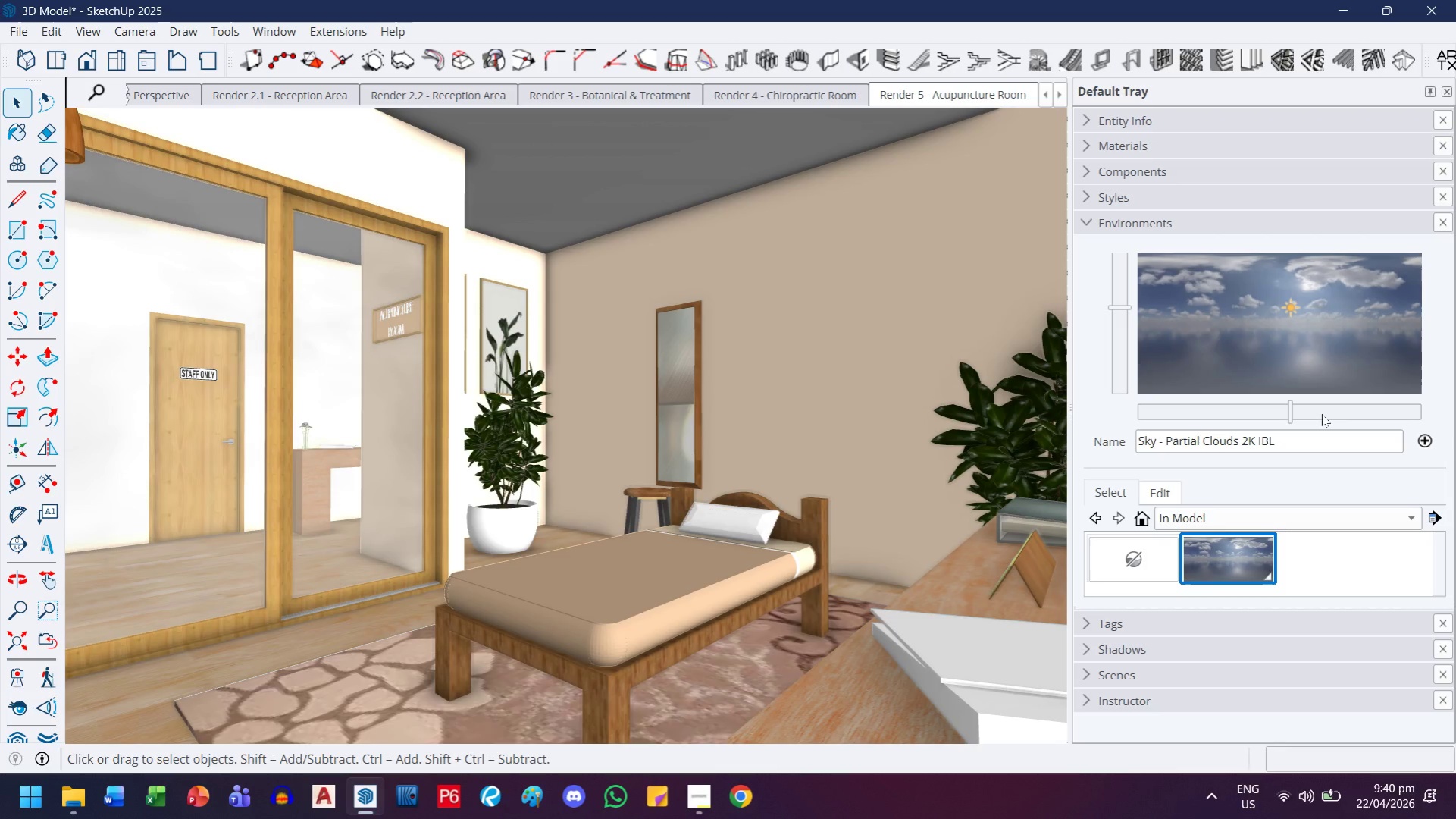 
left_click([1322, 414])
 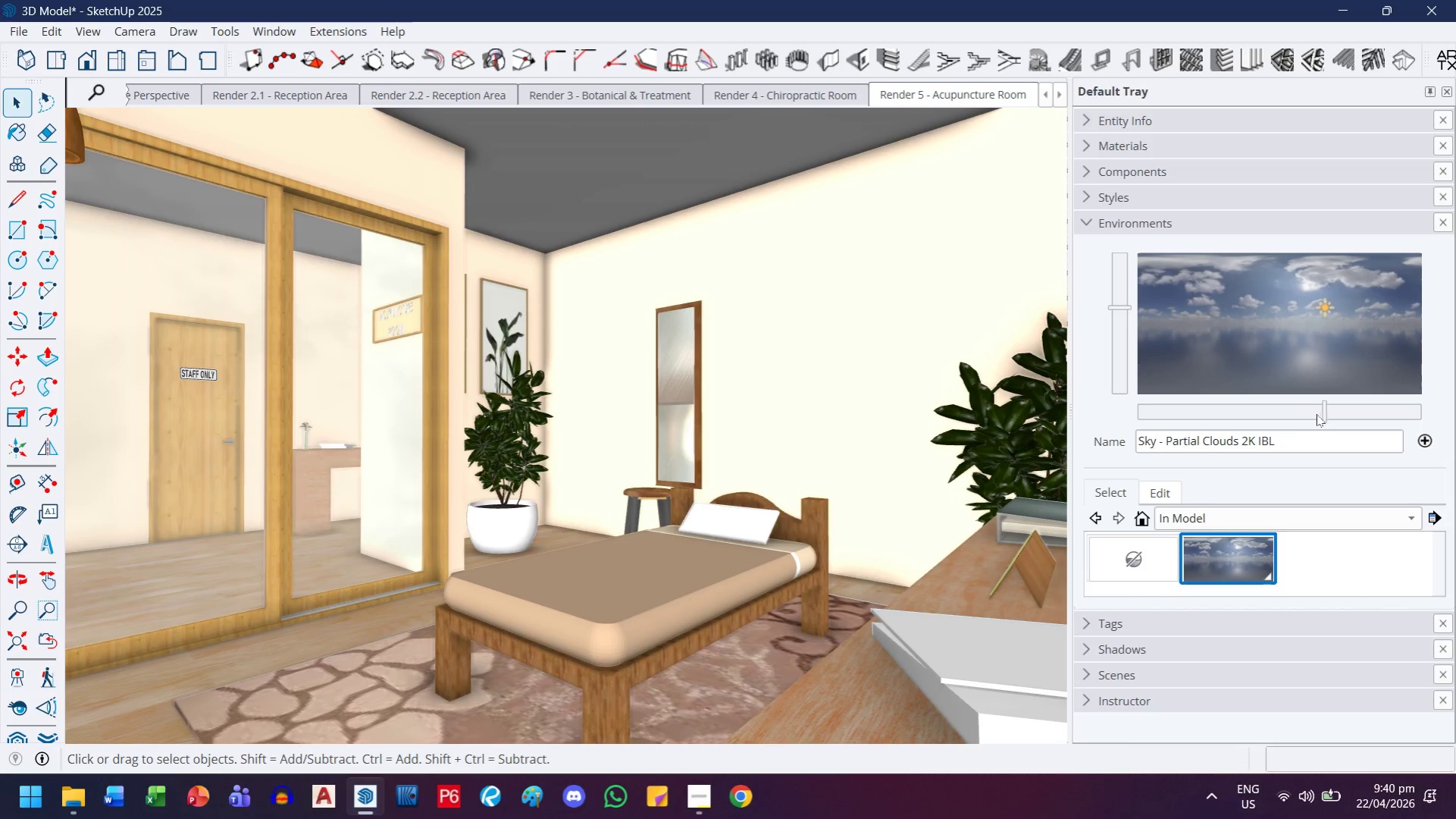 
left_click_drag(start_coordinate=[1303, 414], to_coordinate=[1256, 414])
 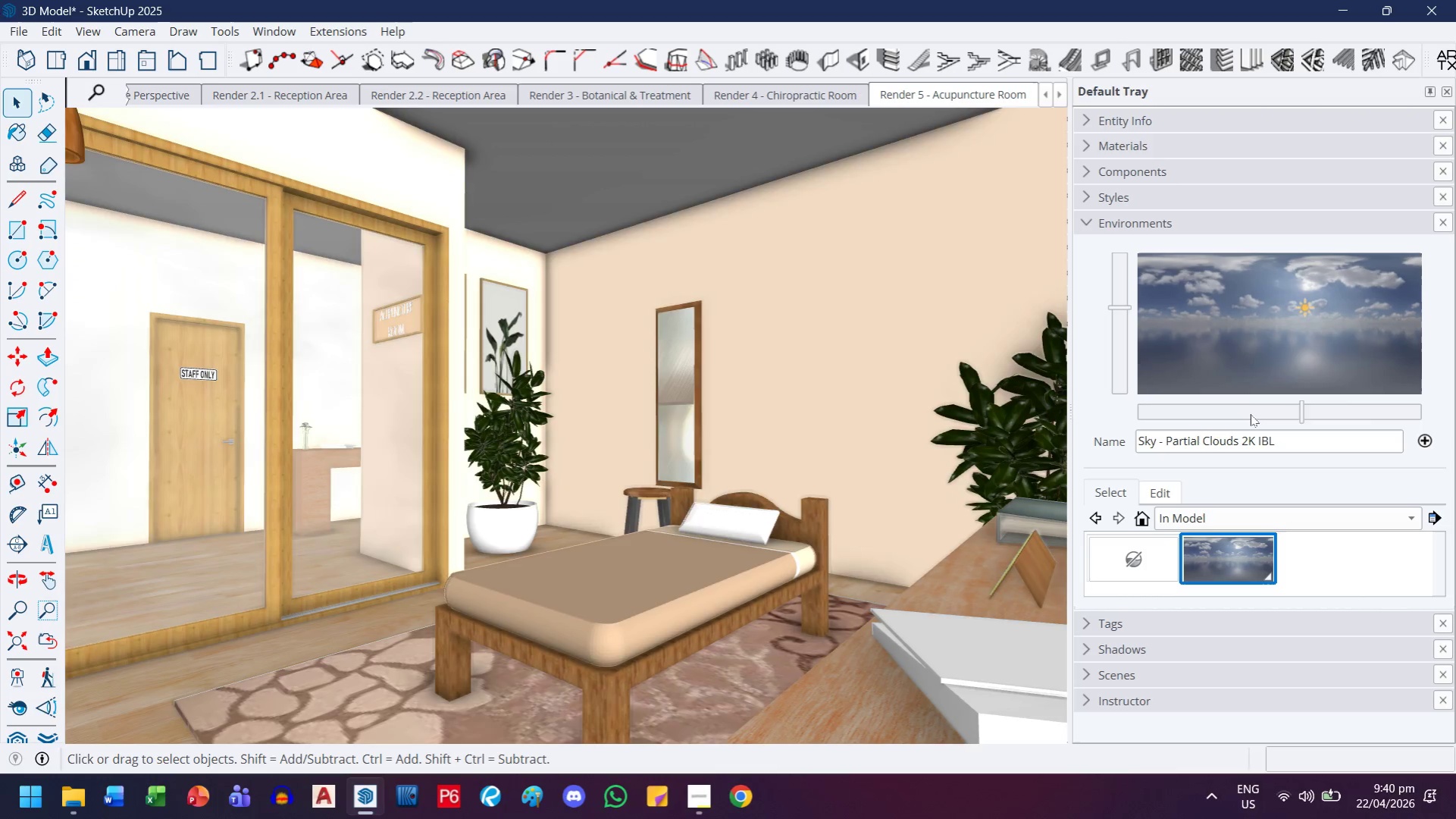 
left_click([1250, 414])
 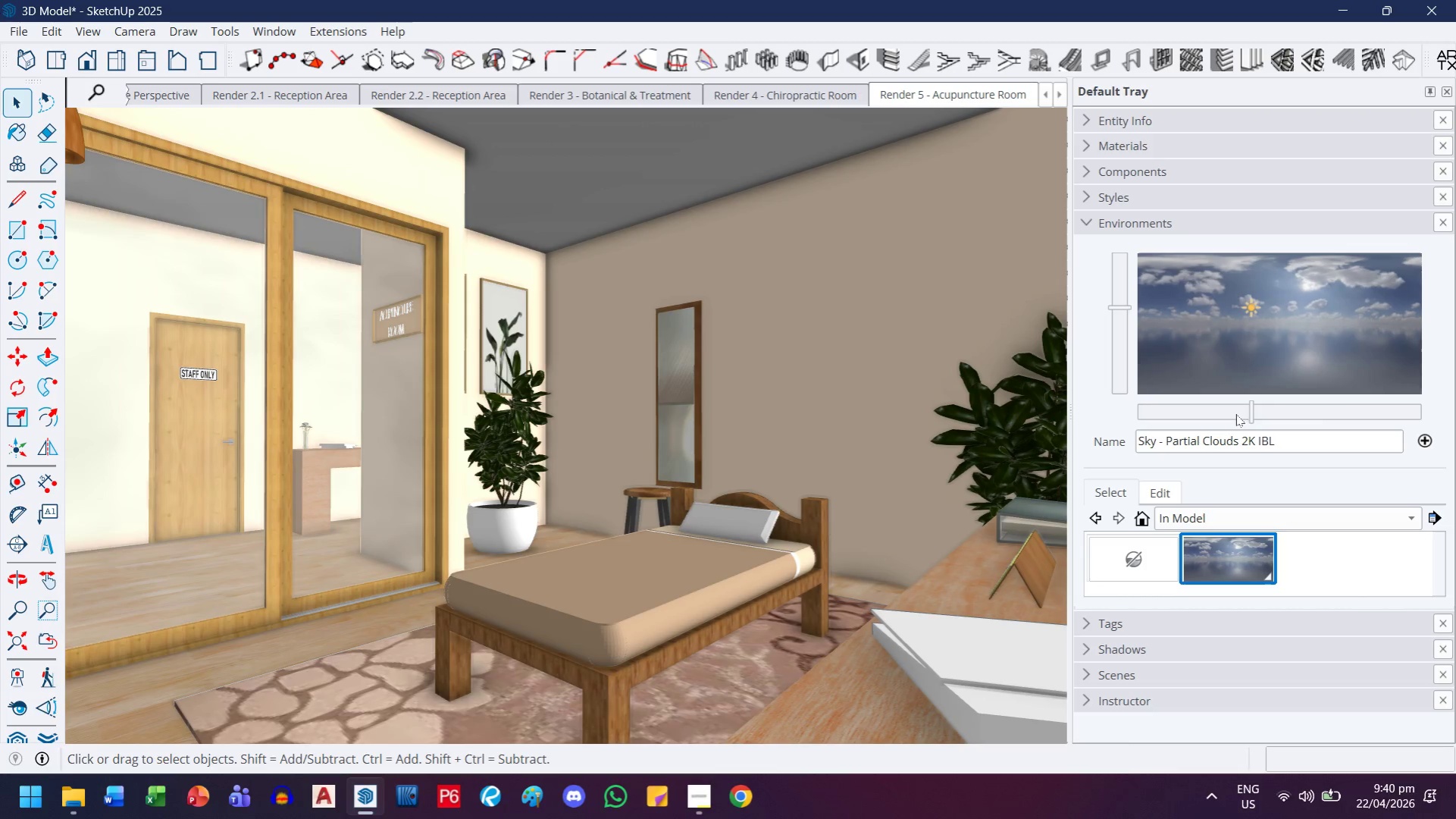 
left_click([1230, 413])
 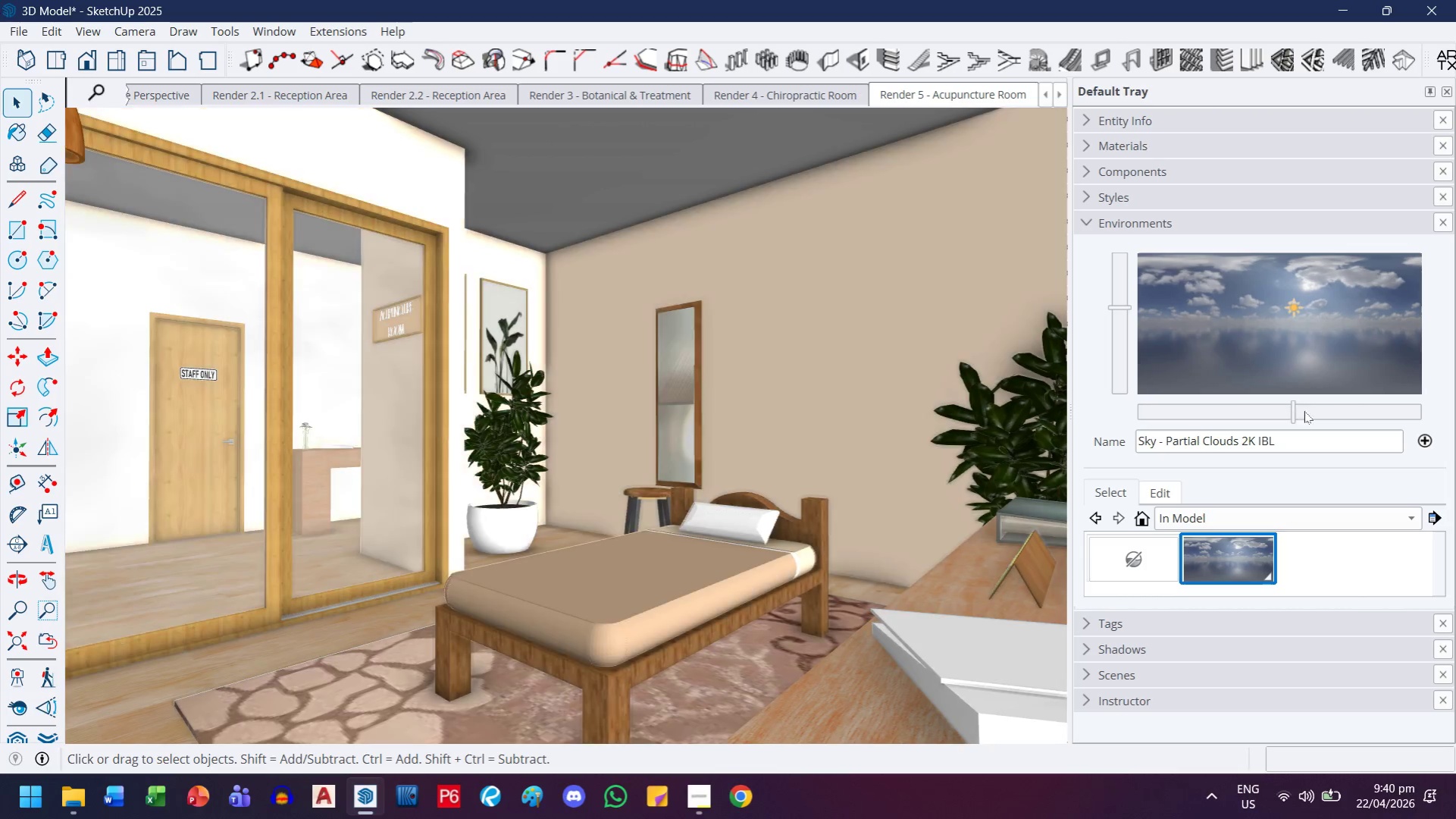 
double_click([1326, 411])
 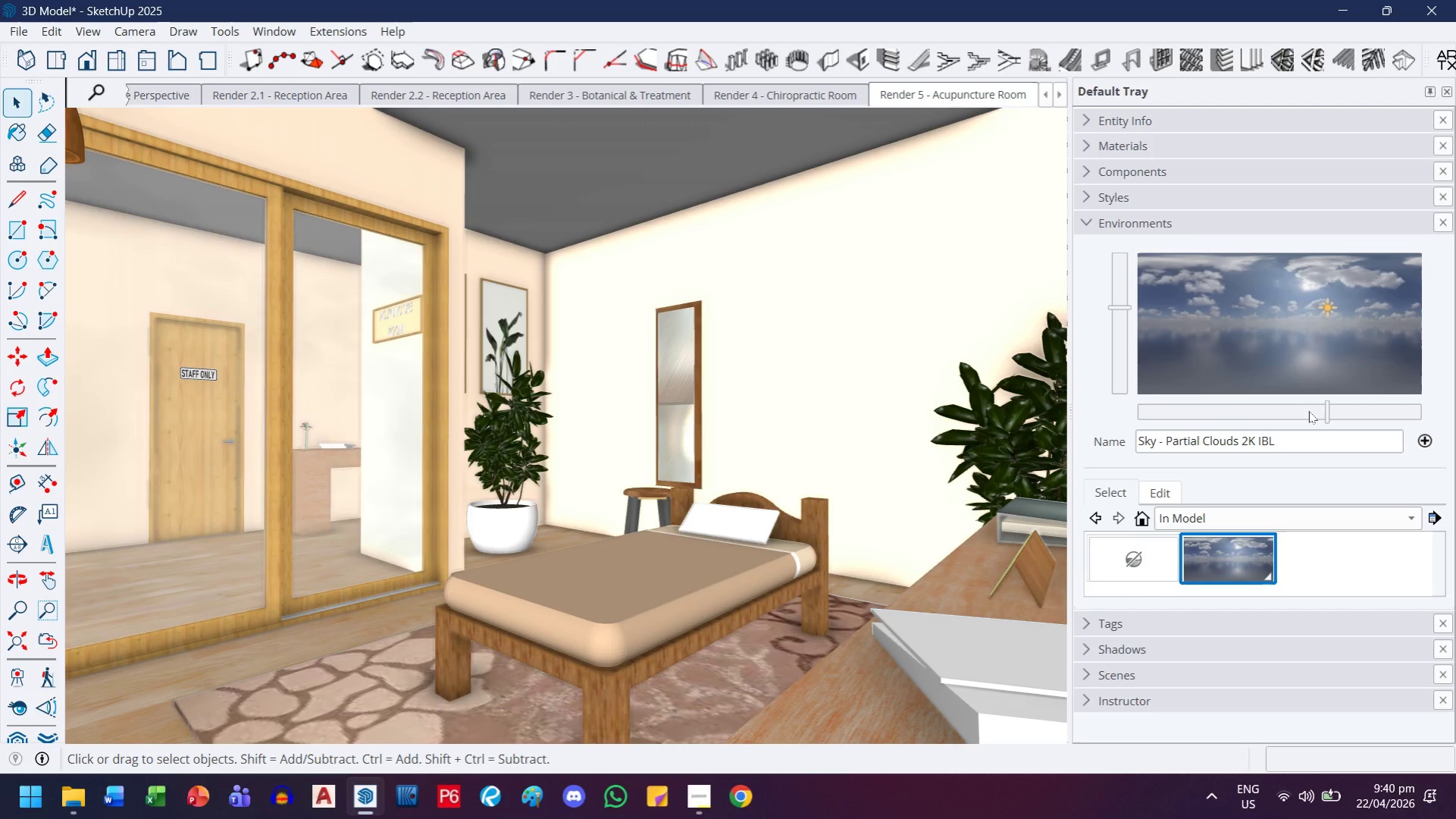 
left_click([1308, 411])
 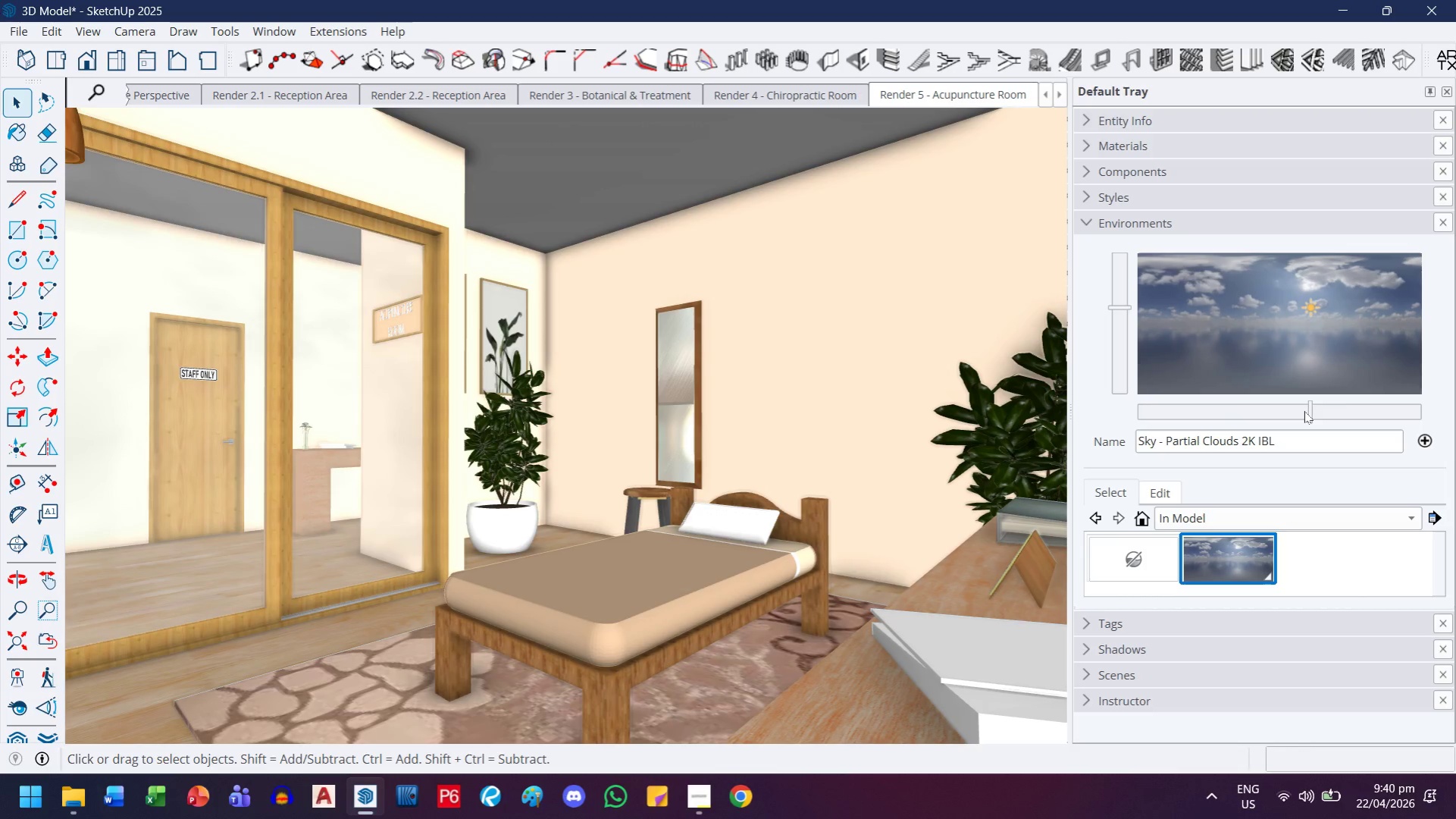 
left_click_drag(start_coordinate=[1304, 411], to_coordinate=[1263, 416])
 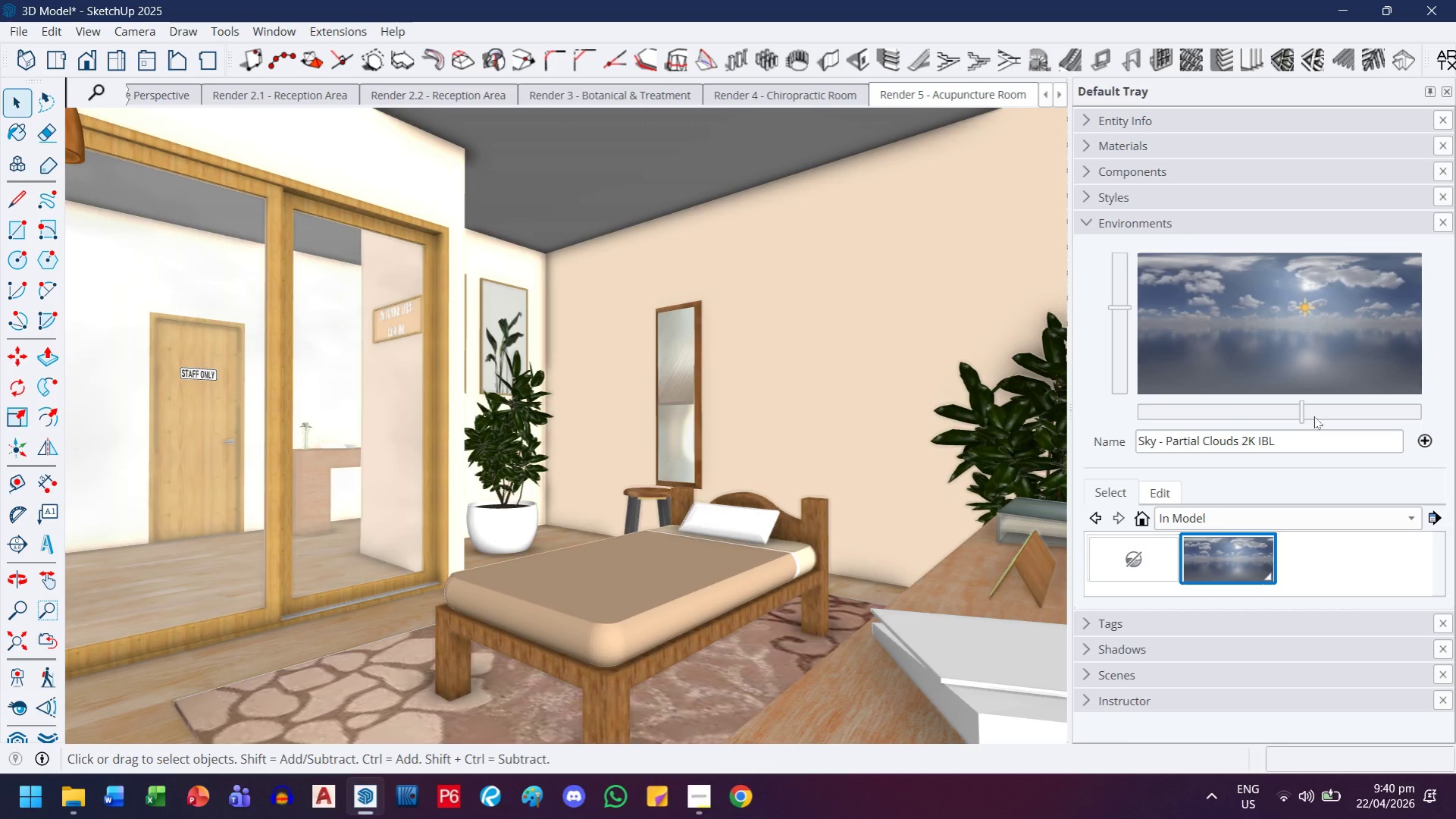 
left_click_drag(start_coordinate=[1314, 416], to_coordinate=[1287, 413])
 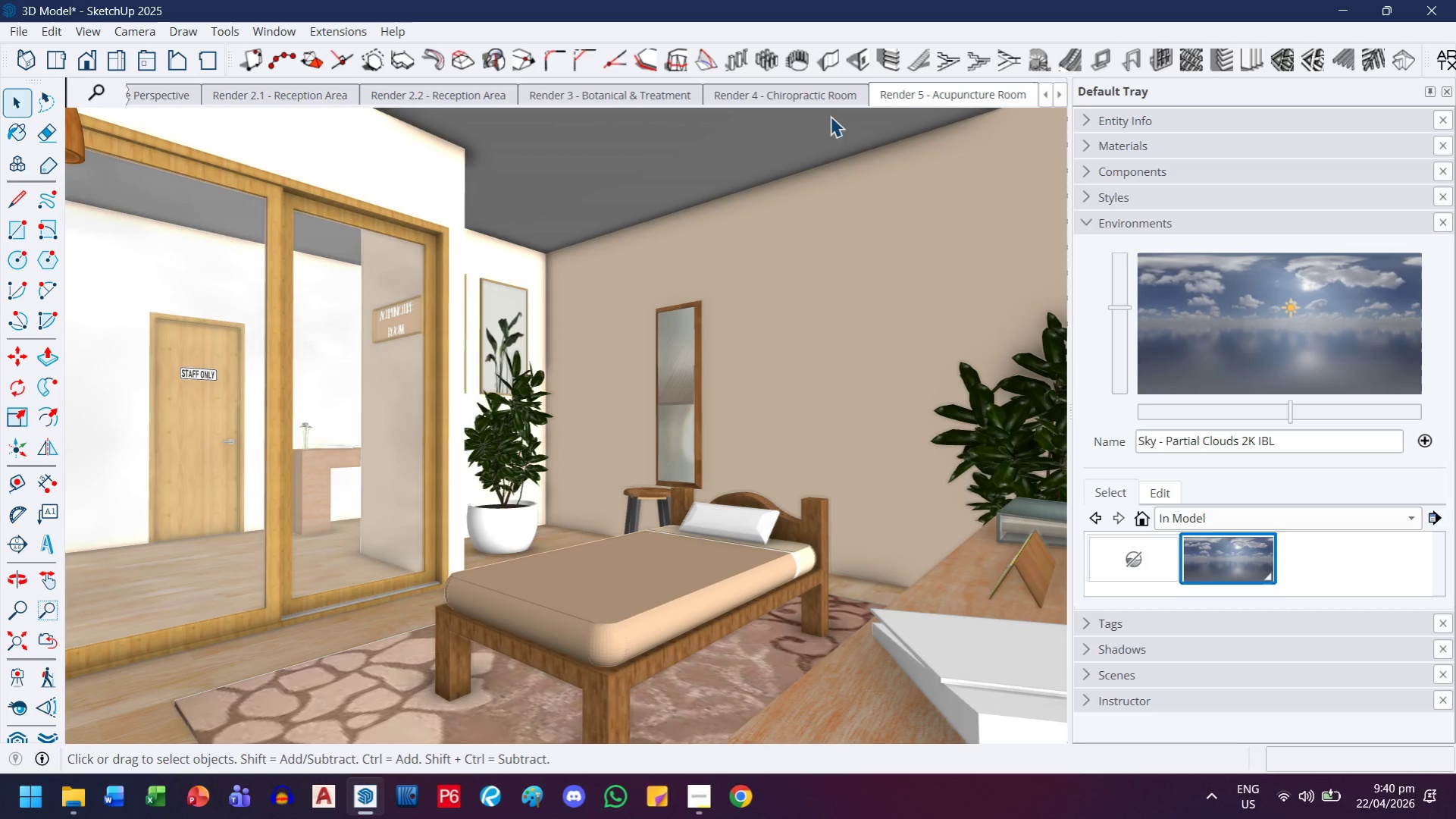 
right_click([938, 91])
 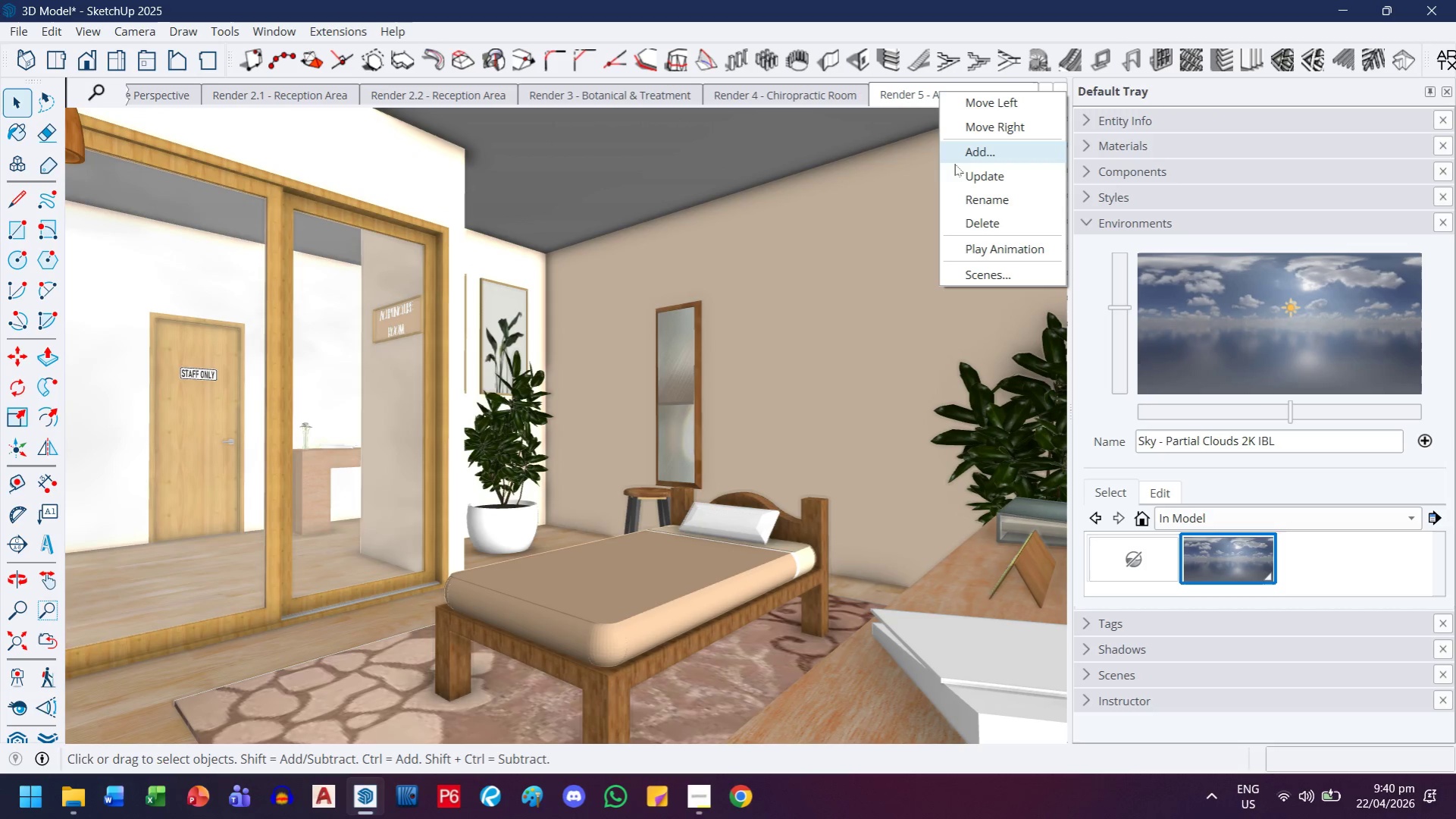 
left_click([955, 177])
 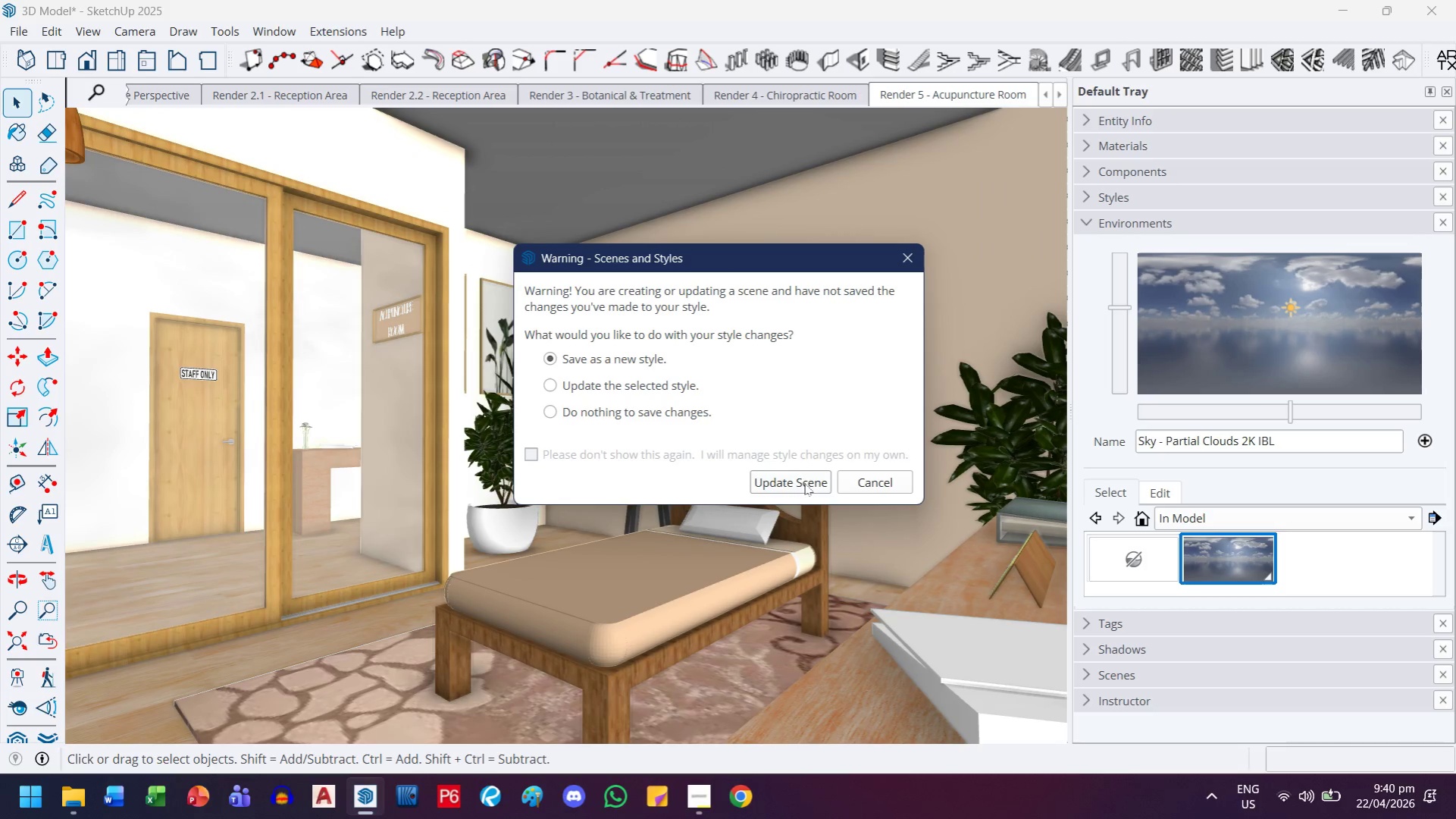 
left_click([806, 485])
 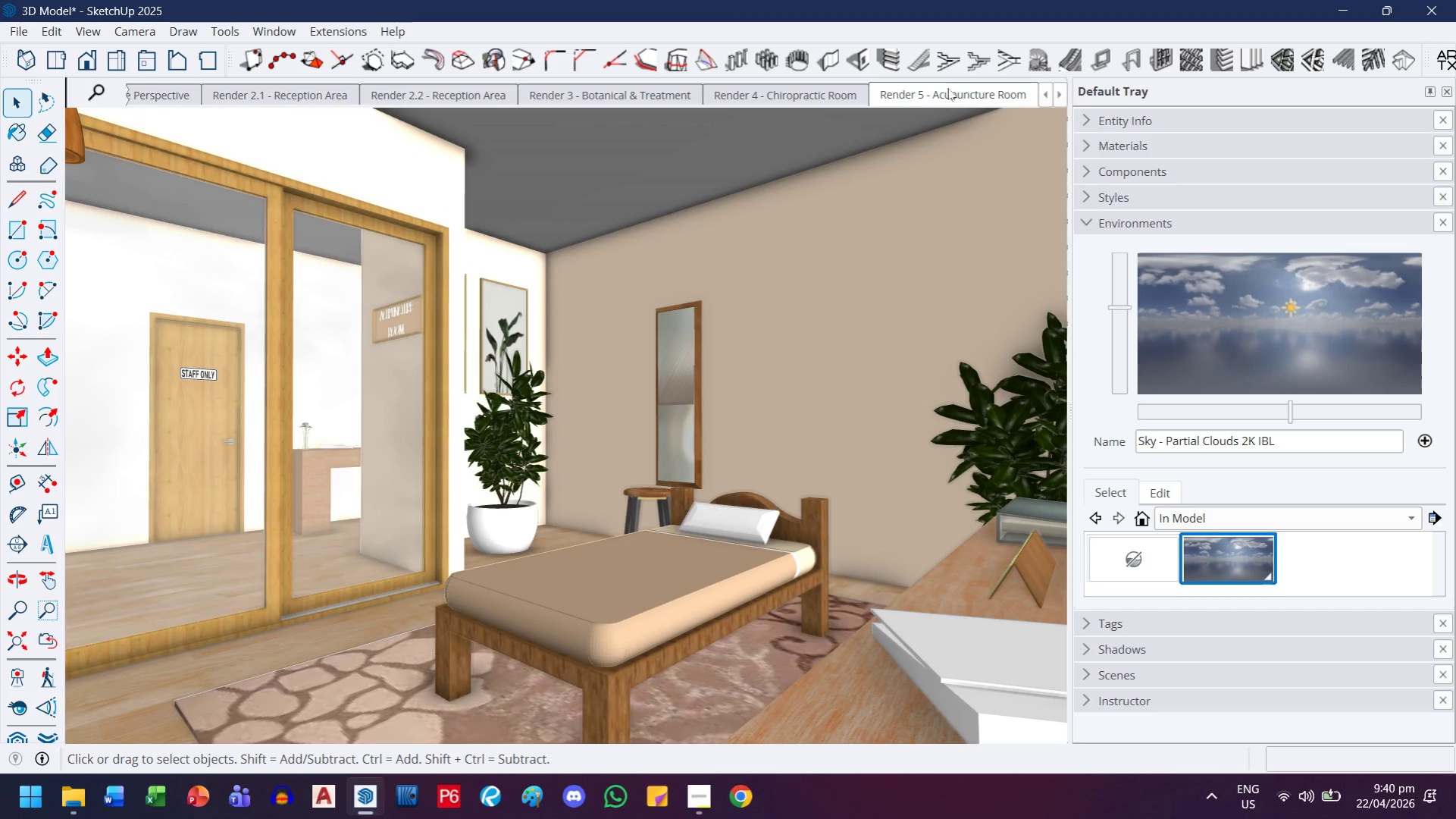 
double_click([1057, 88])
 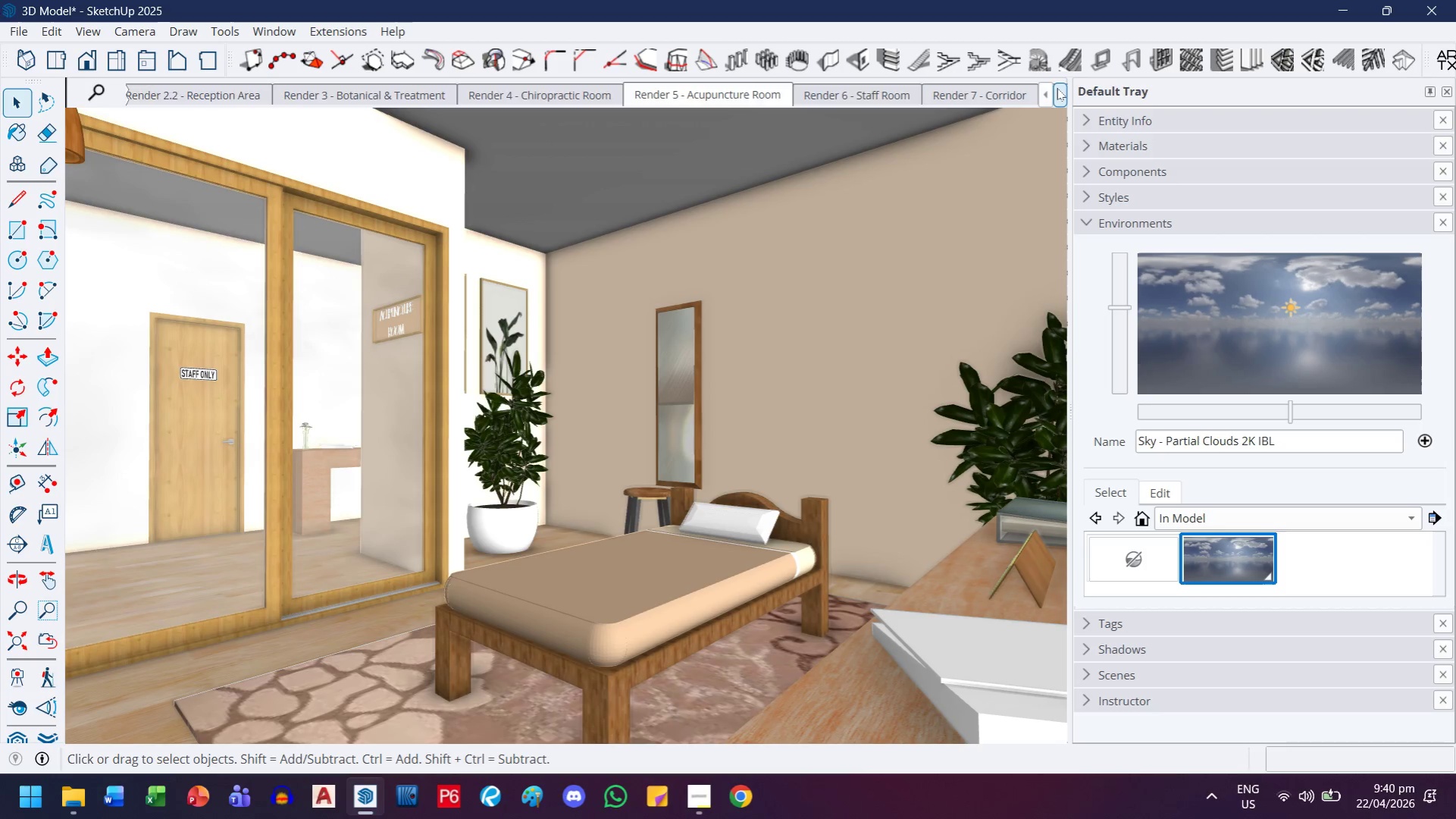 
triple_click([1057, 88])
 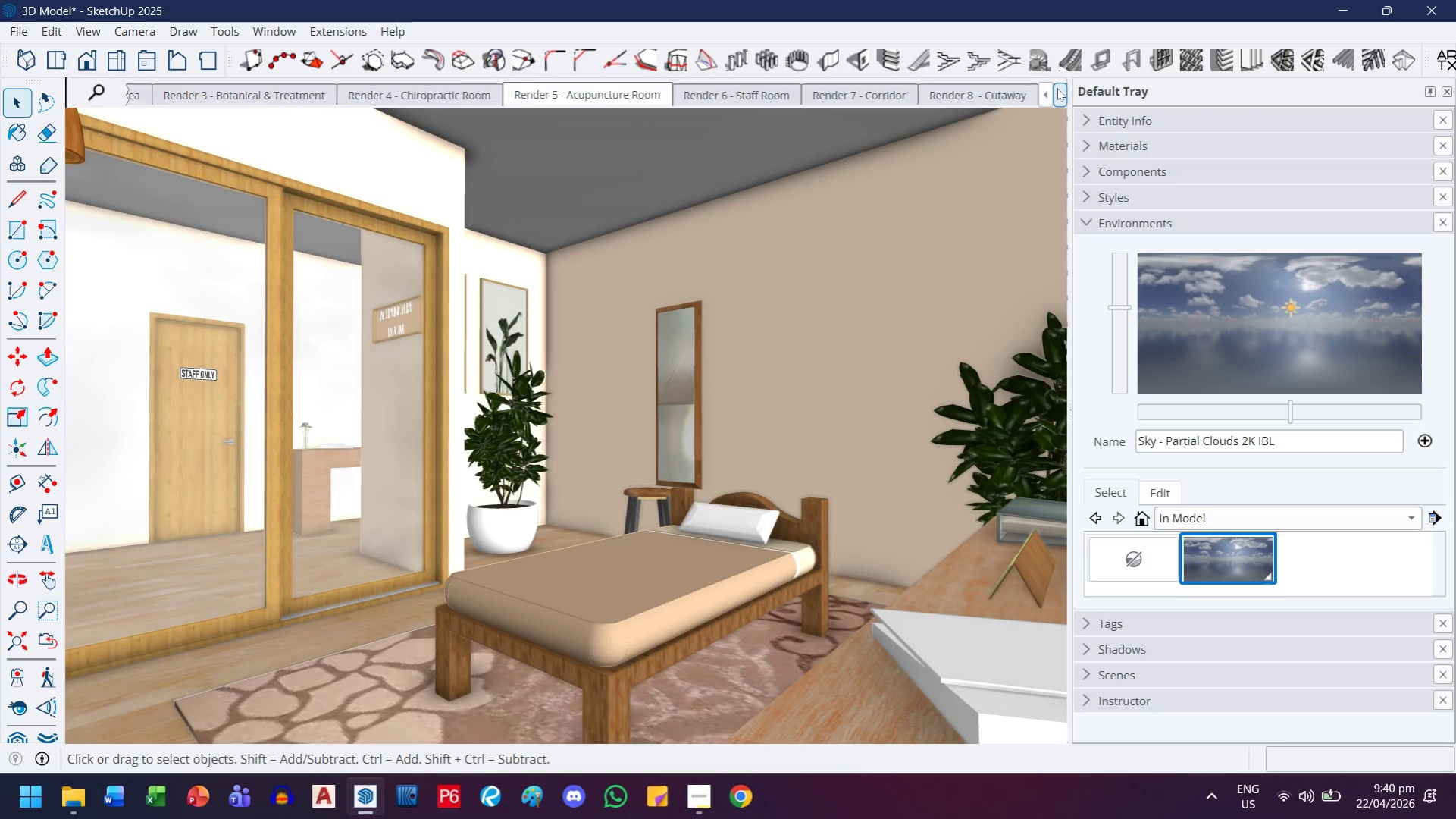 
triple_click([1057, 88])
 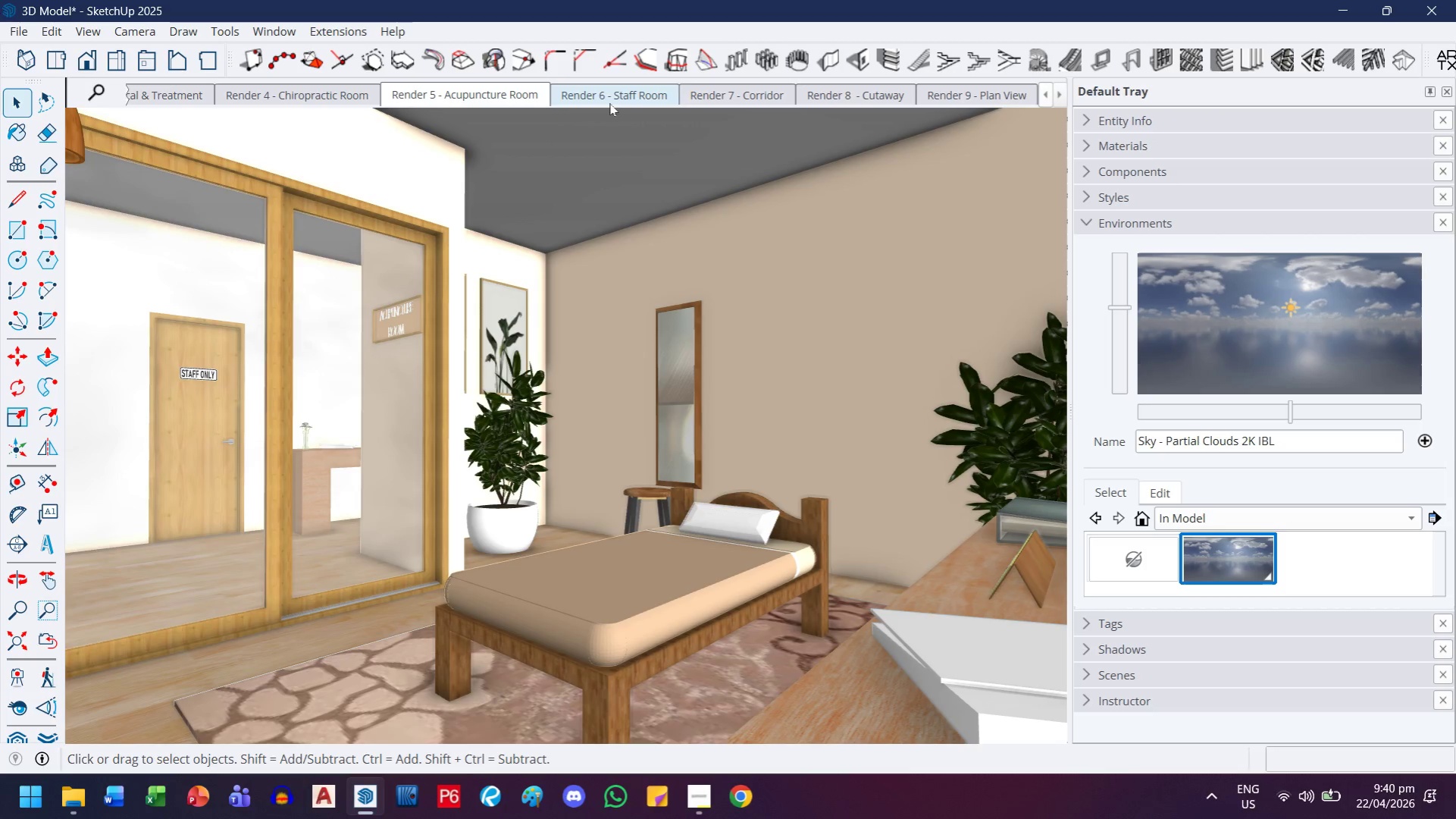 
left_click([609, 103])
 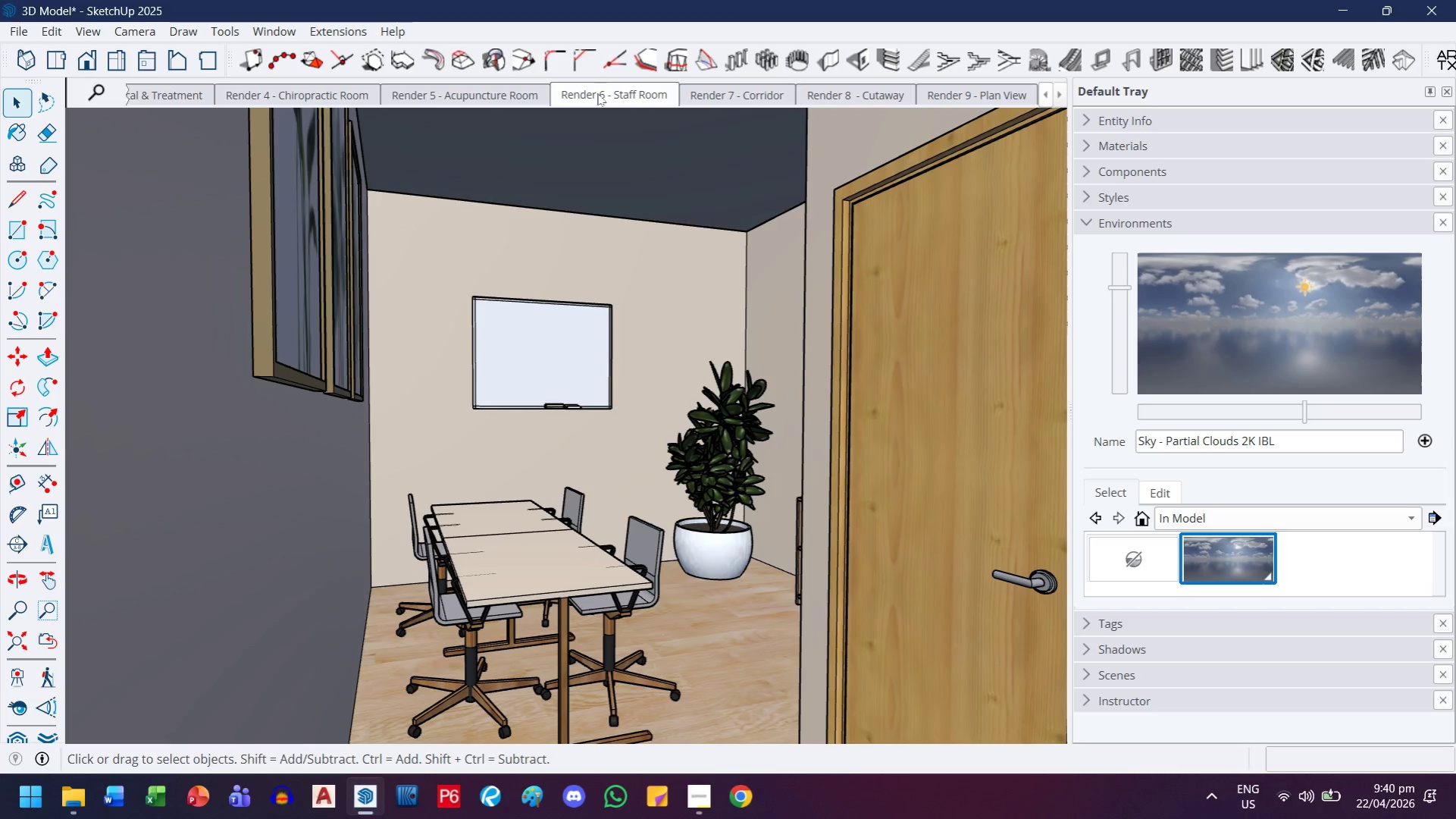 
left_click([87, 33])
 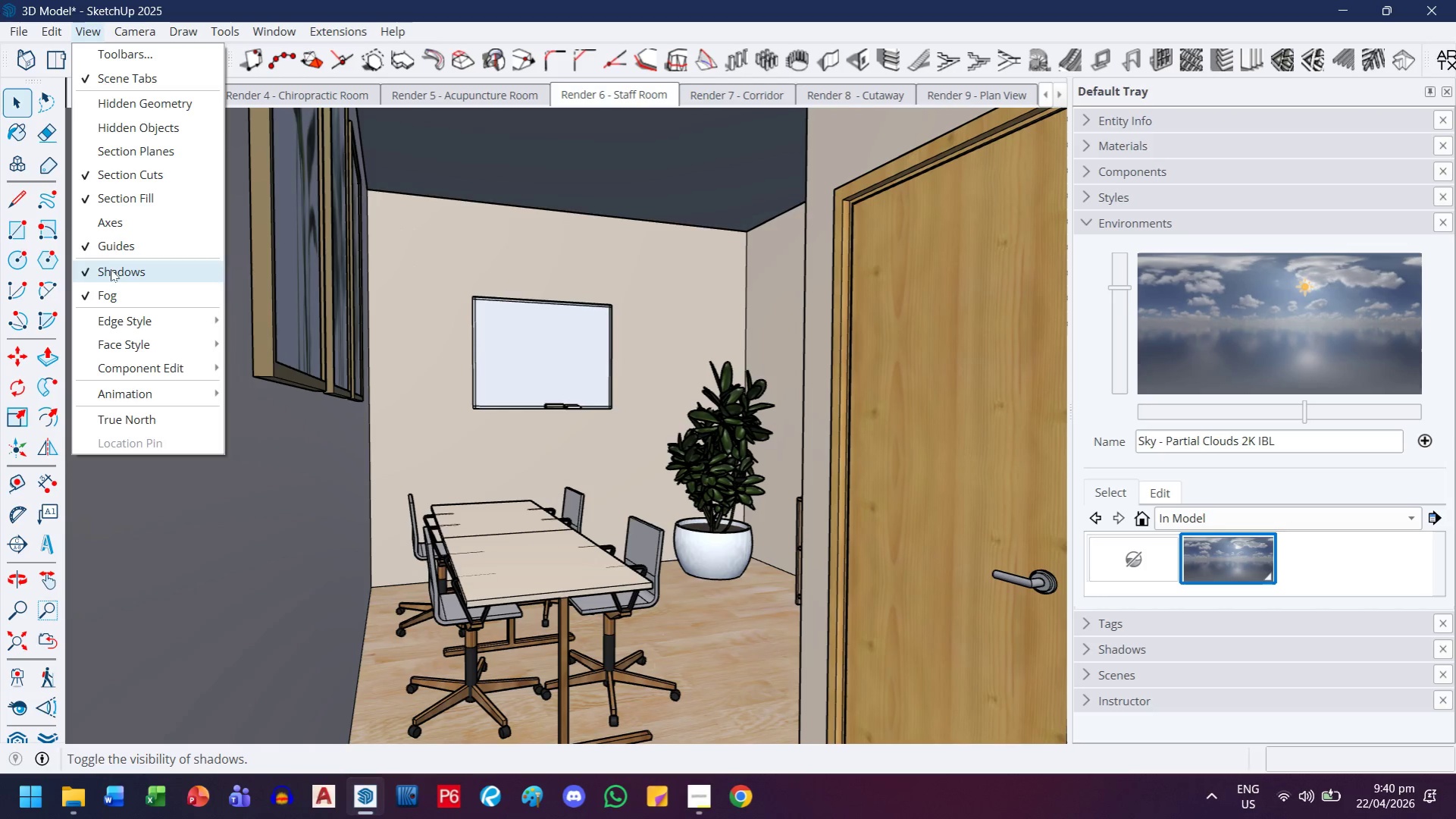 
left_click([111, 269])
 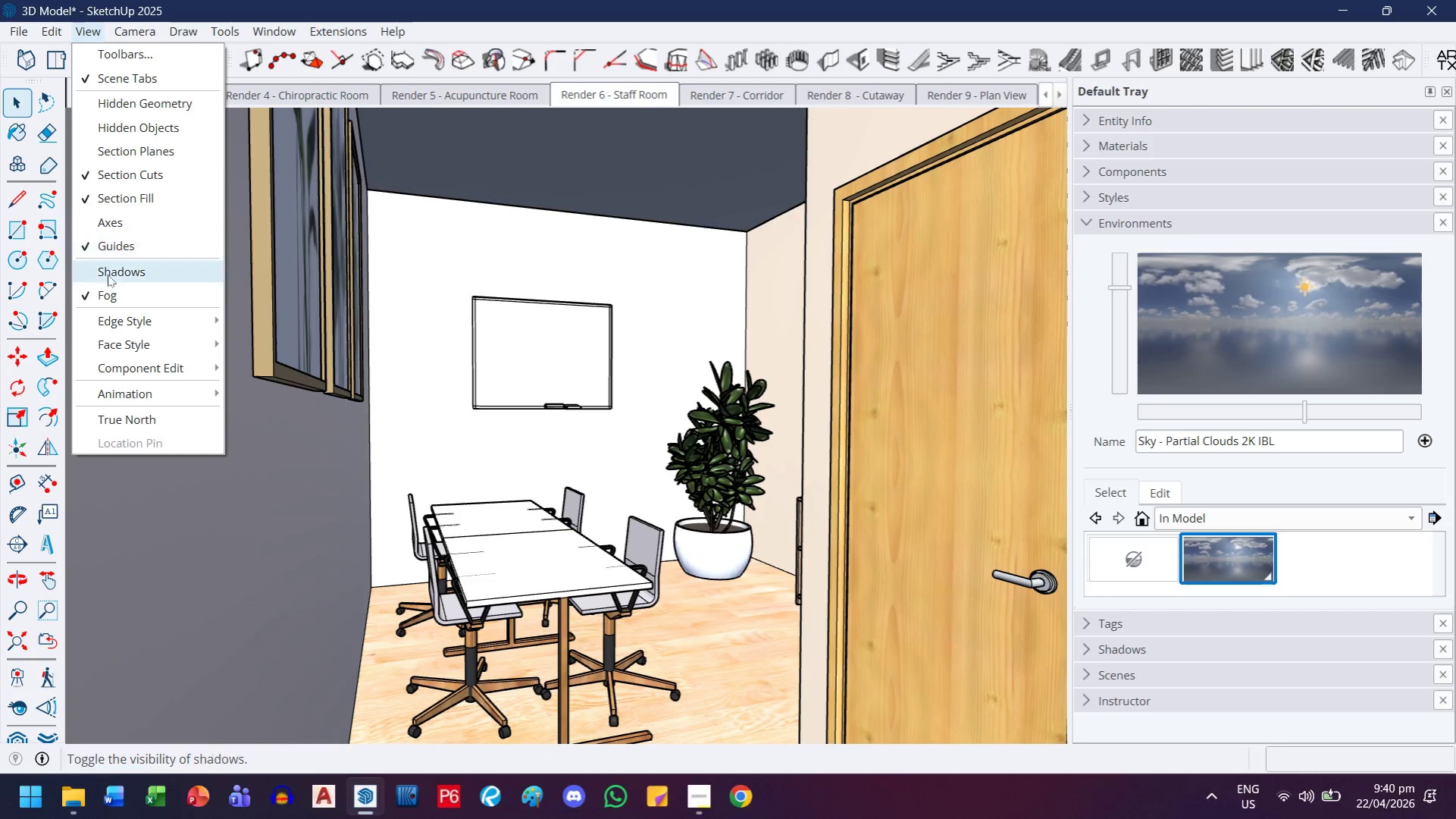 
left_click([109, 290])
 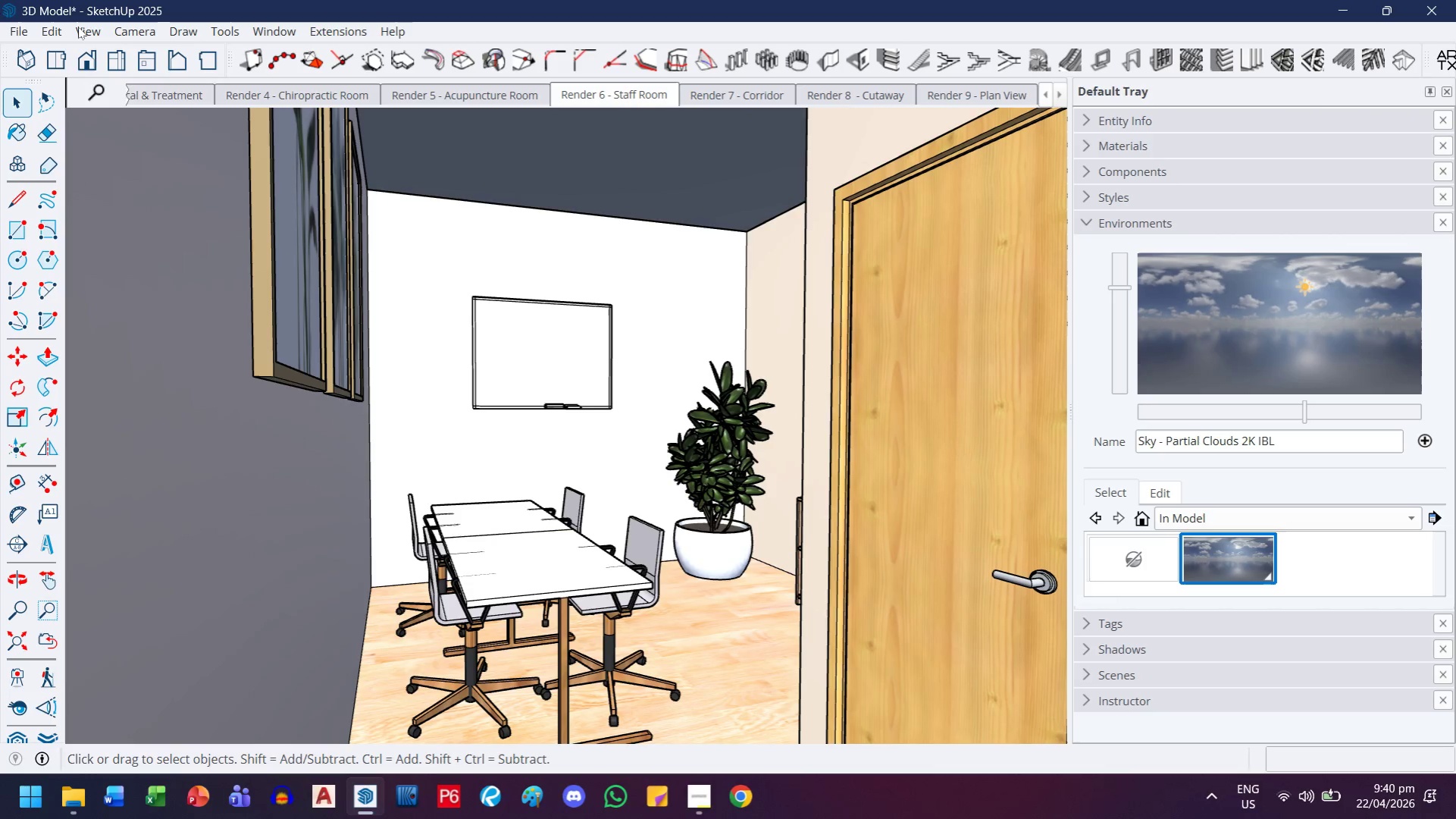 
left_click([78, 27])
 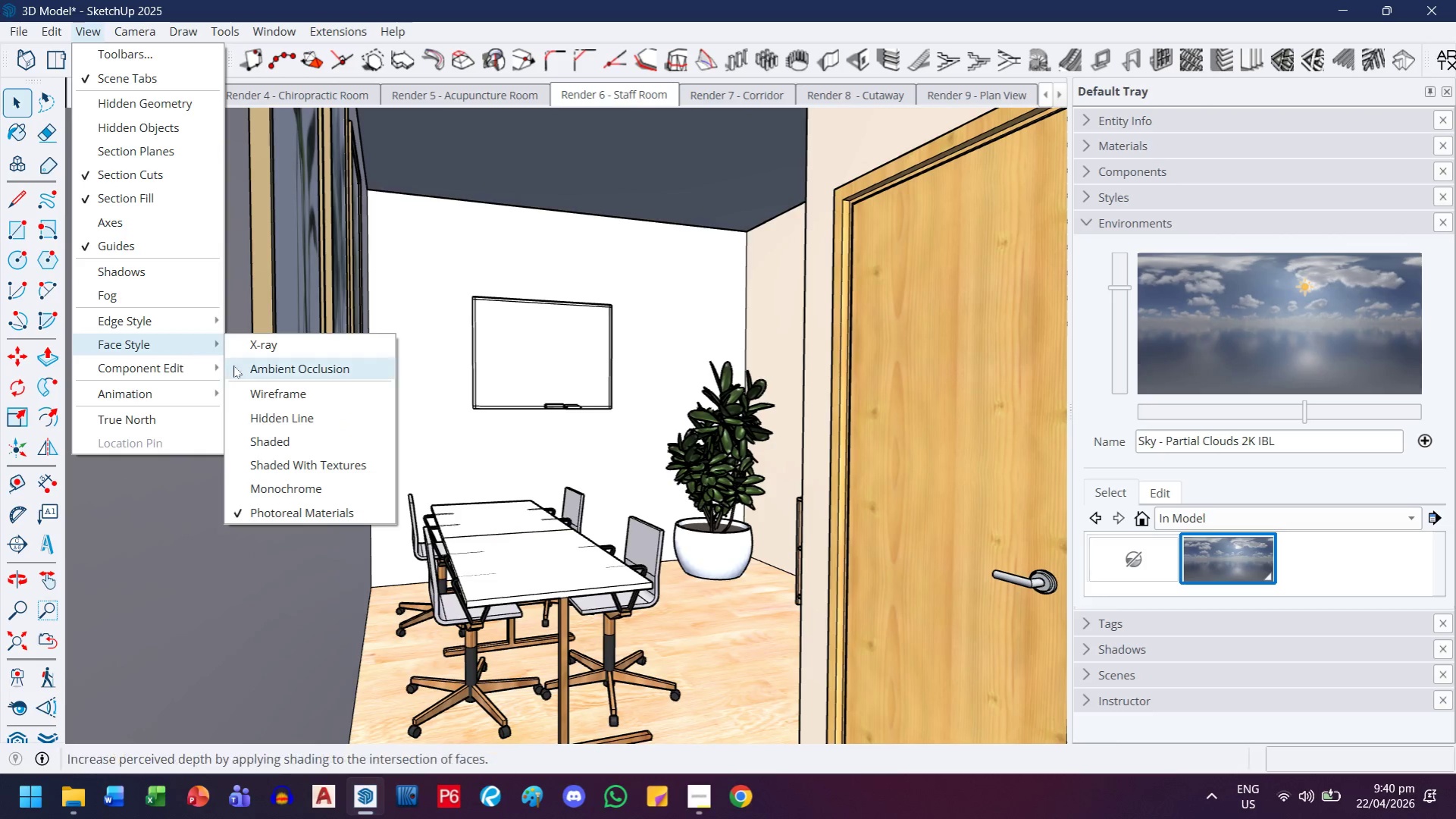 
left_click([233, 366])
 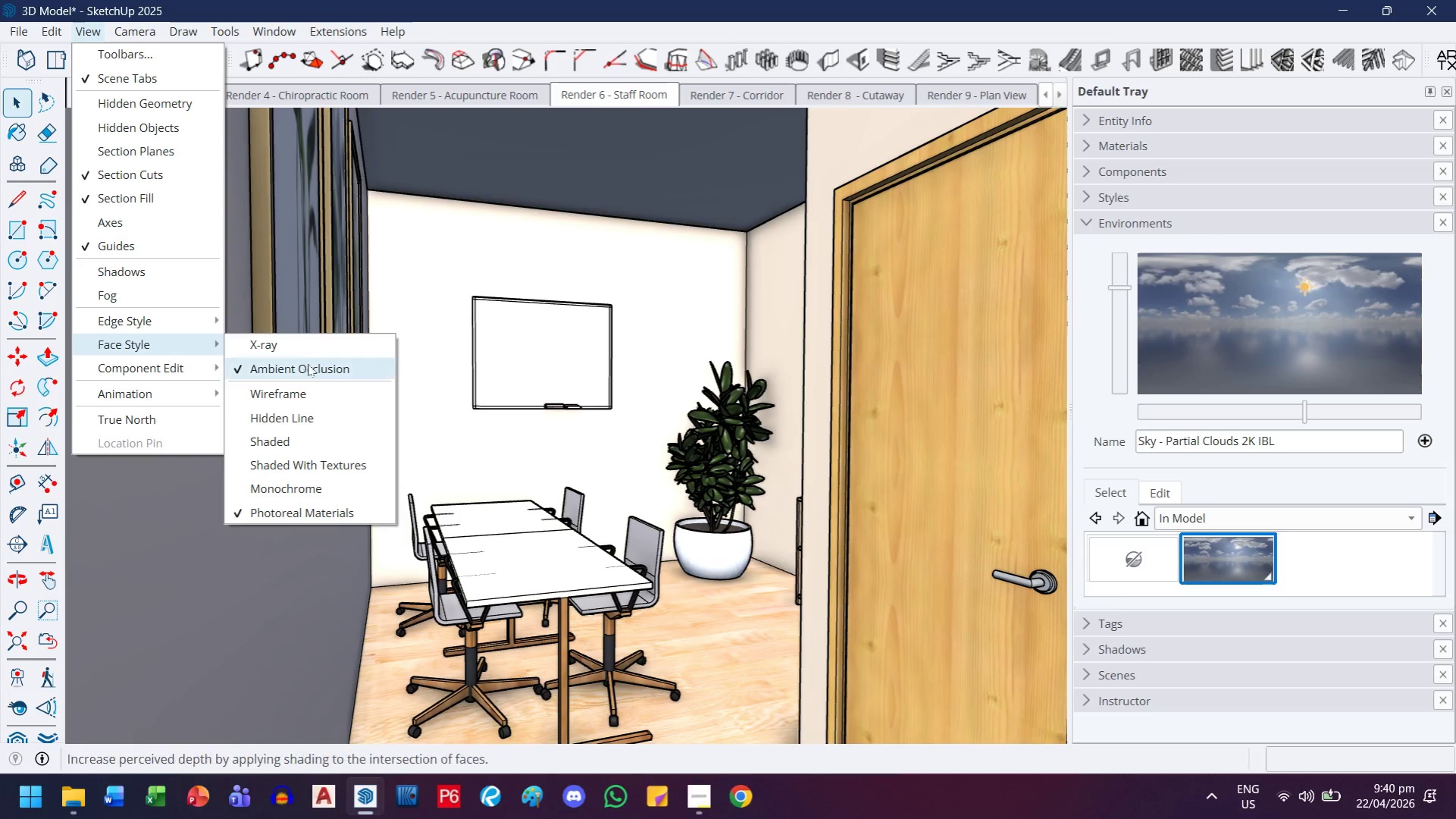 
left_click([305, 473])
 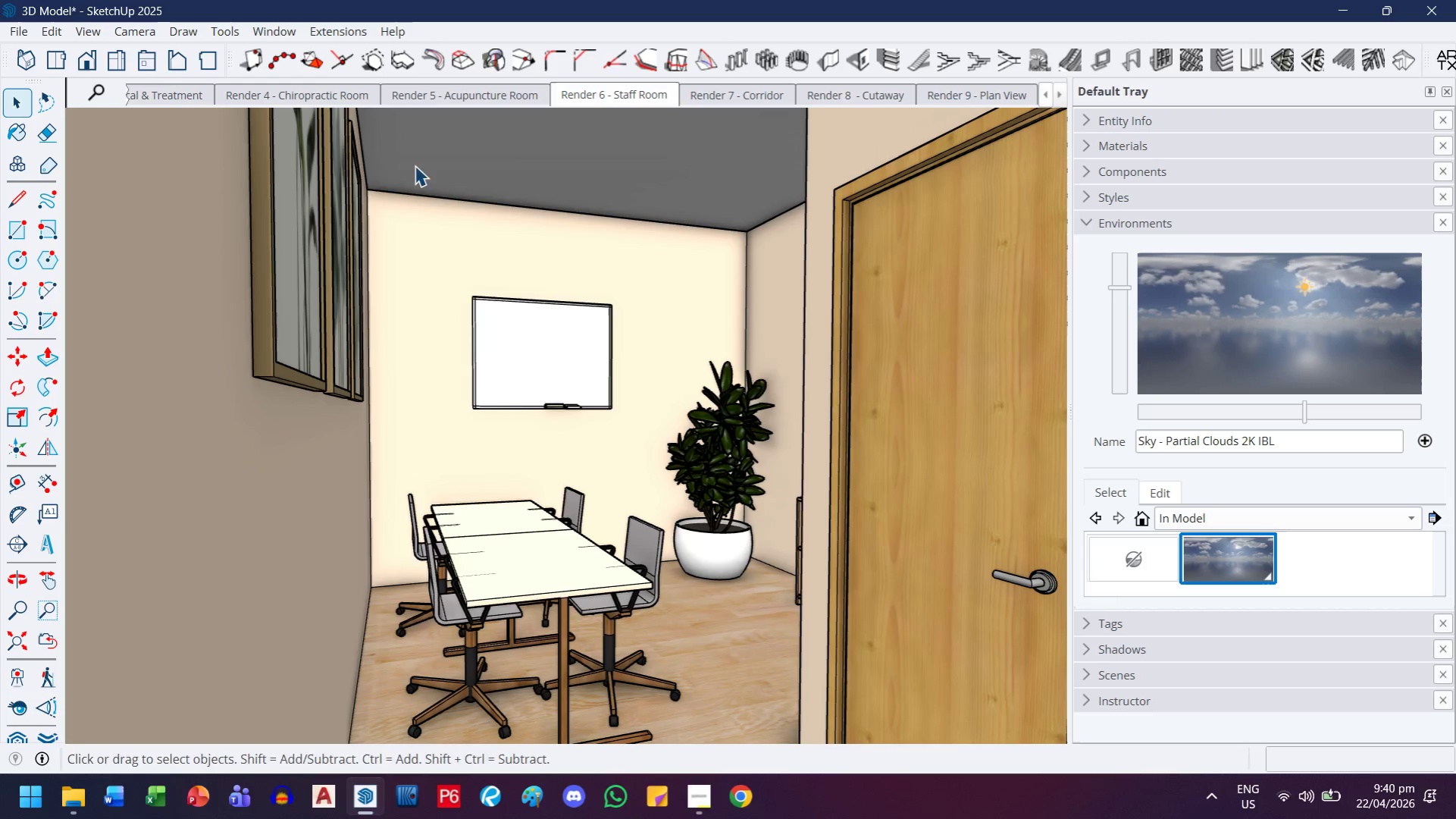 
right_click([603, 95])
 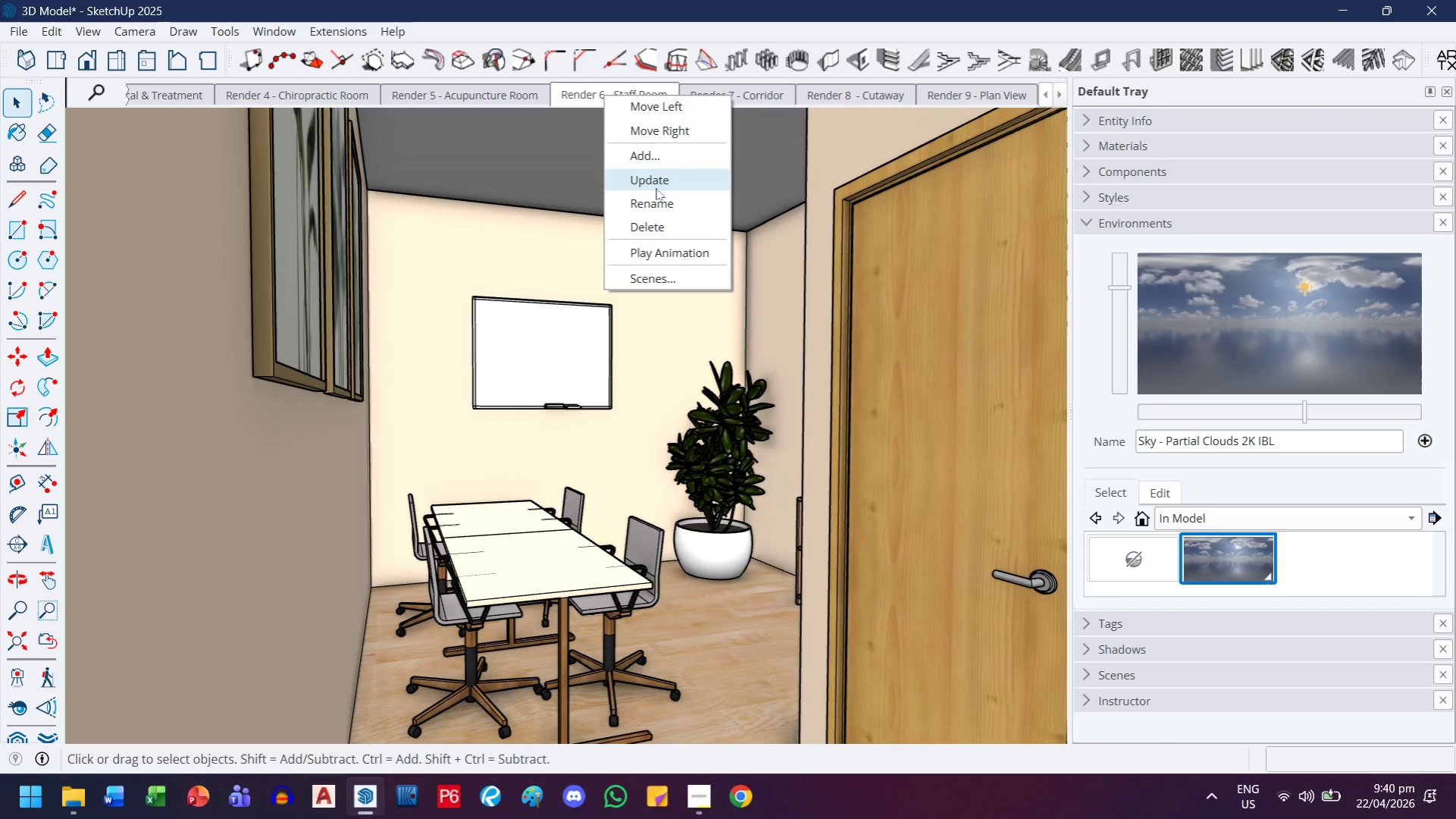 
left_click([658, 184])
 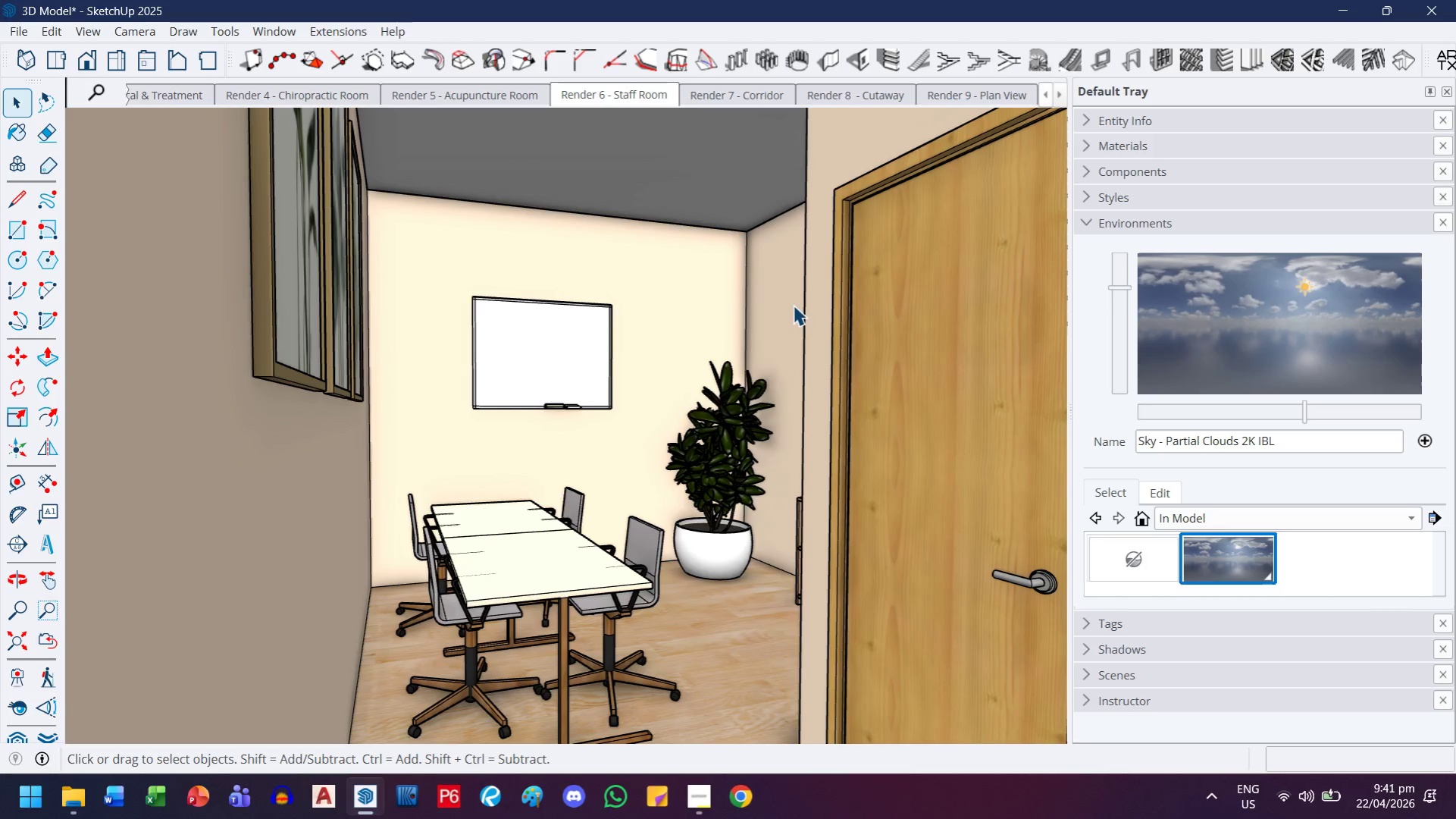 
wait(5.16)
 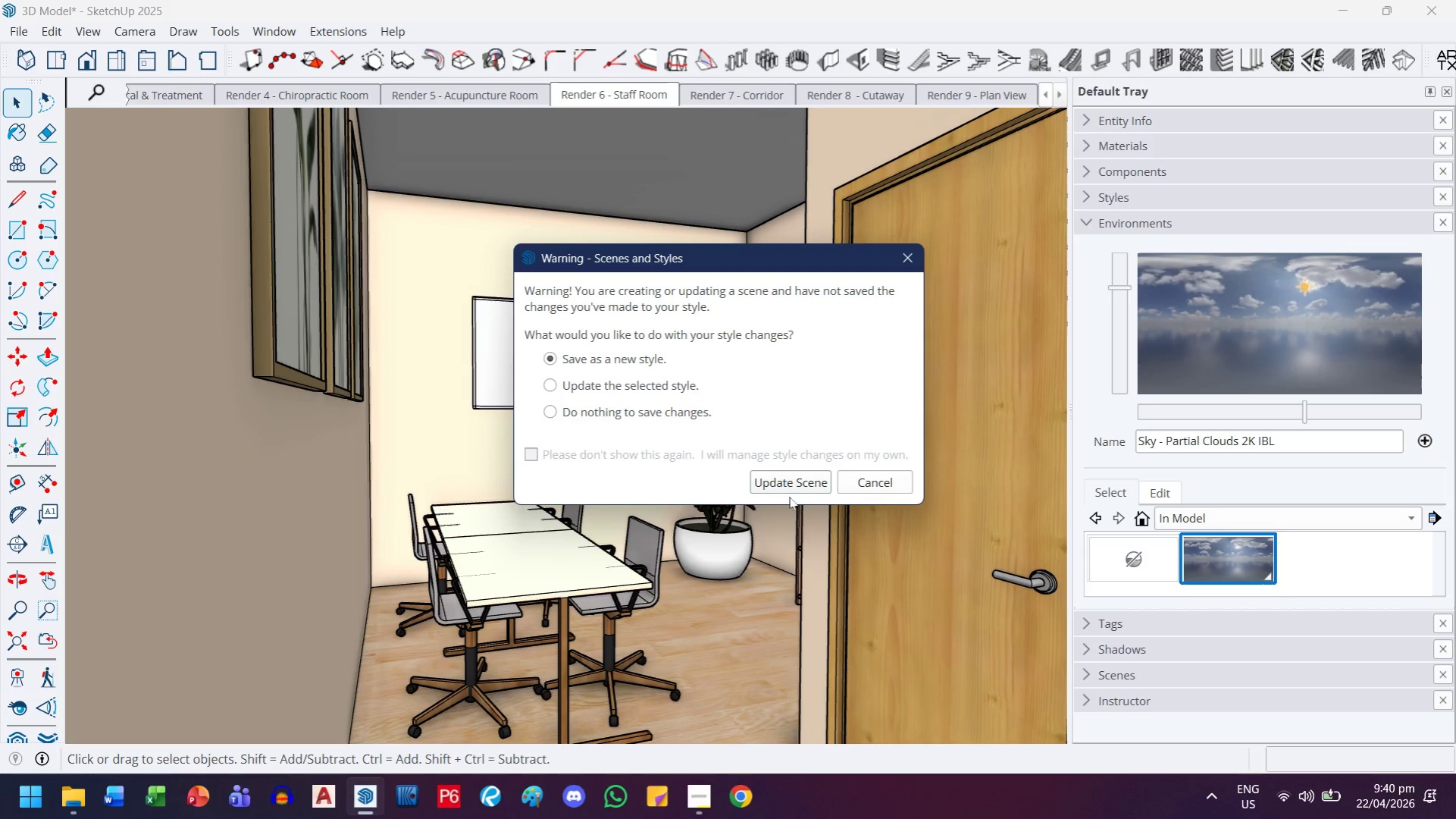 
left_click([90, 29])
 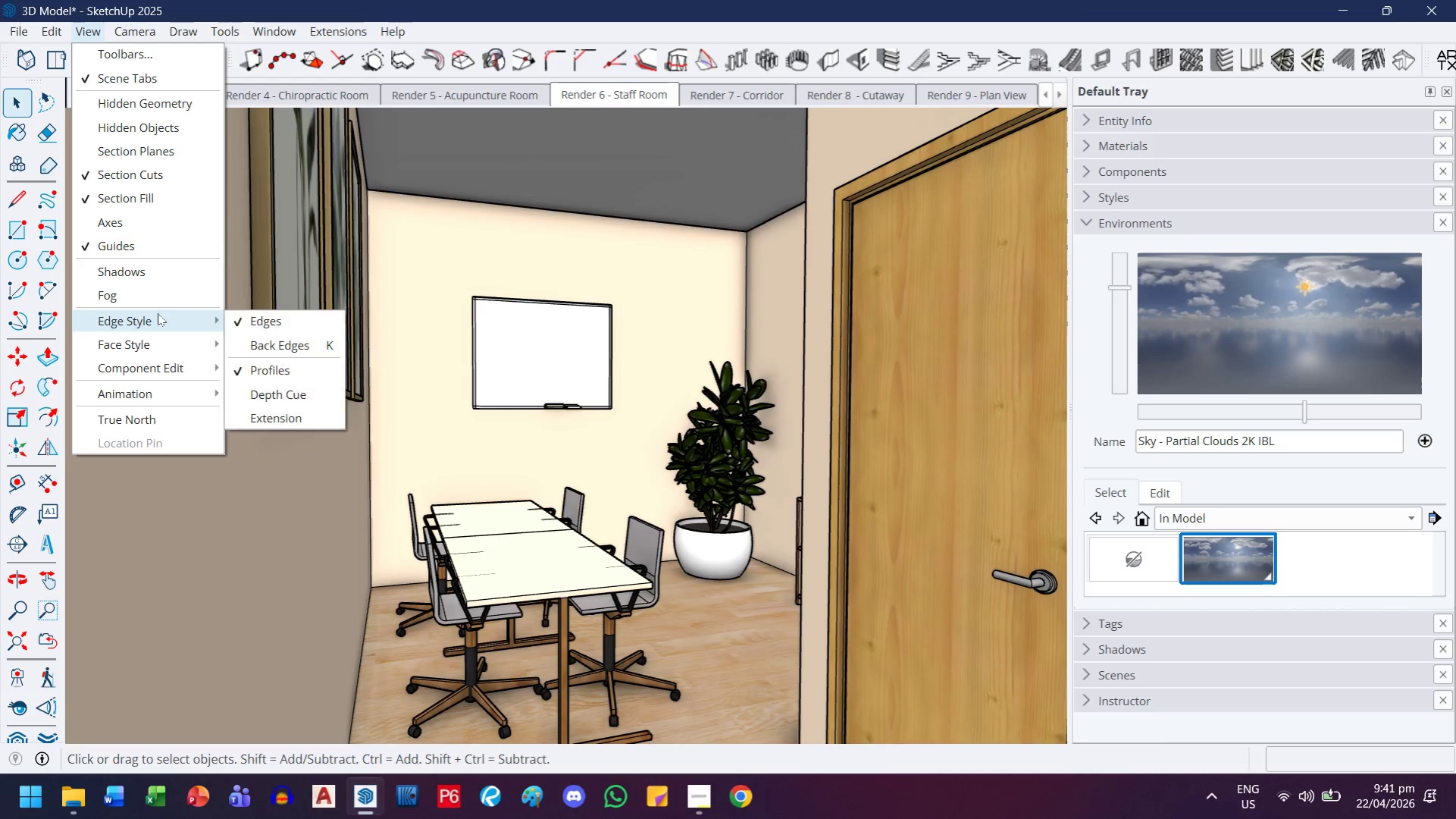 
left_click([240, 317])
 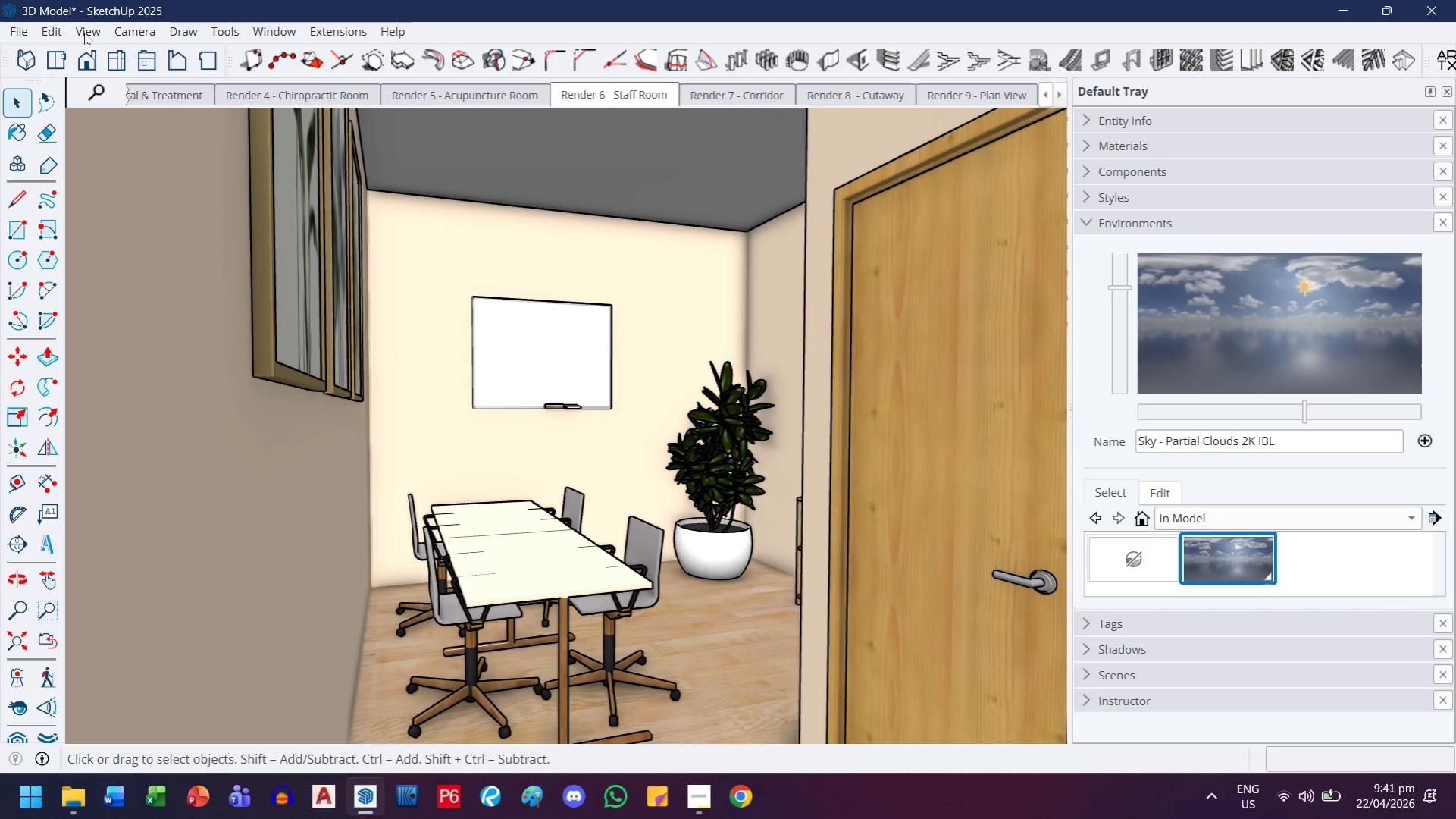 
left_click([83, 33])
 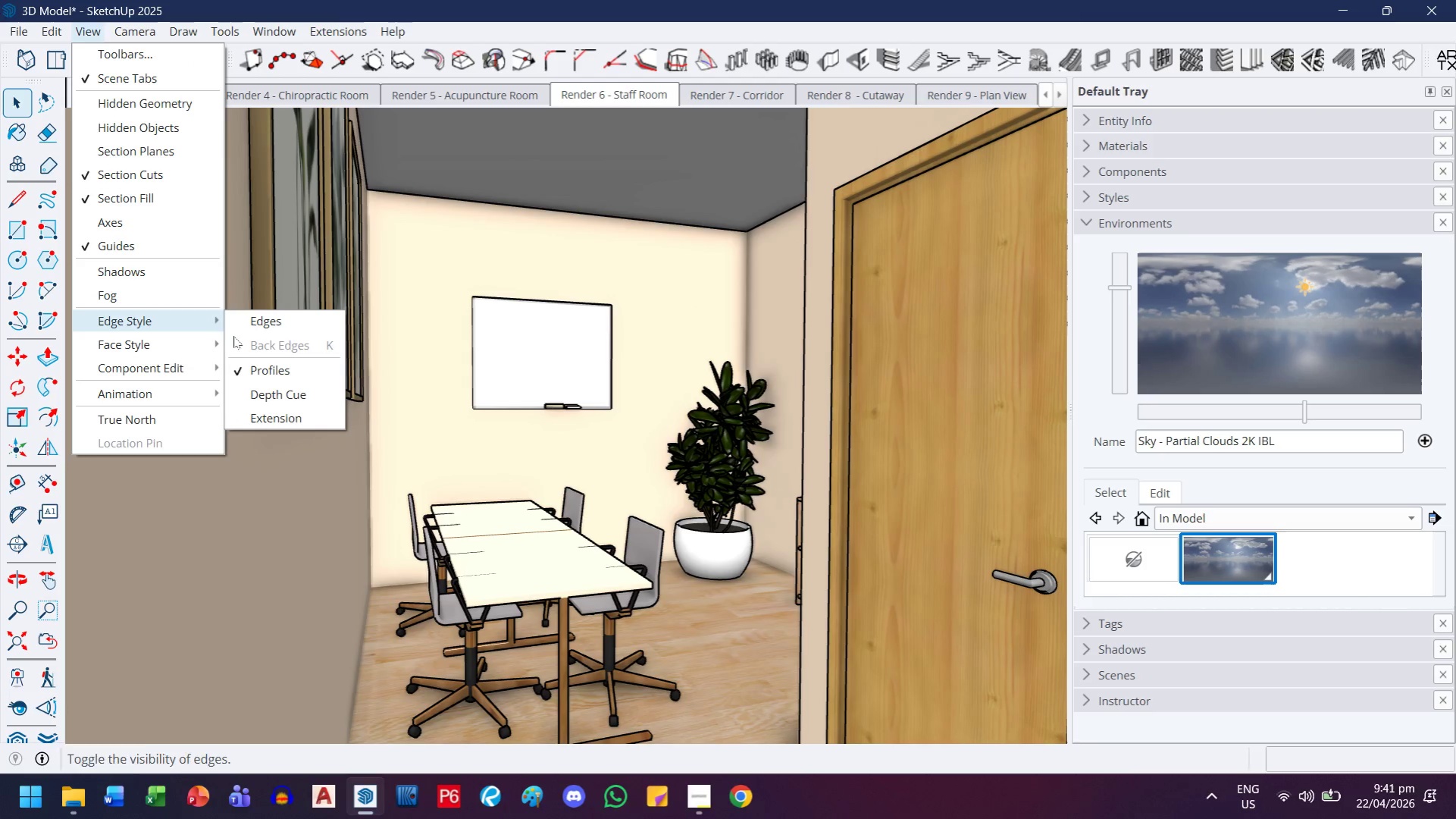 
left_click([236, 376])
 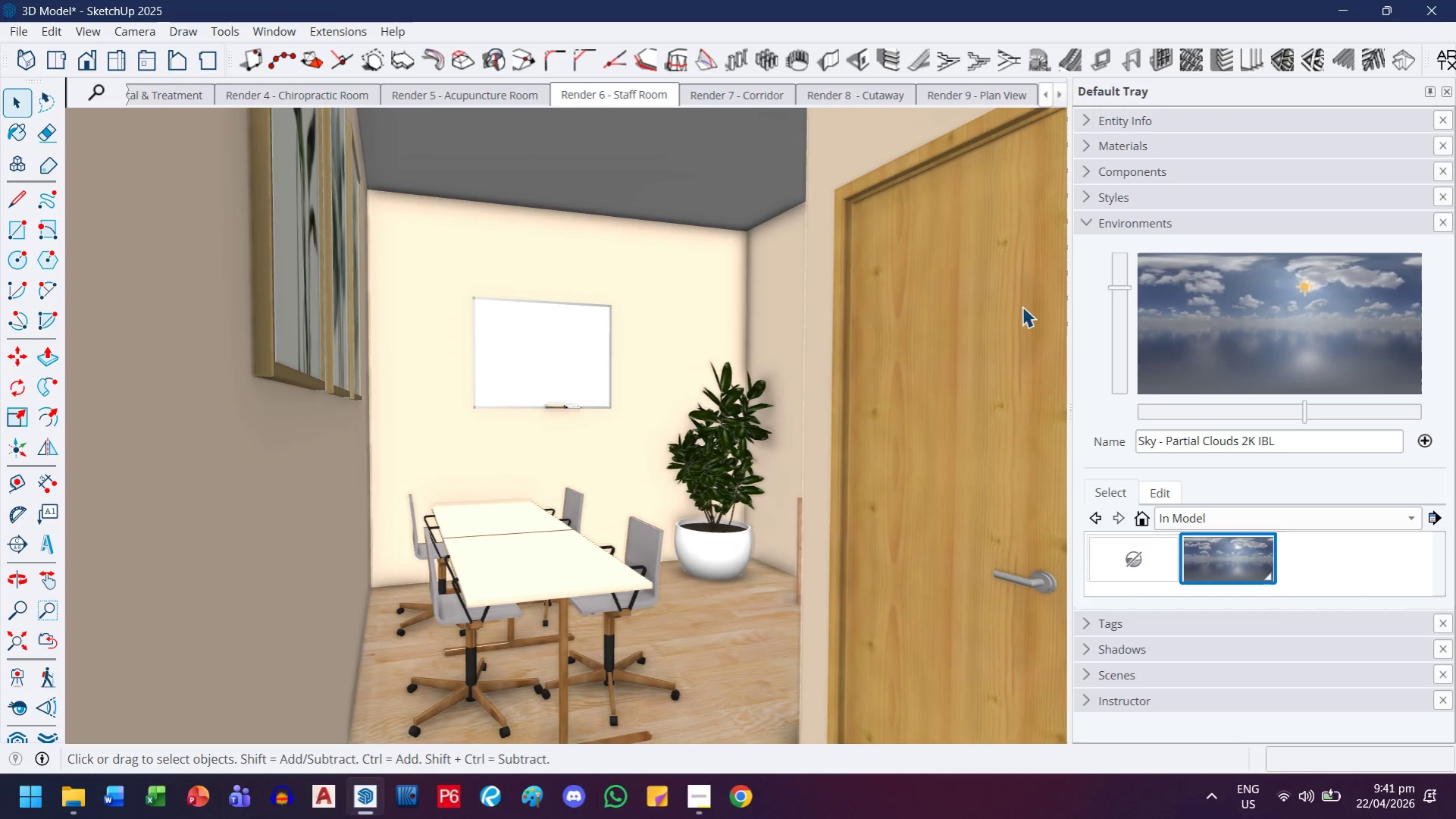 
left_click([1113, 312])
 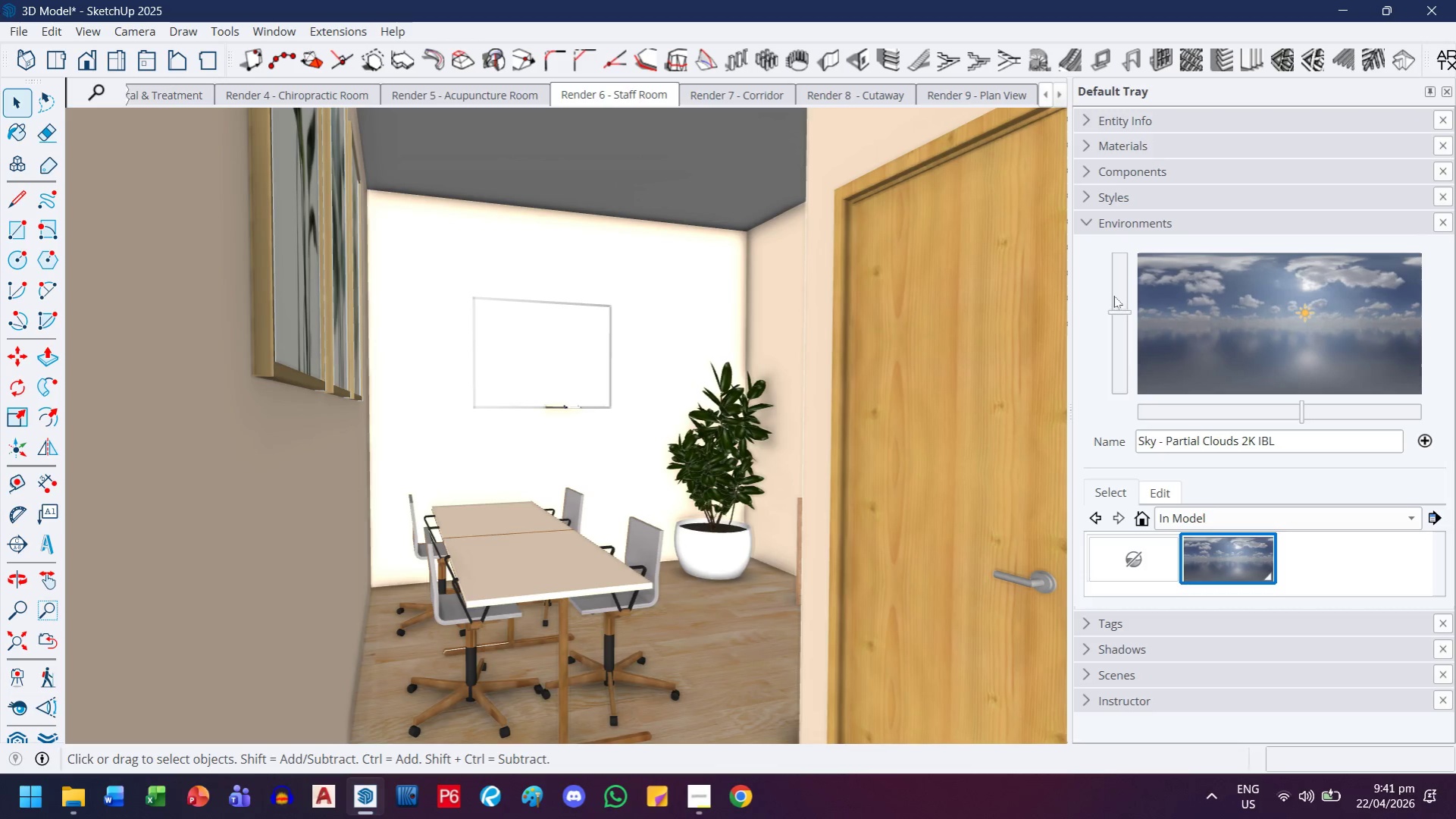 
left_click_drag(start_coordinate=[1113, 303], to_coordinate=[1115, 262])
 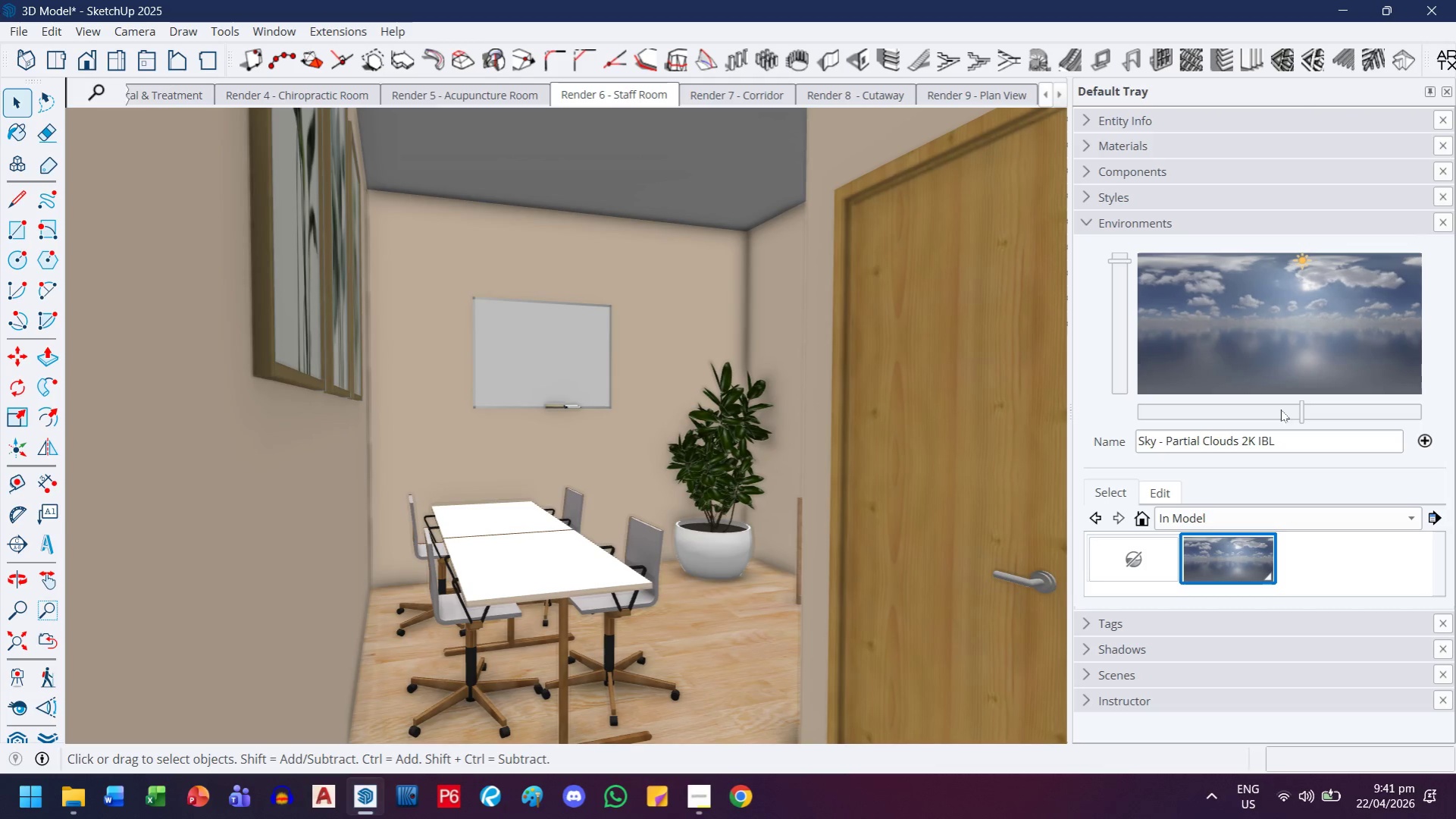 
left_click_drag(start_coordinate=[1266, 416], to_coordinate=[1209, 417])
 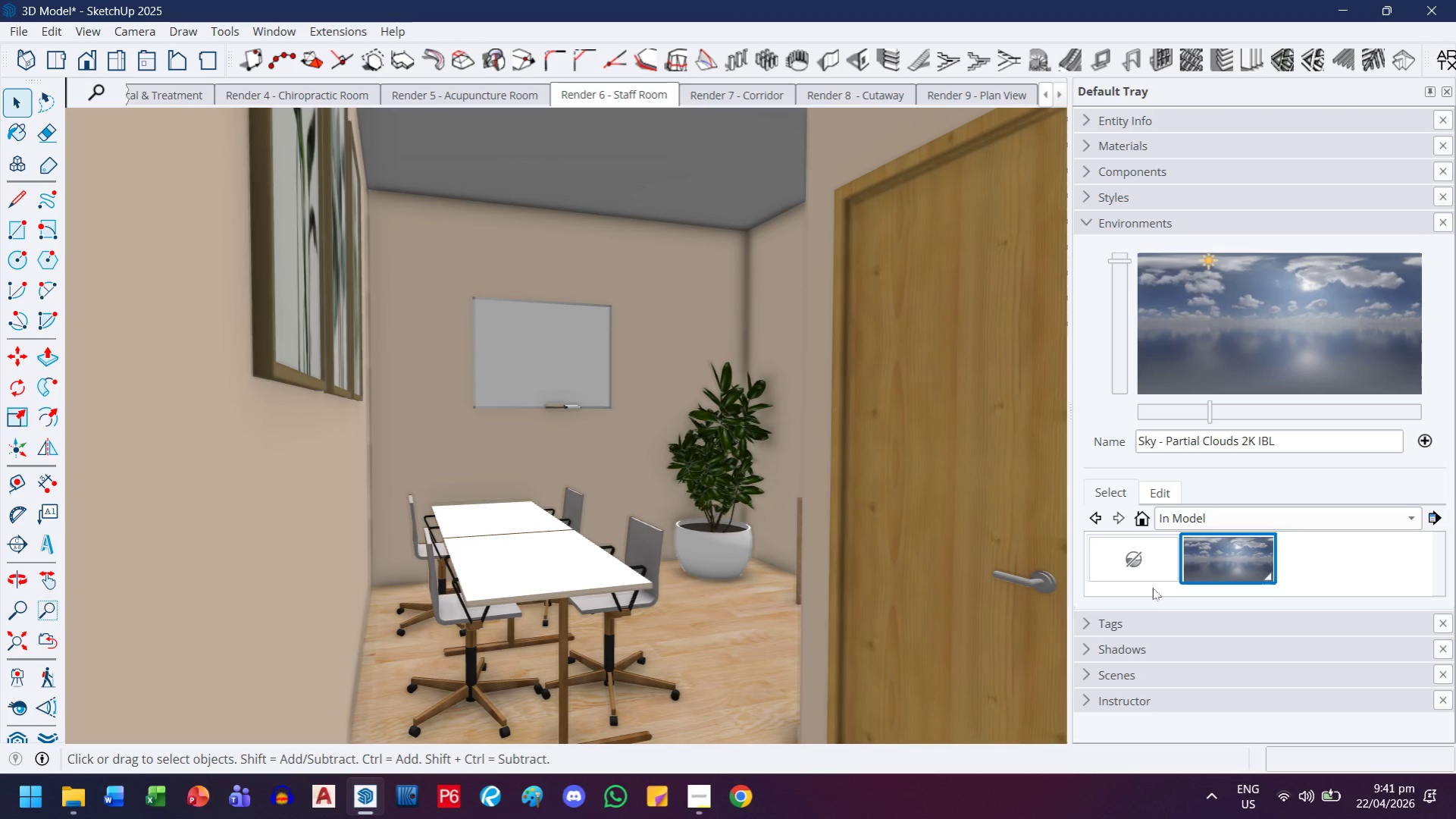 
mouse_move([1148, 556])
 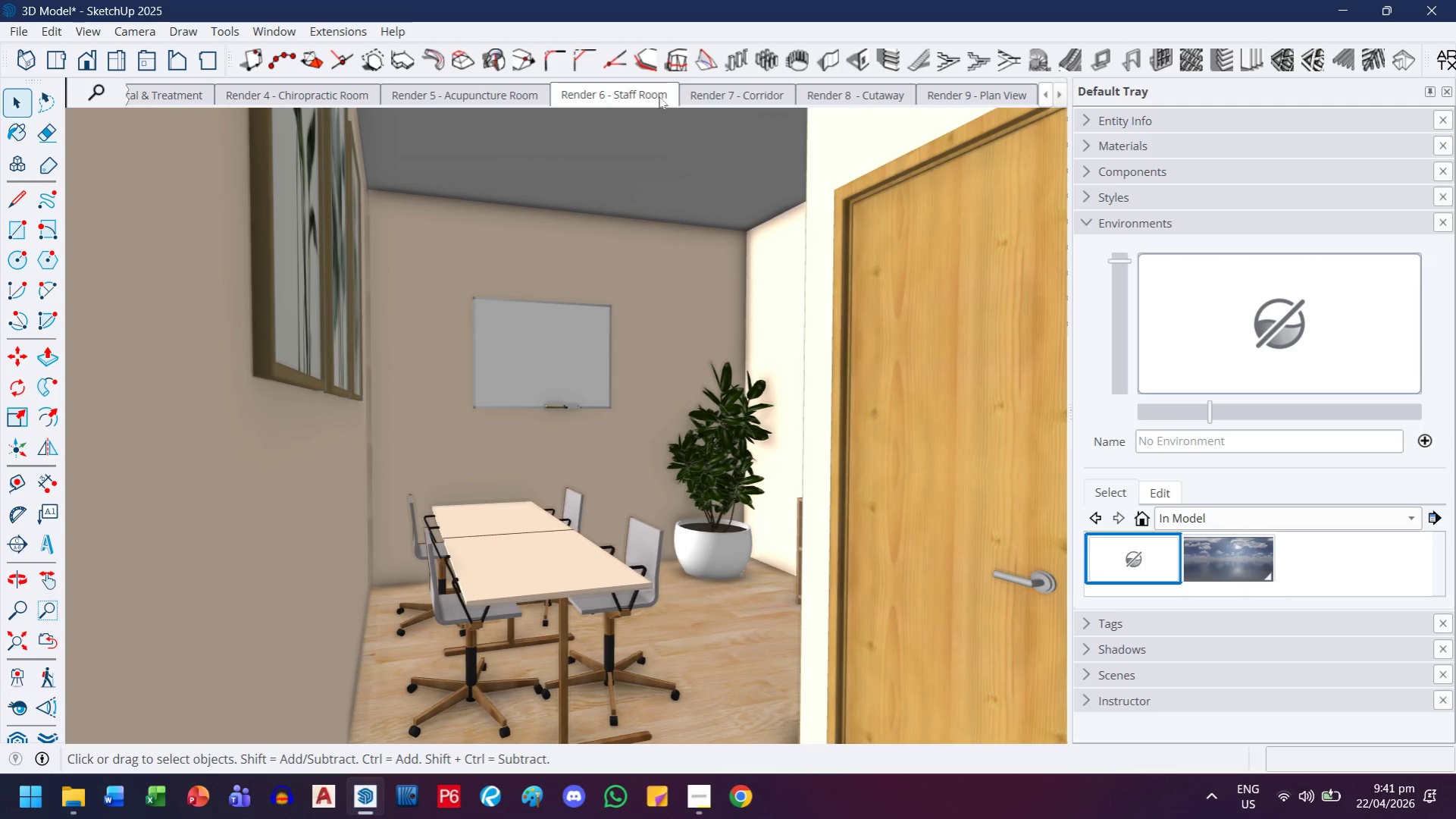 
right_click([643, 96])
 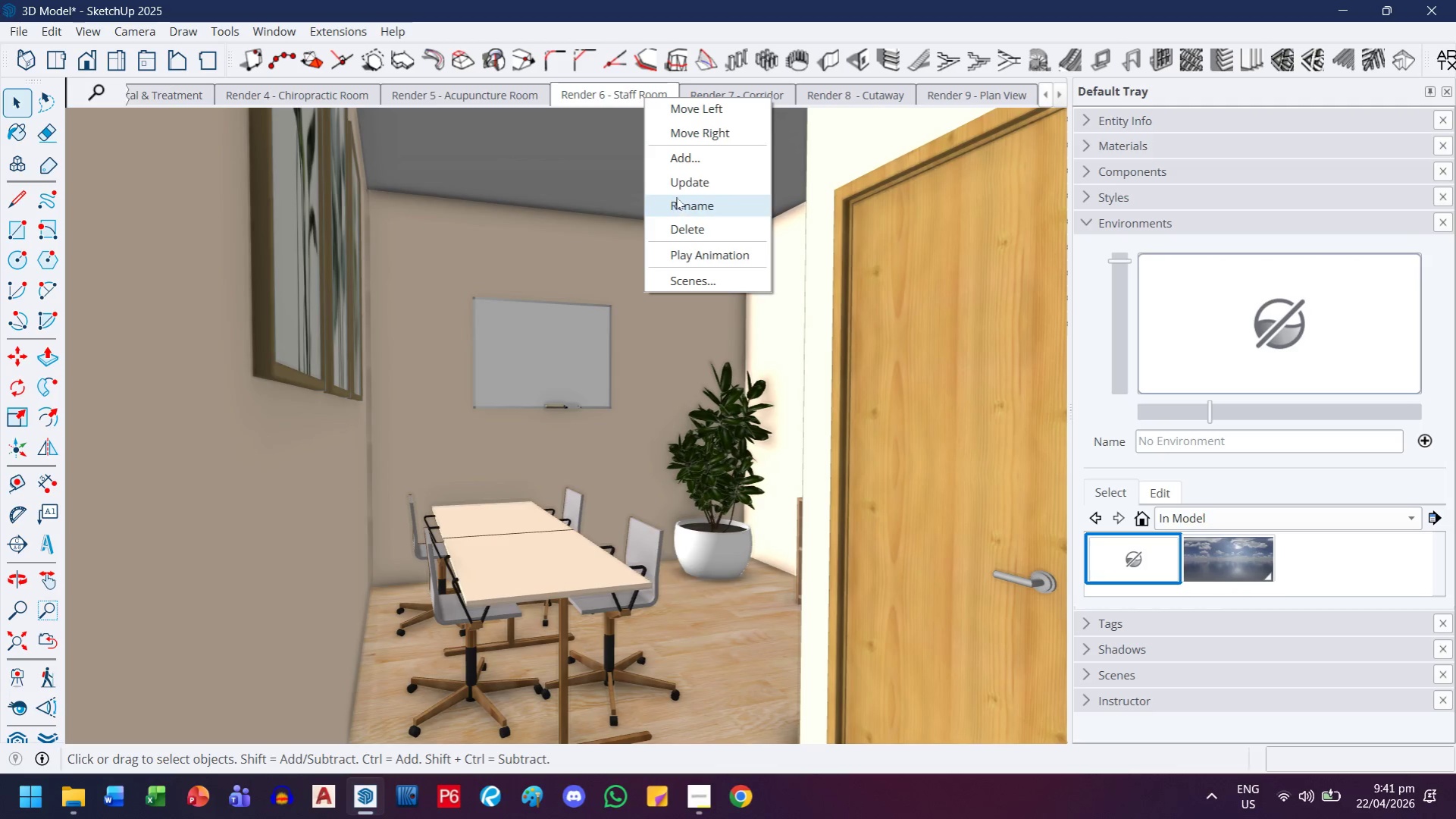 
left_click([679, 187])
 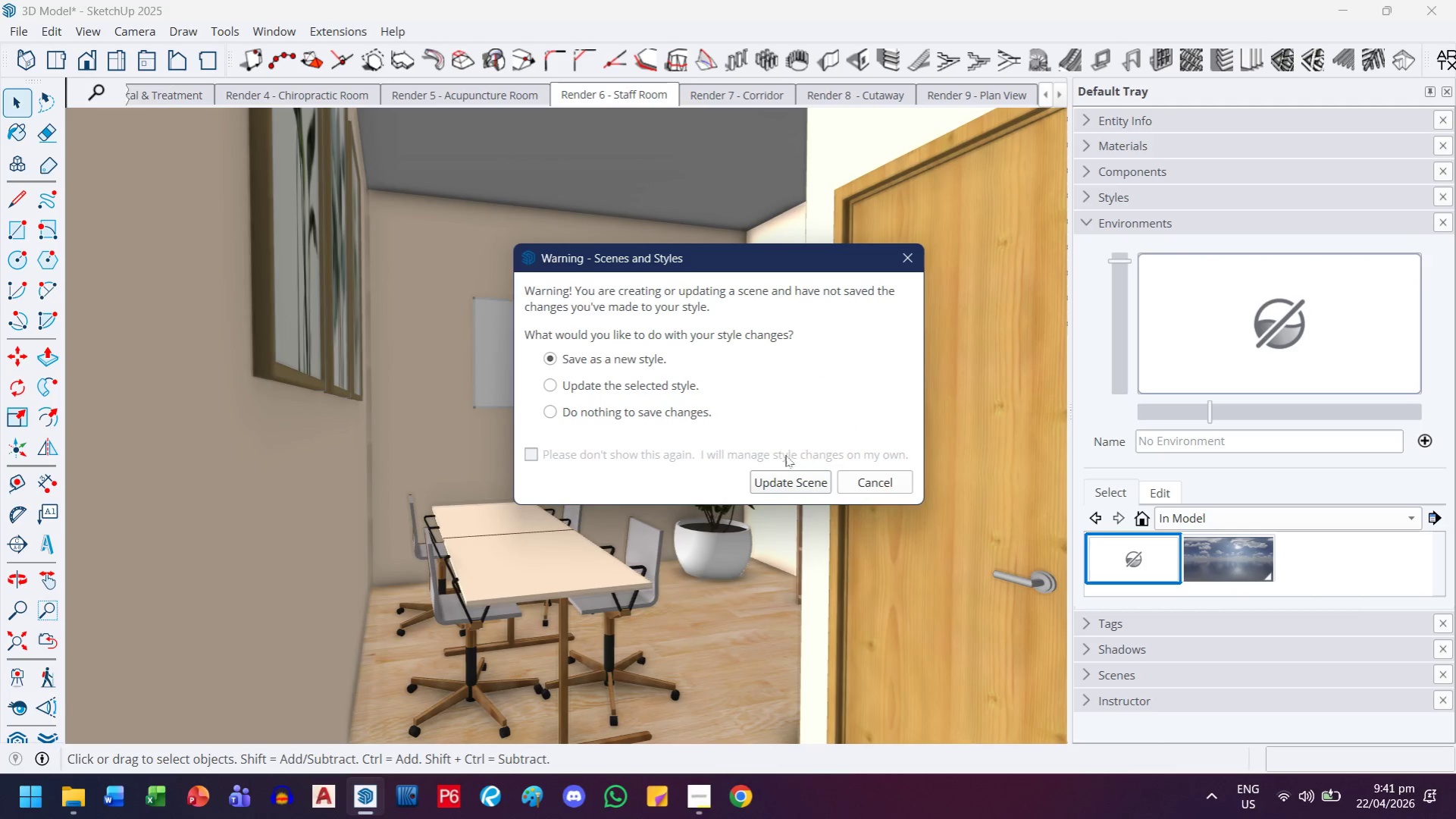 
left_click([787, 482])
 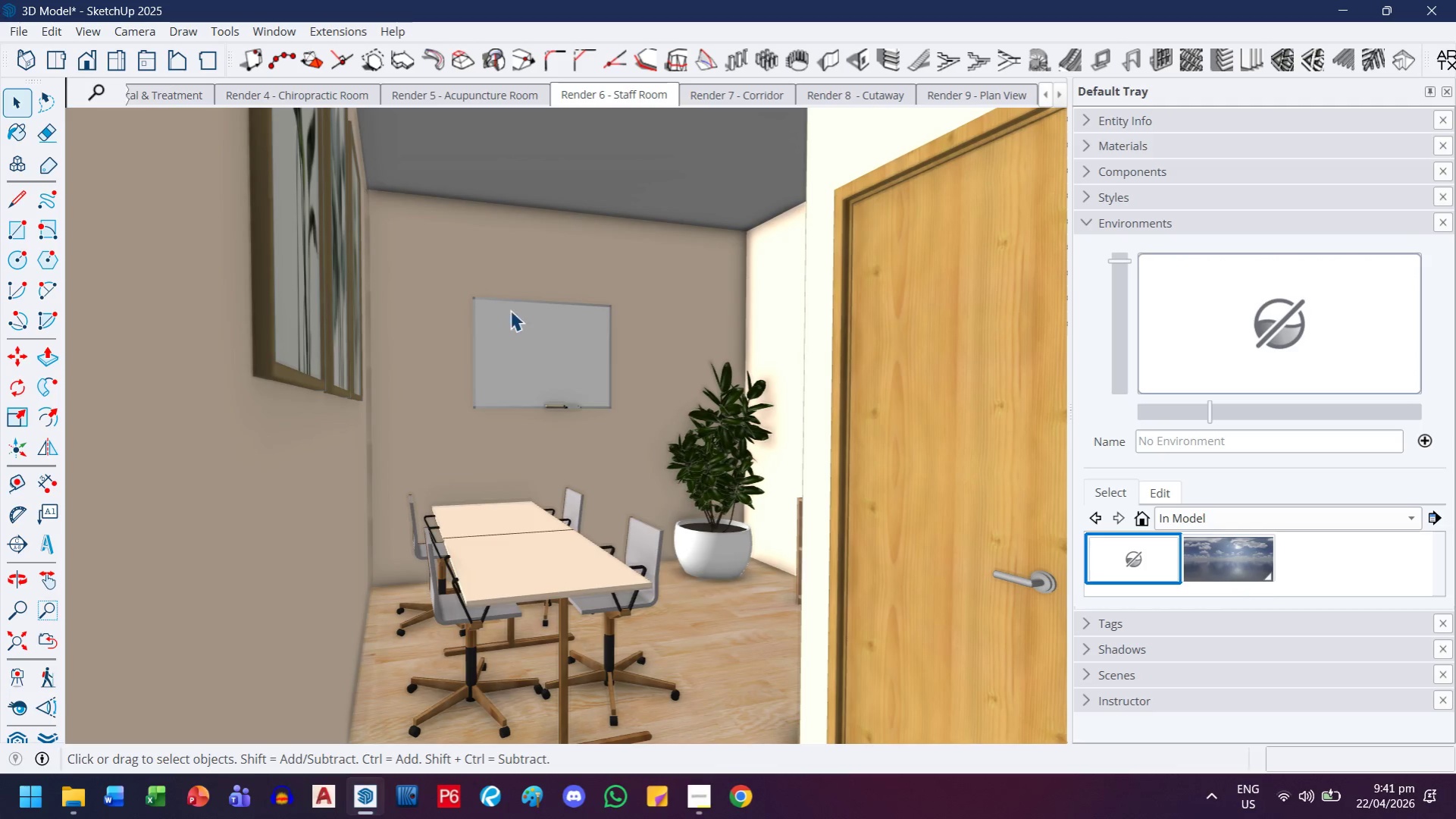 
left_click([456, 93])
 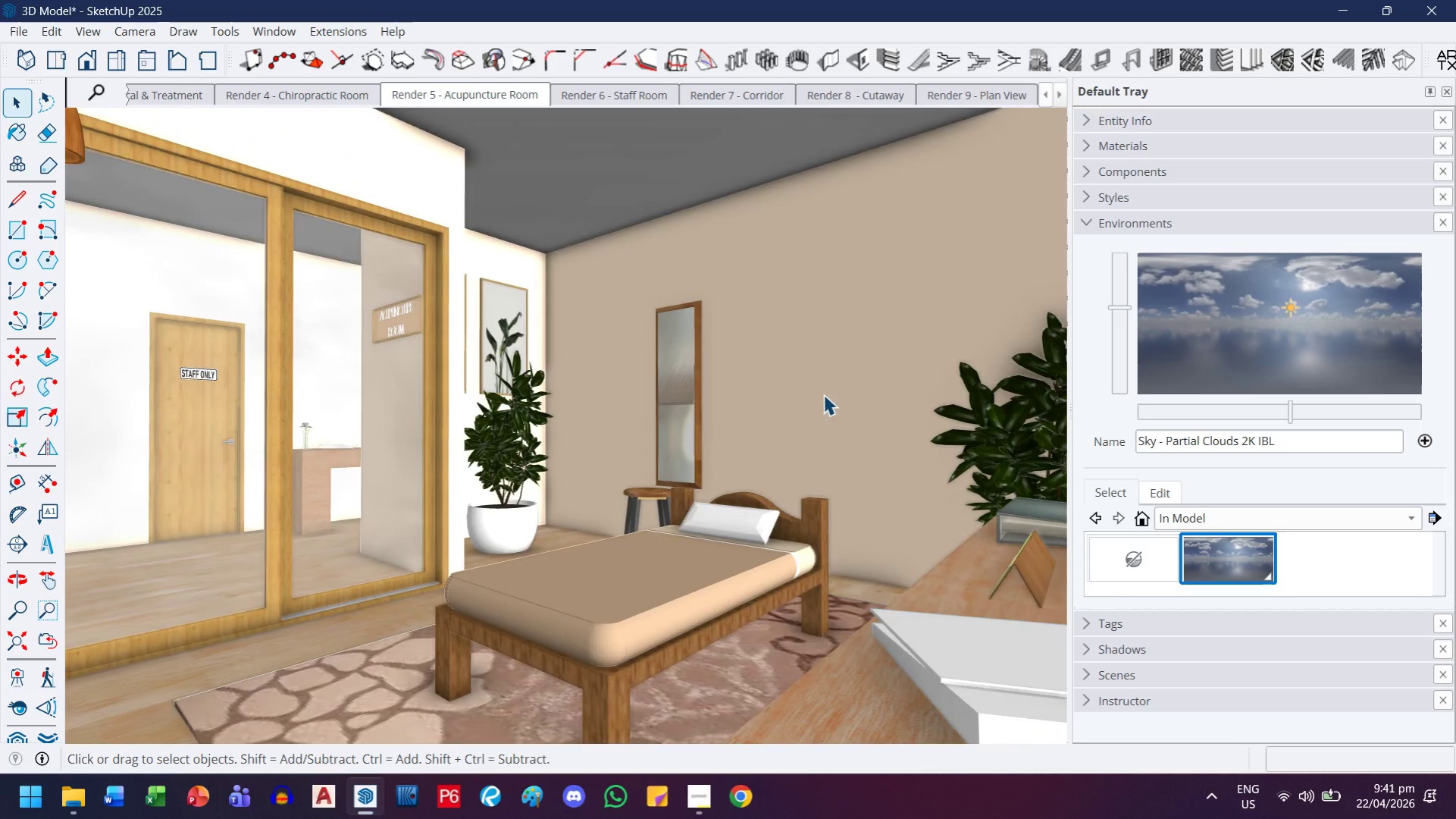 
left_click([1153, 560])
 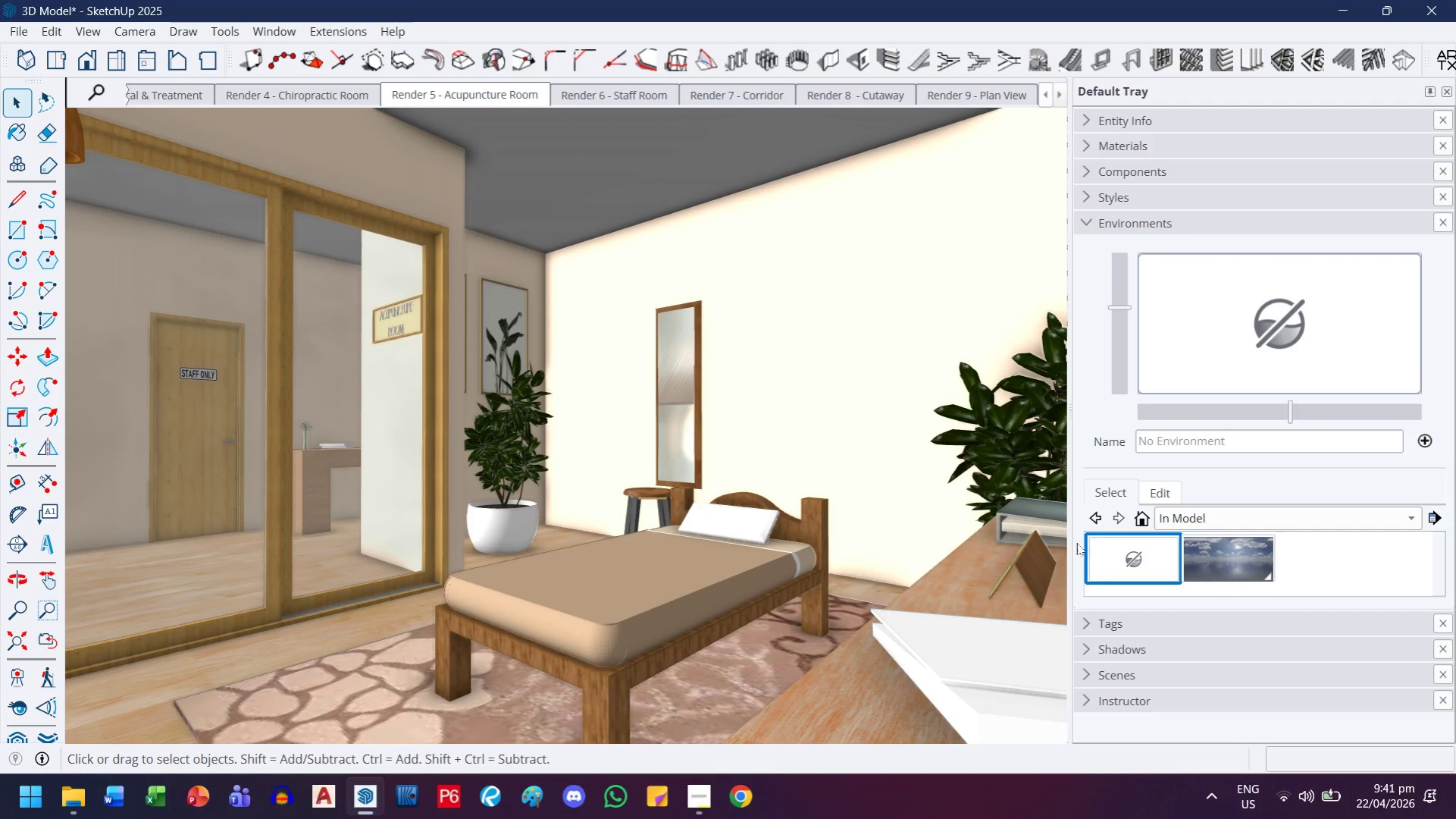 
right_click([437, 93])
 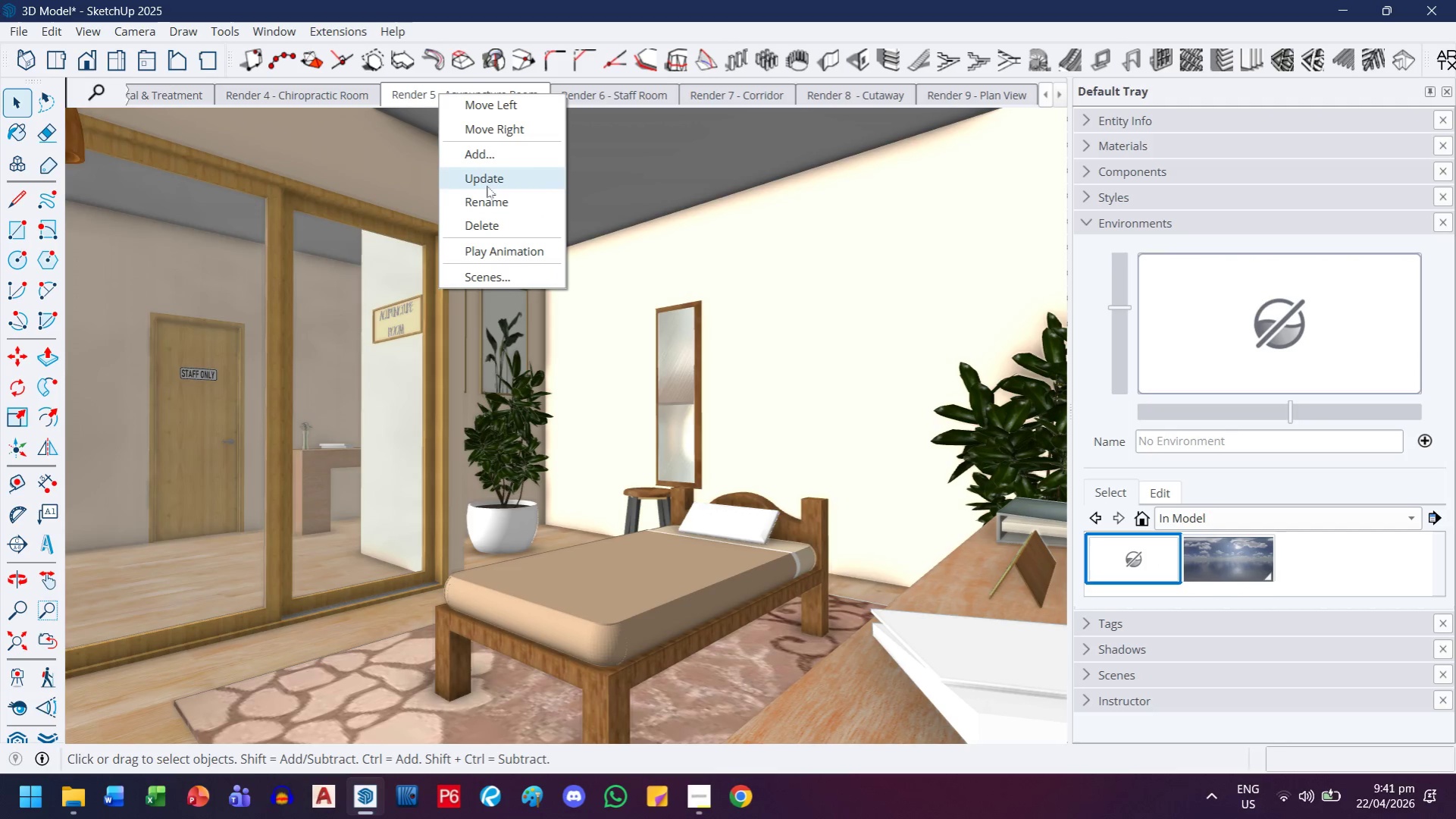 
left_click([488, 184])
 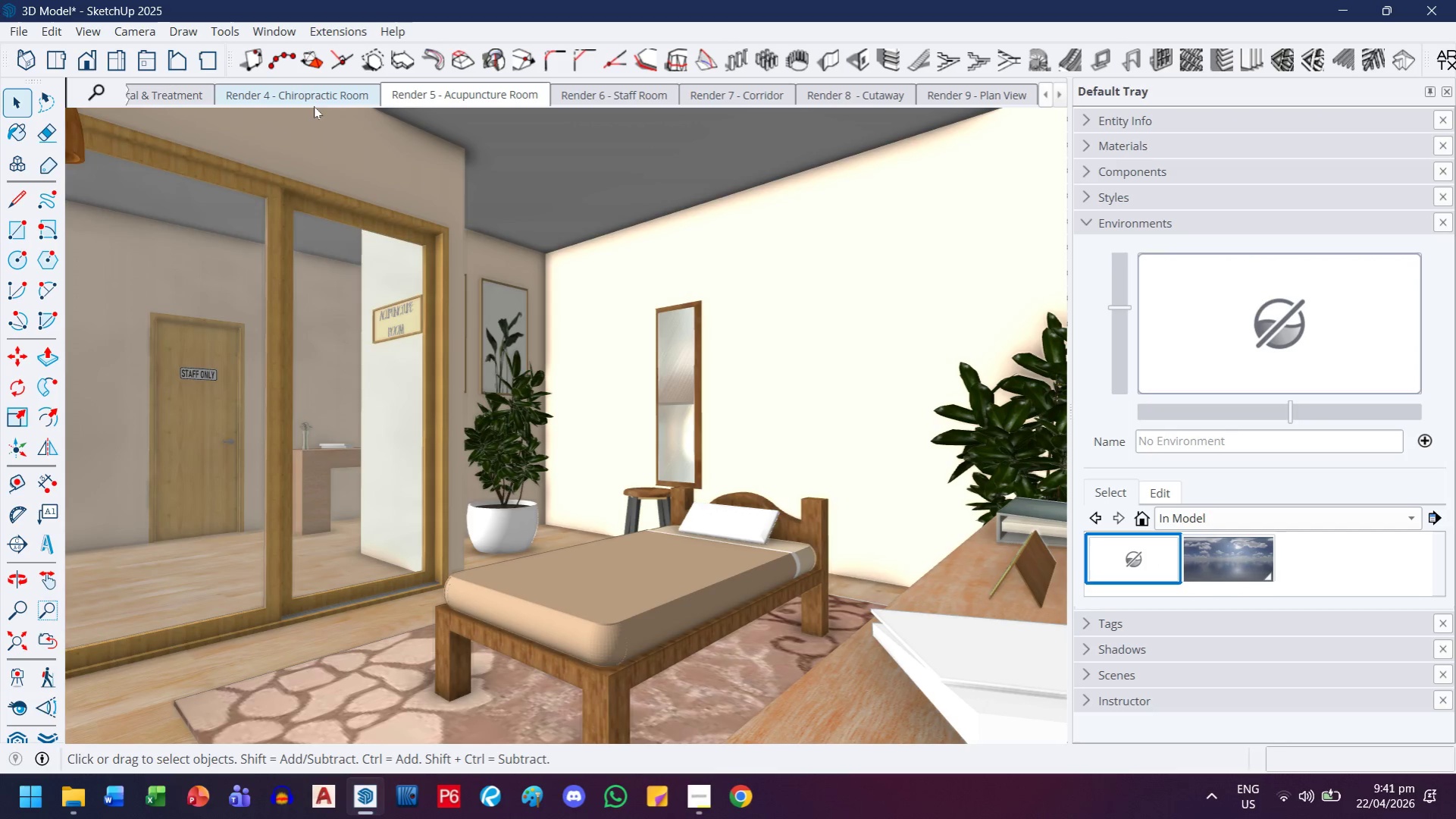 
left_click([314, 96])
 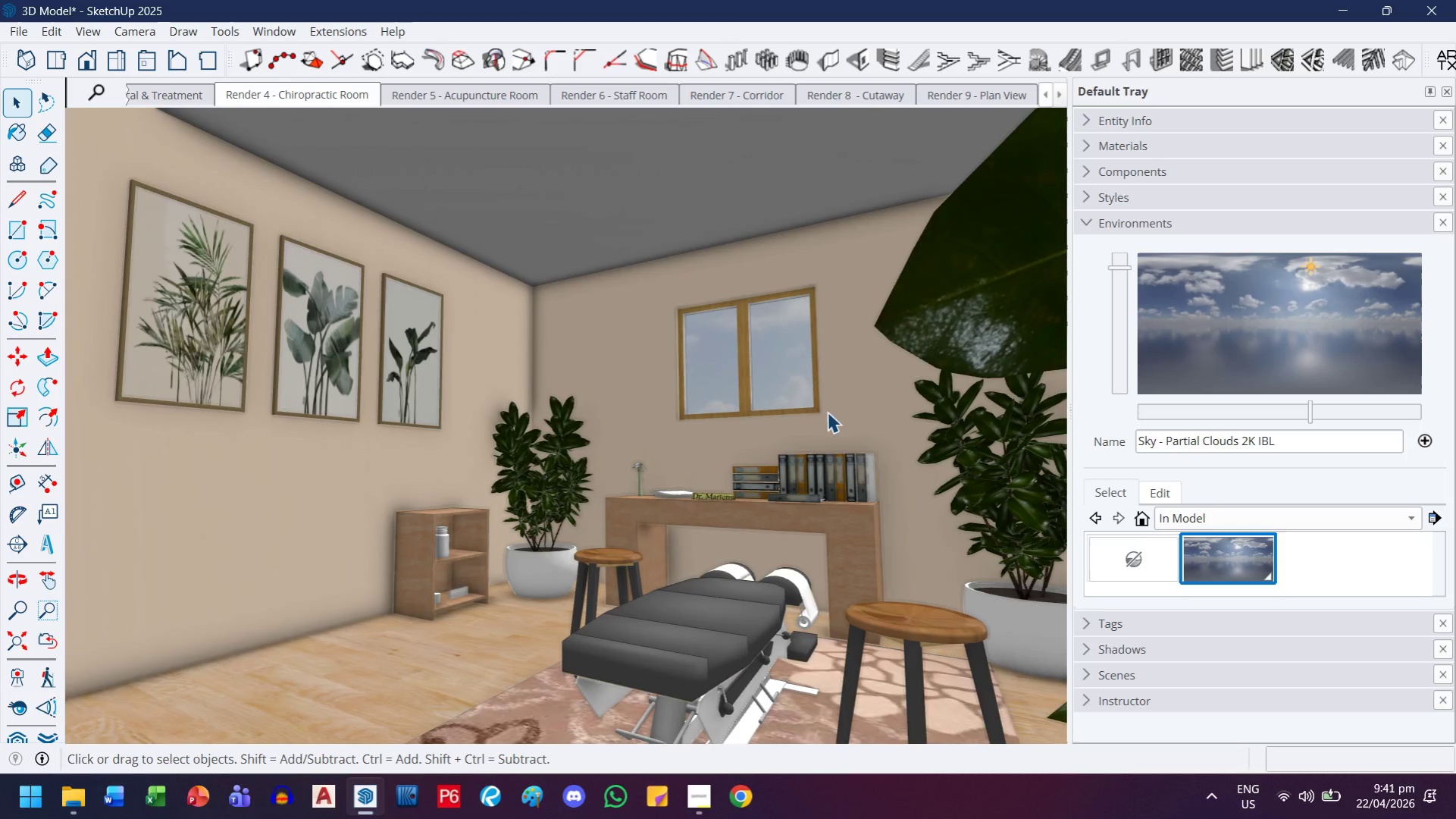 
left_click([1088, 557])
 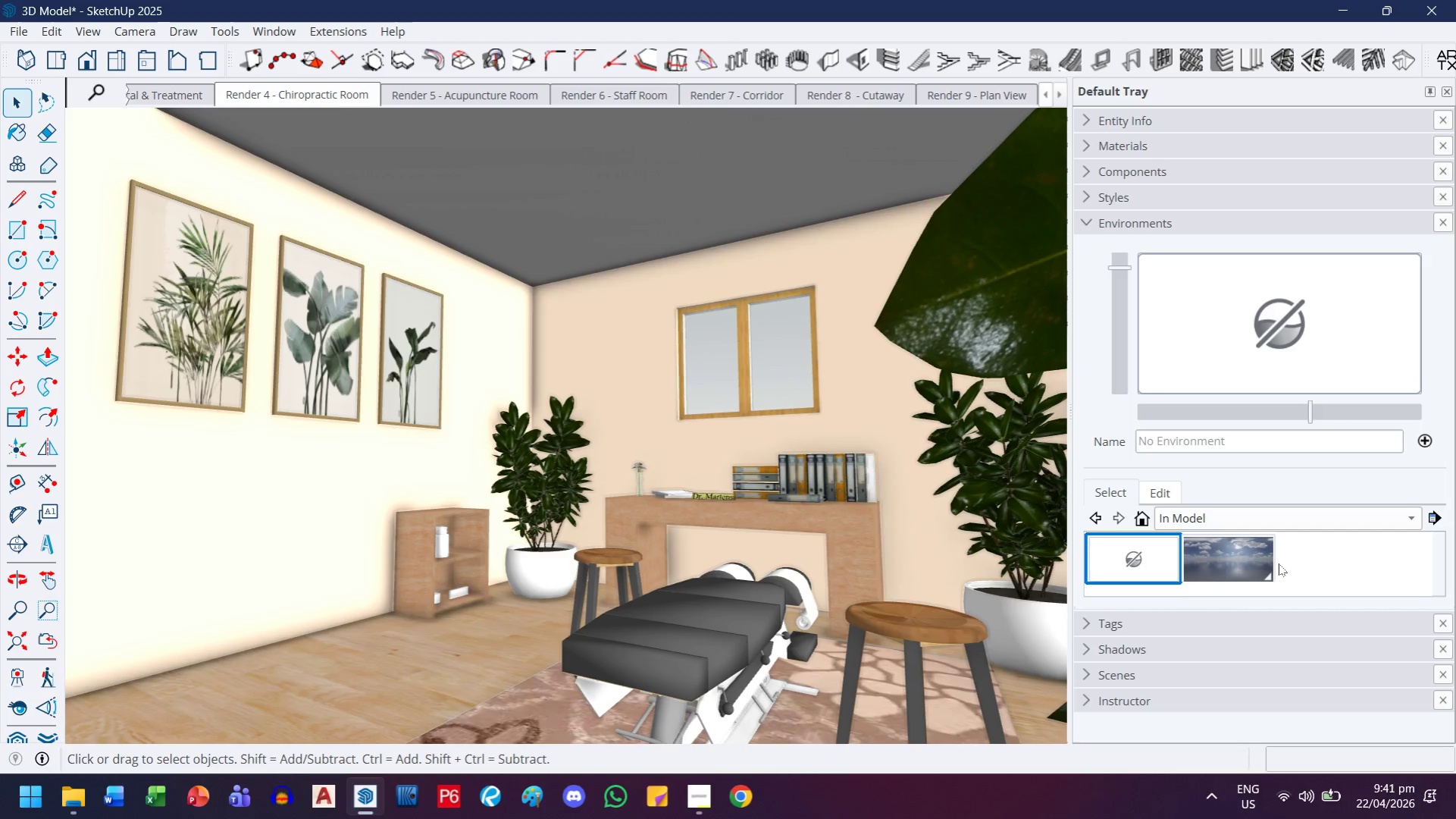 
left_click([1245, 563])
 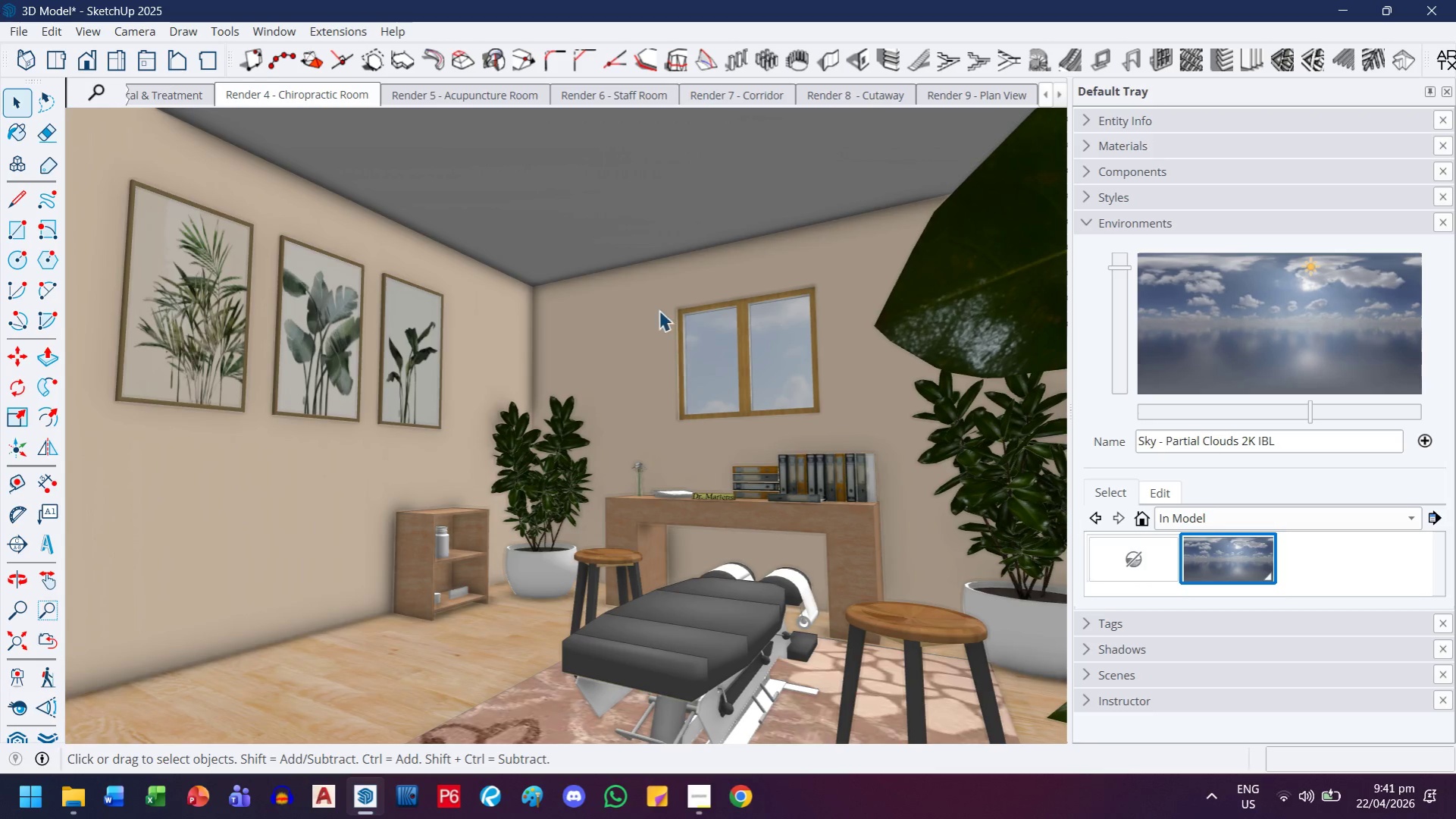 
left_click([445, 97])
 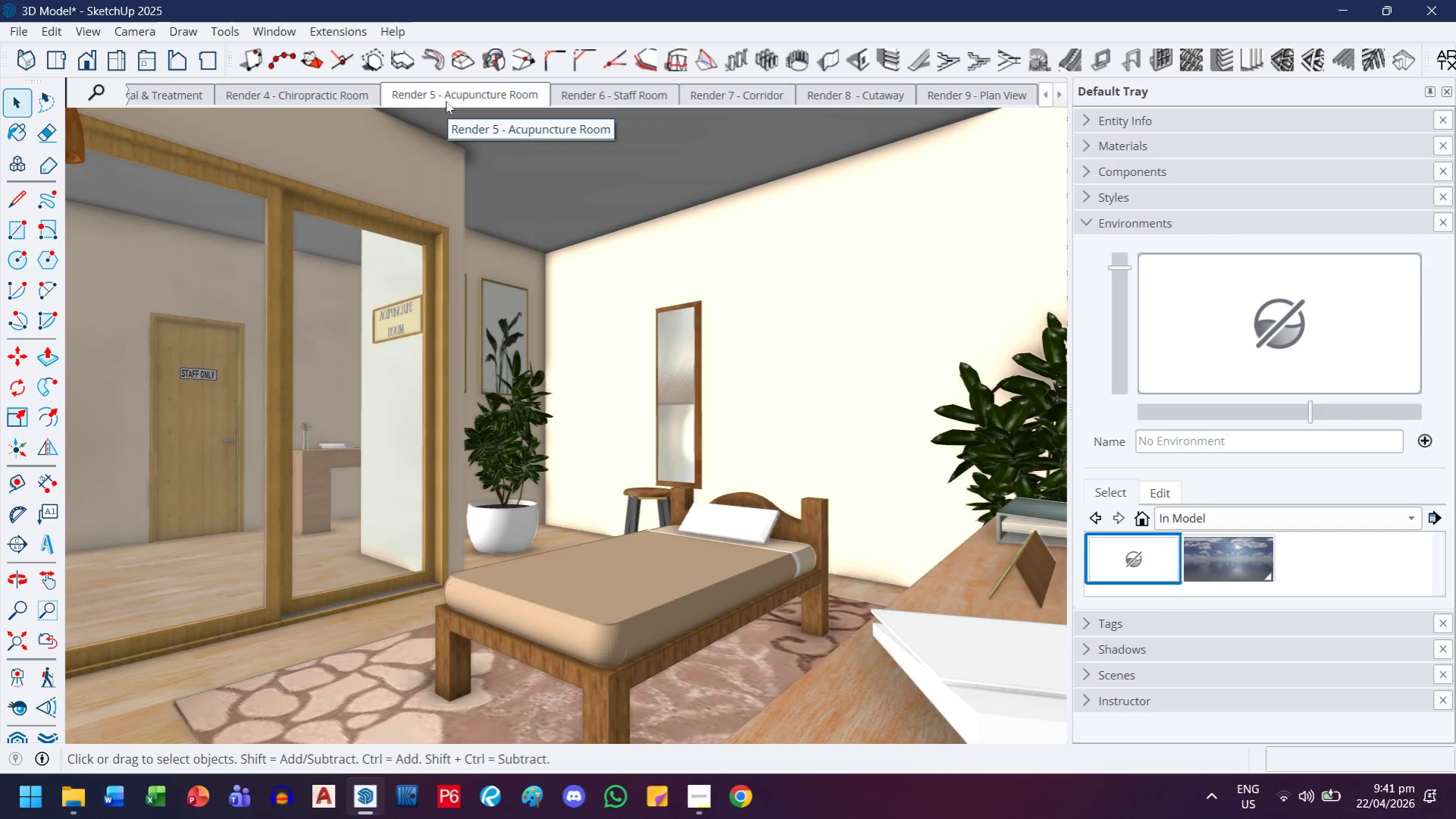 
left_click([164, 94])
 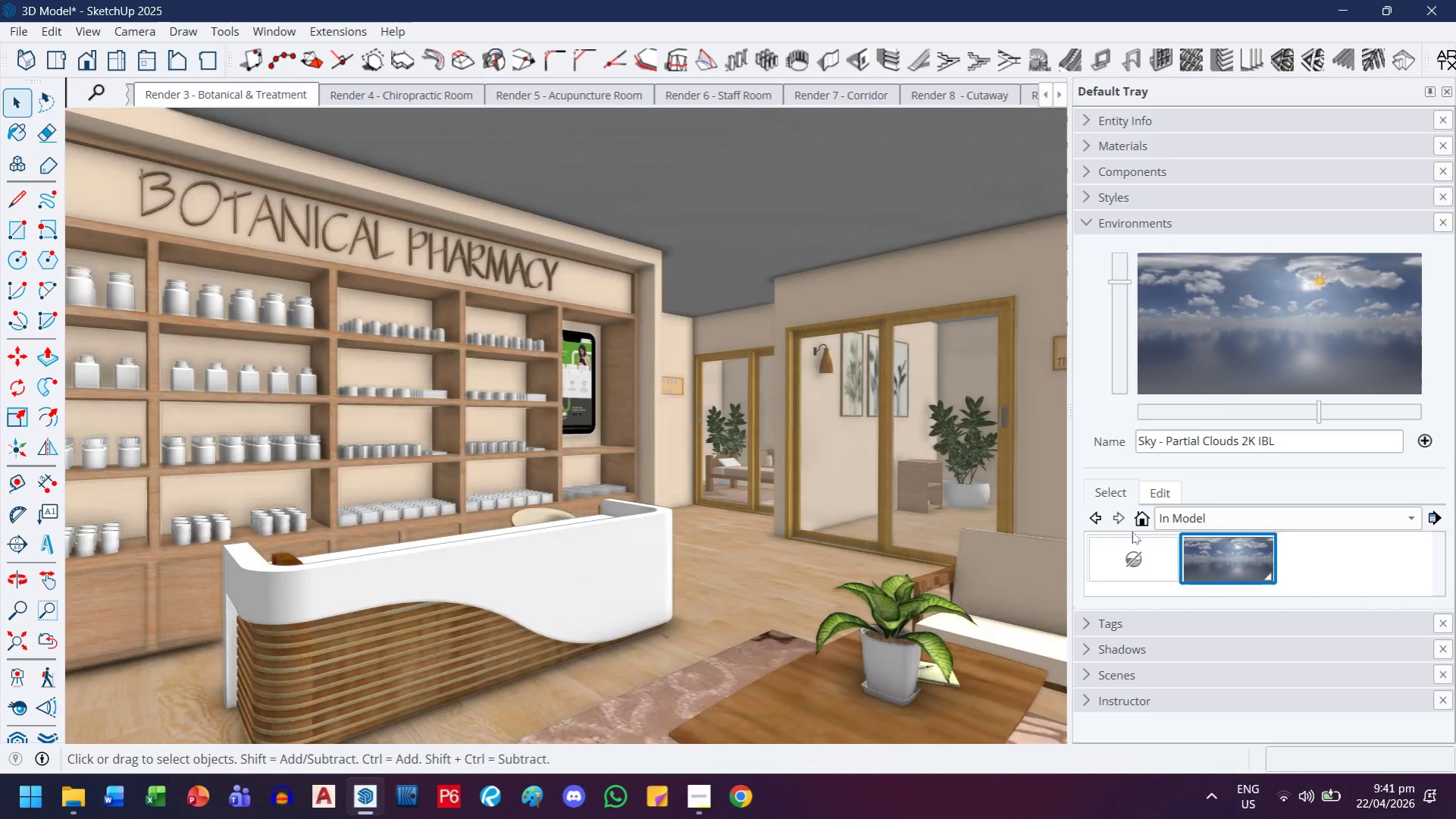 
left_click([1156, 573])
 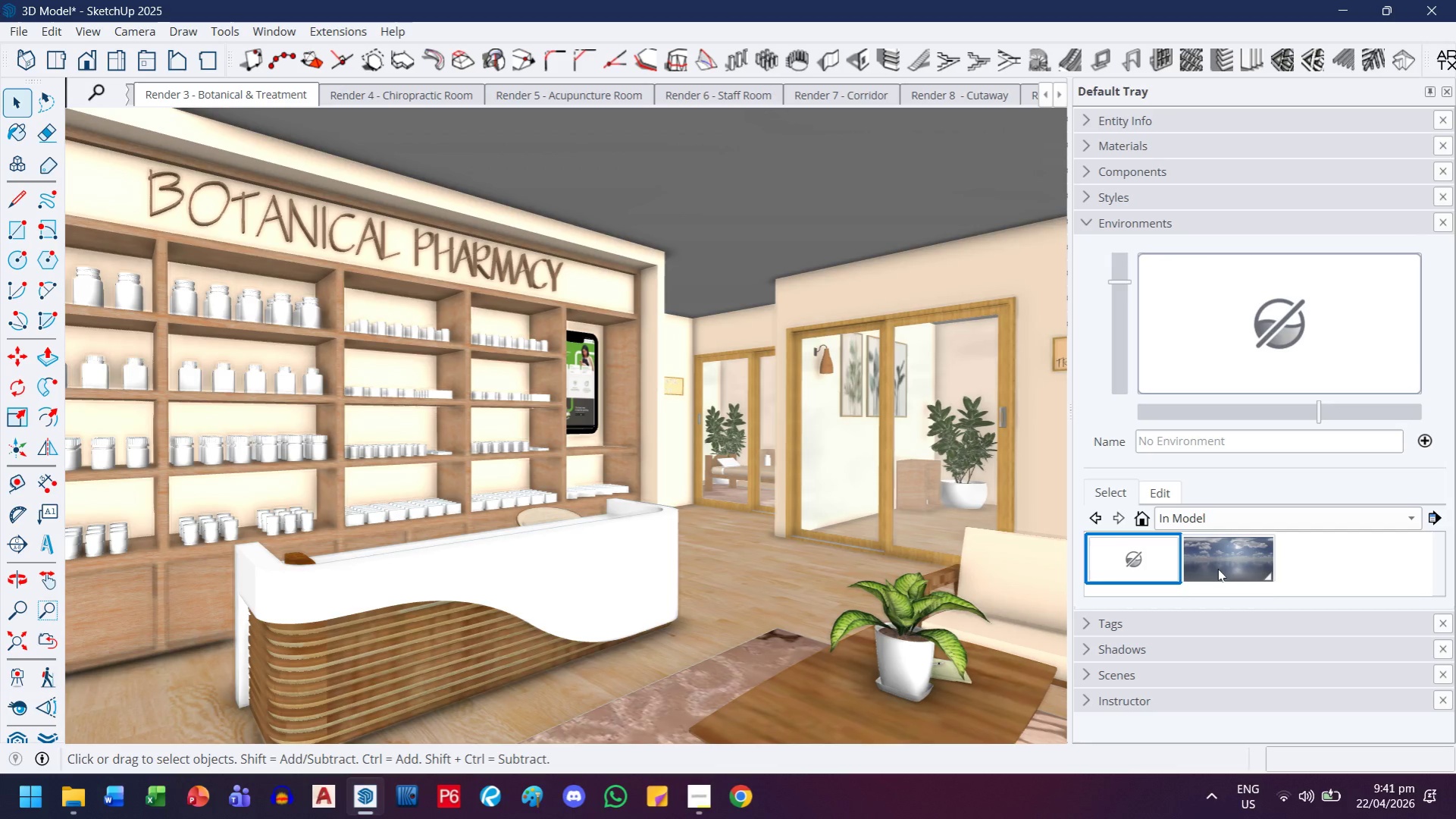 
left_click([1217, 569])
 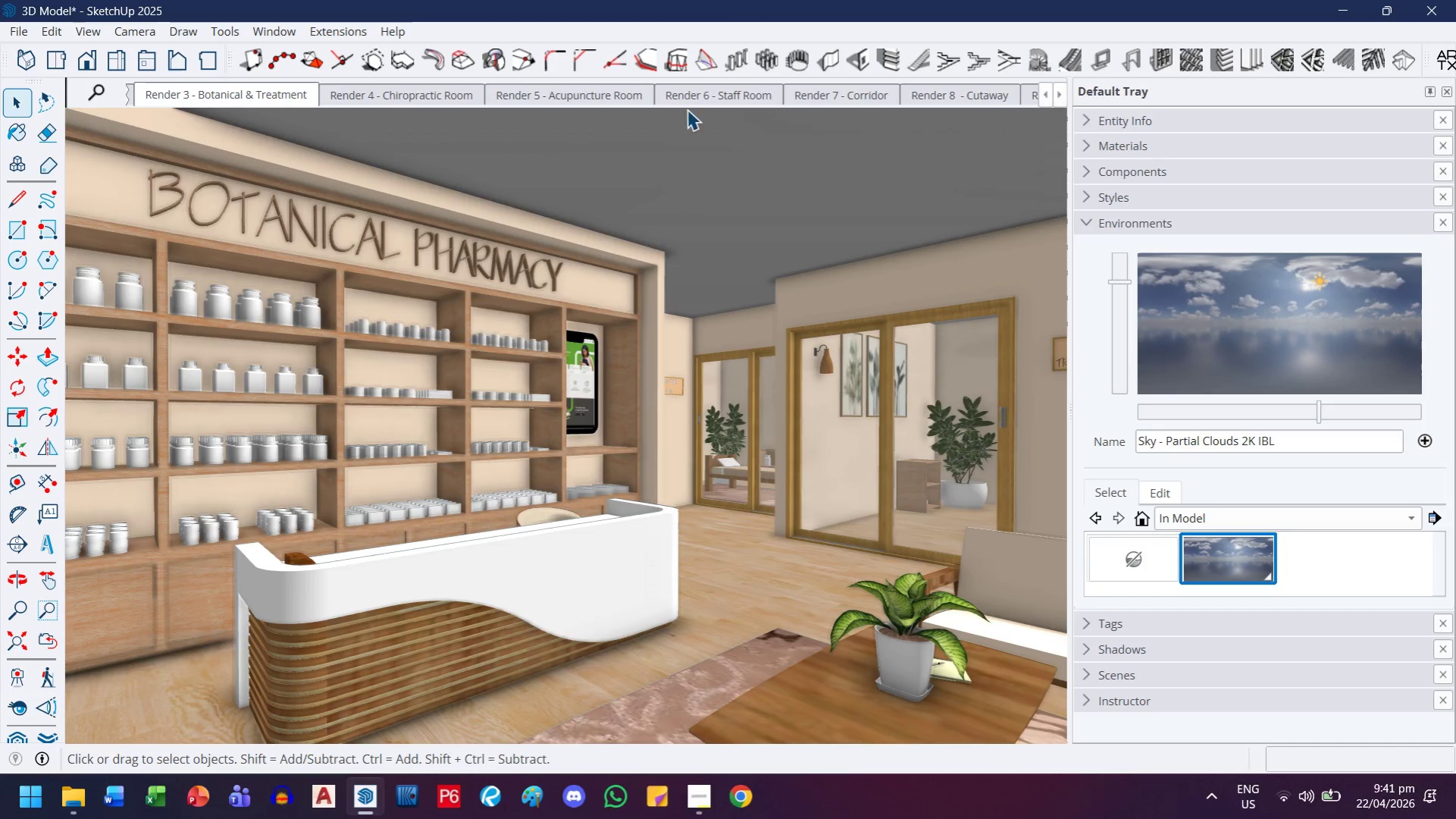 
left_click([722, 98])
 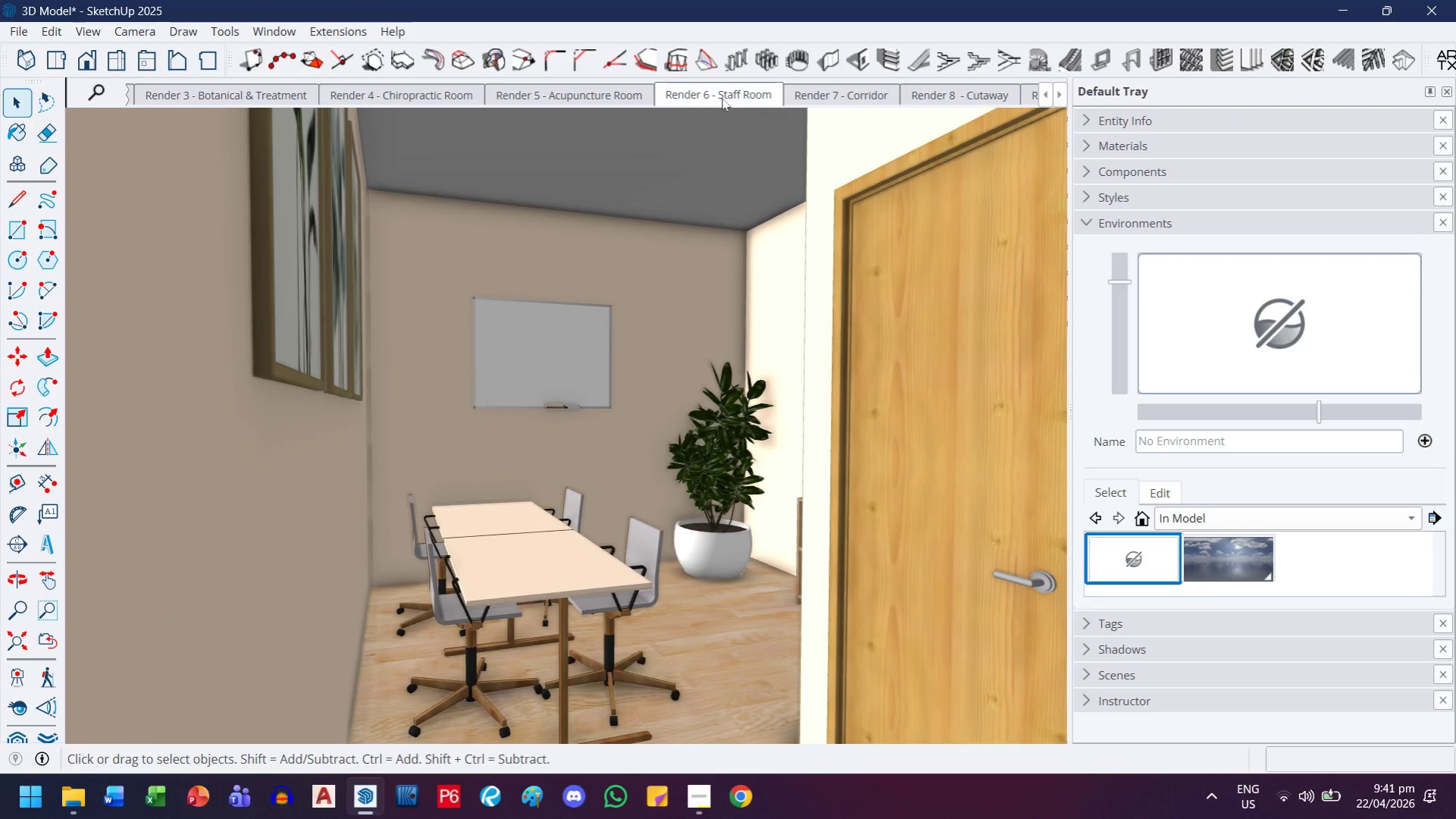 
left_click([837, 95])
 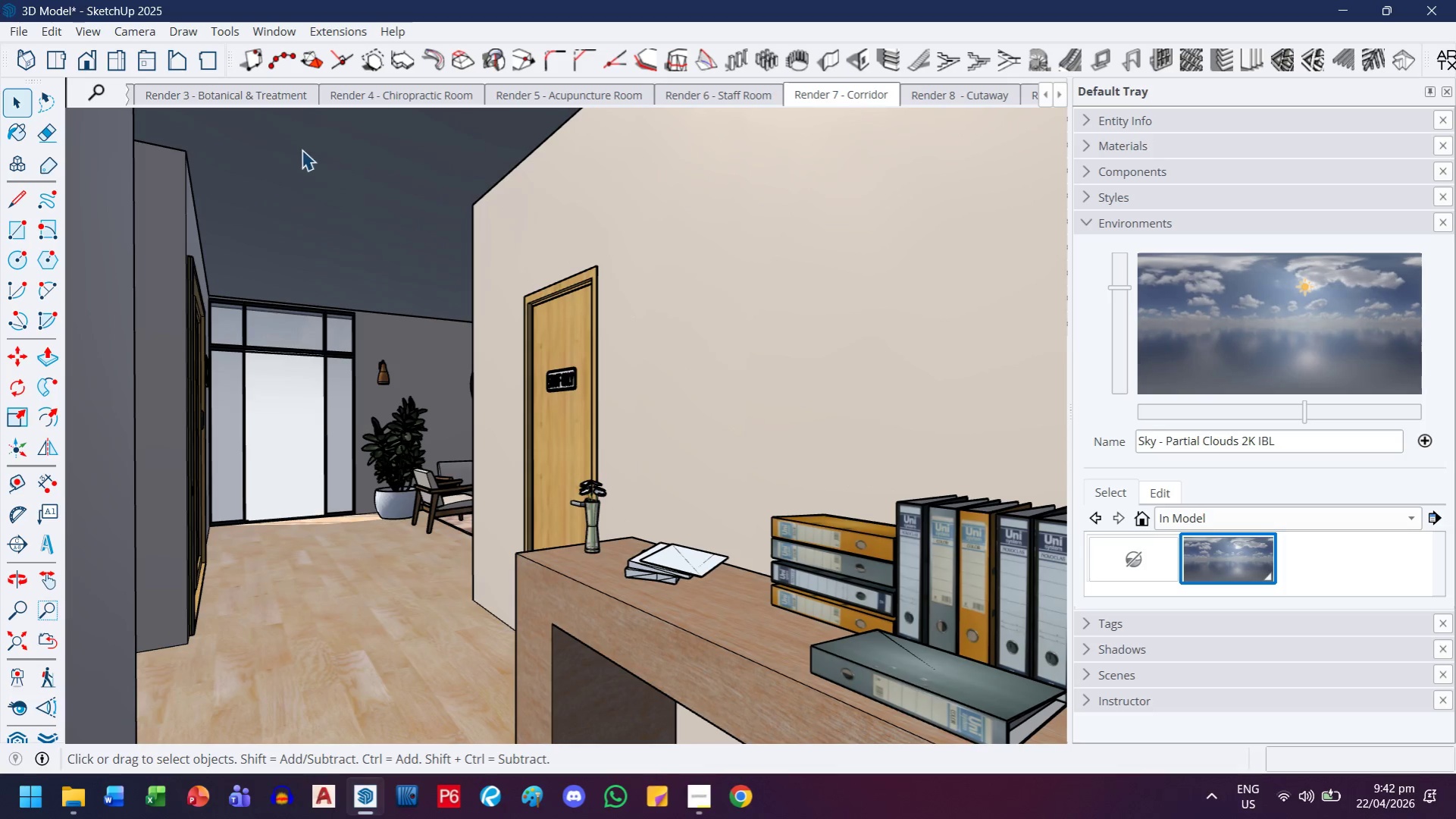 
left_click([93, 31])
 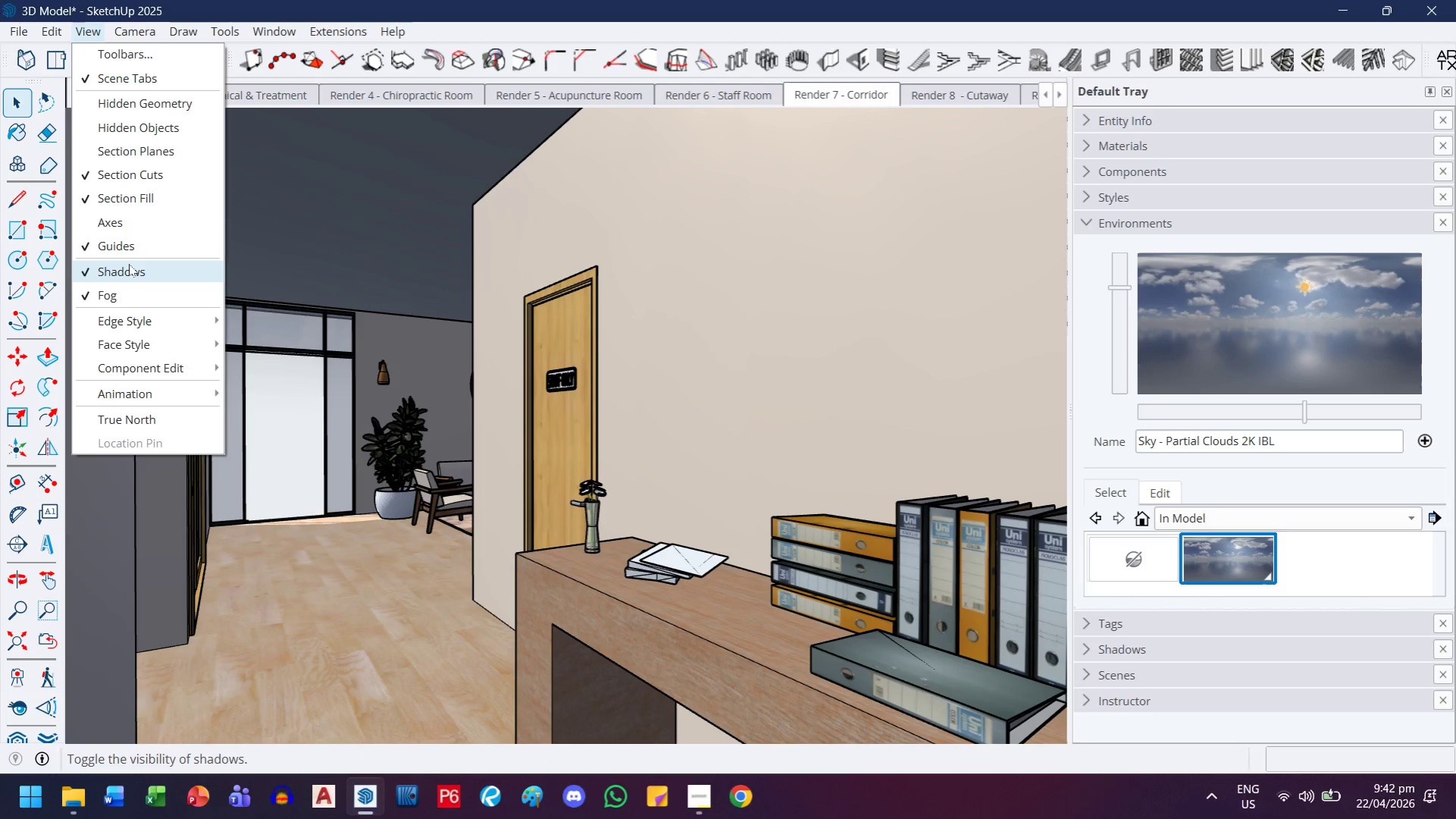 
left_click([129, 264])
 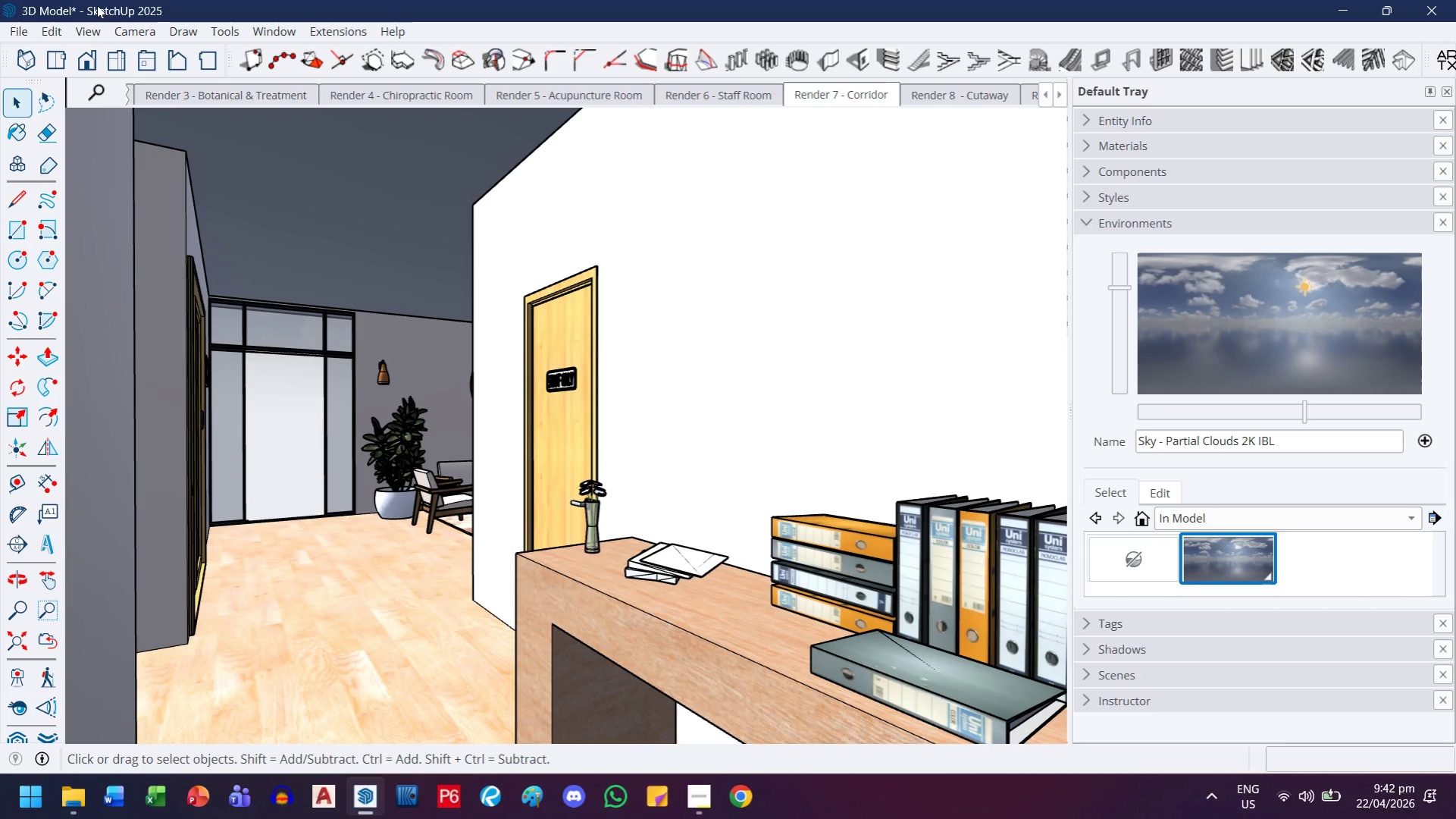 
left_click([89, 36])
 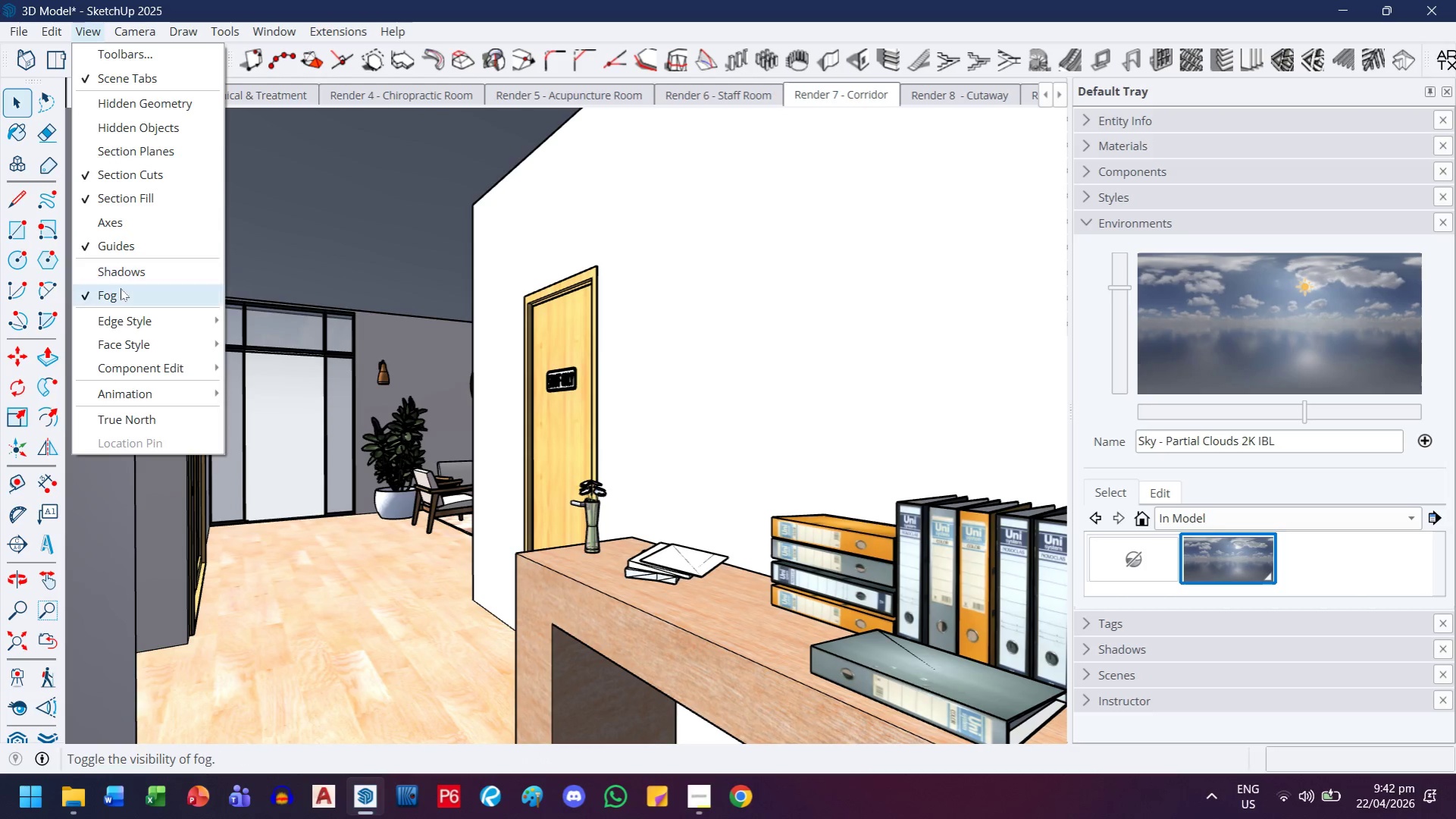 
left_click([121, 296])
 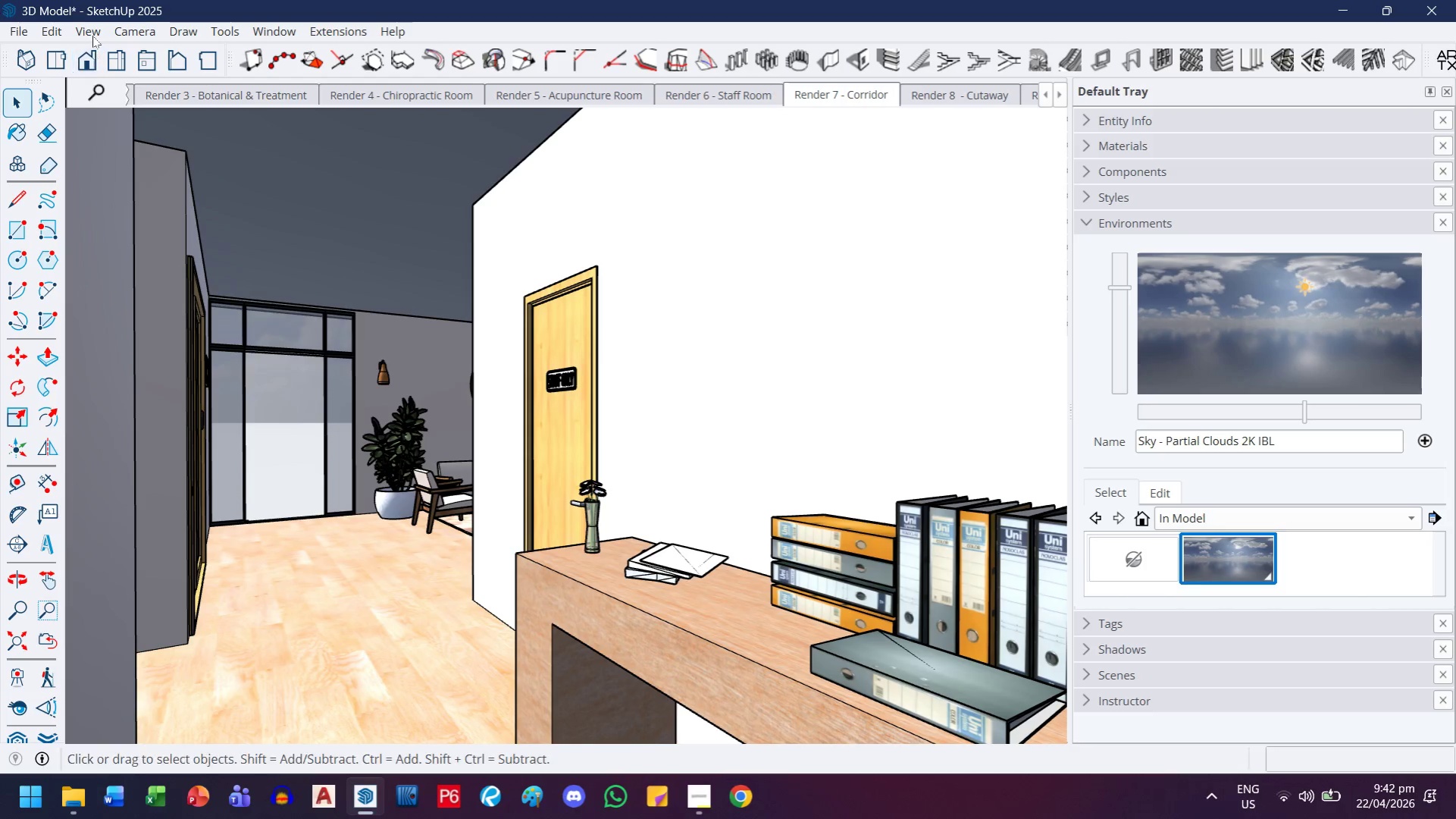 
left_click([92, 34])
 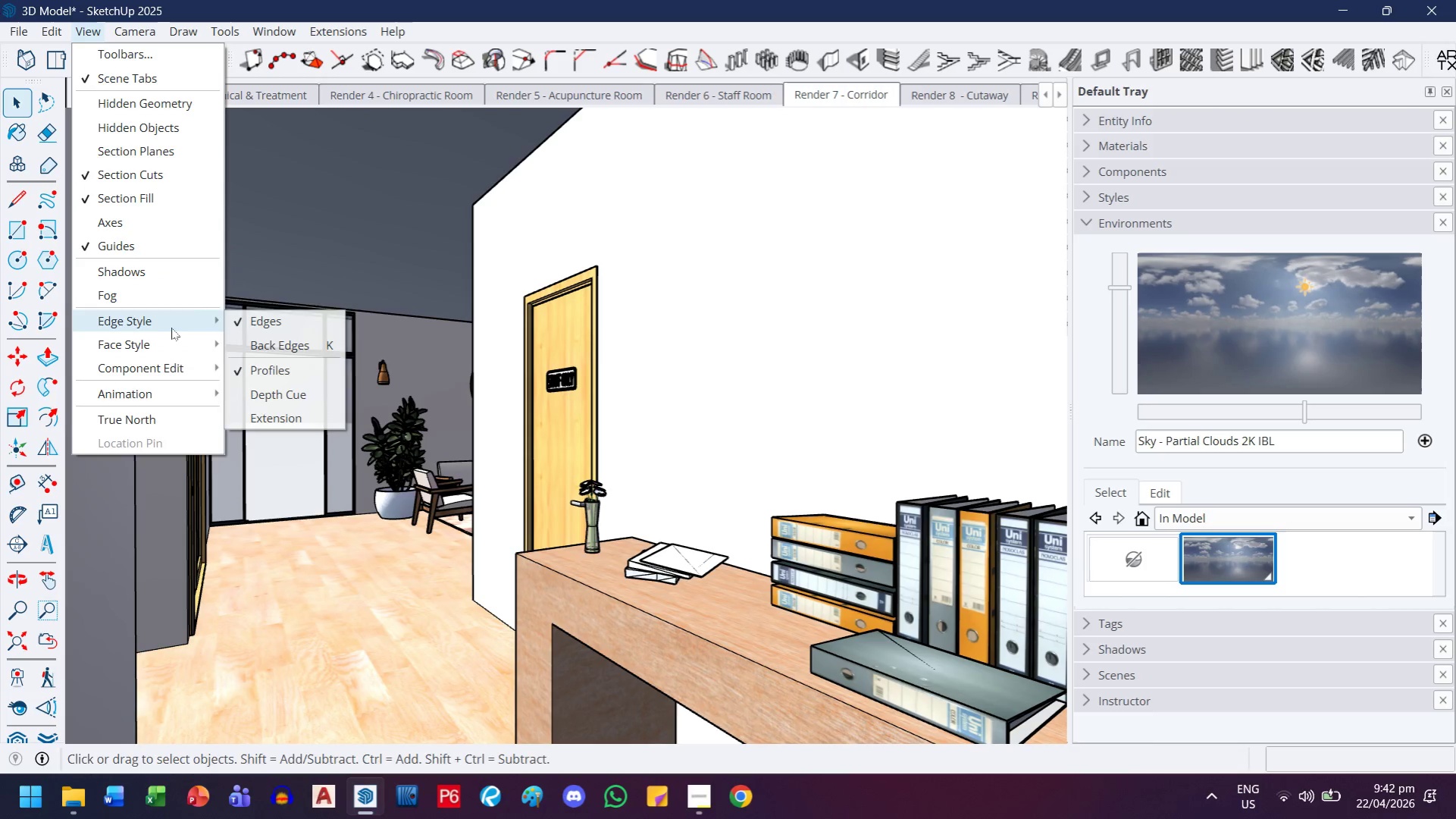 
left_click([290, 325])
 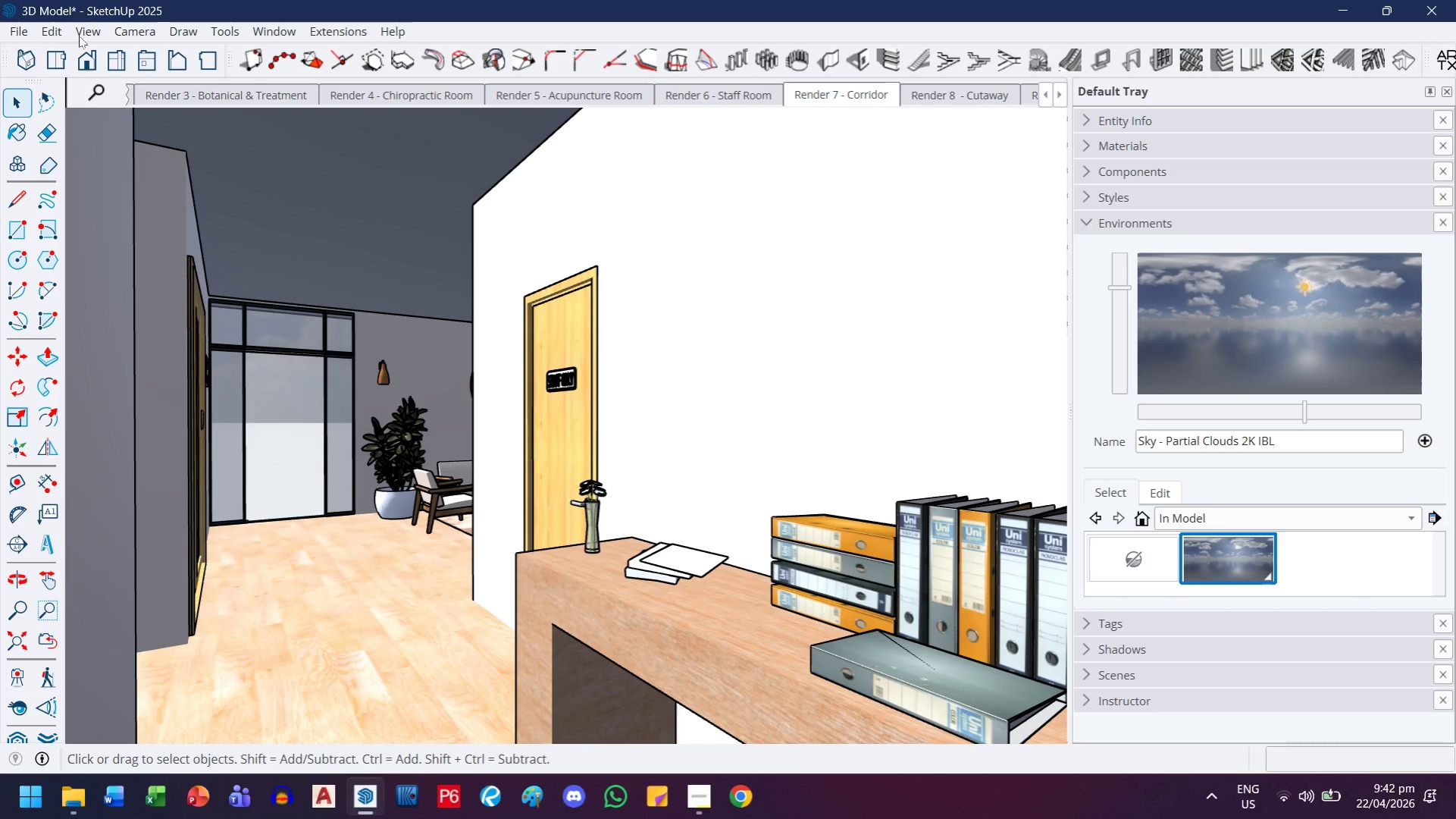 
left_click([80, 35])
 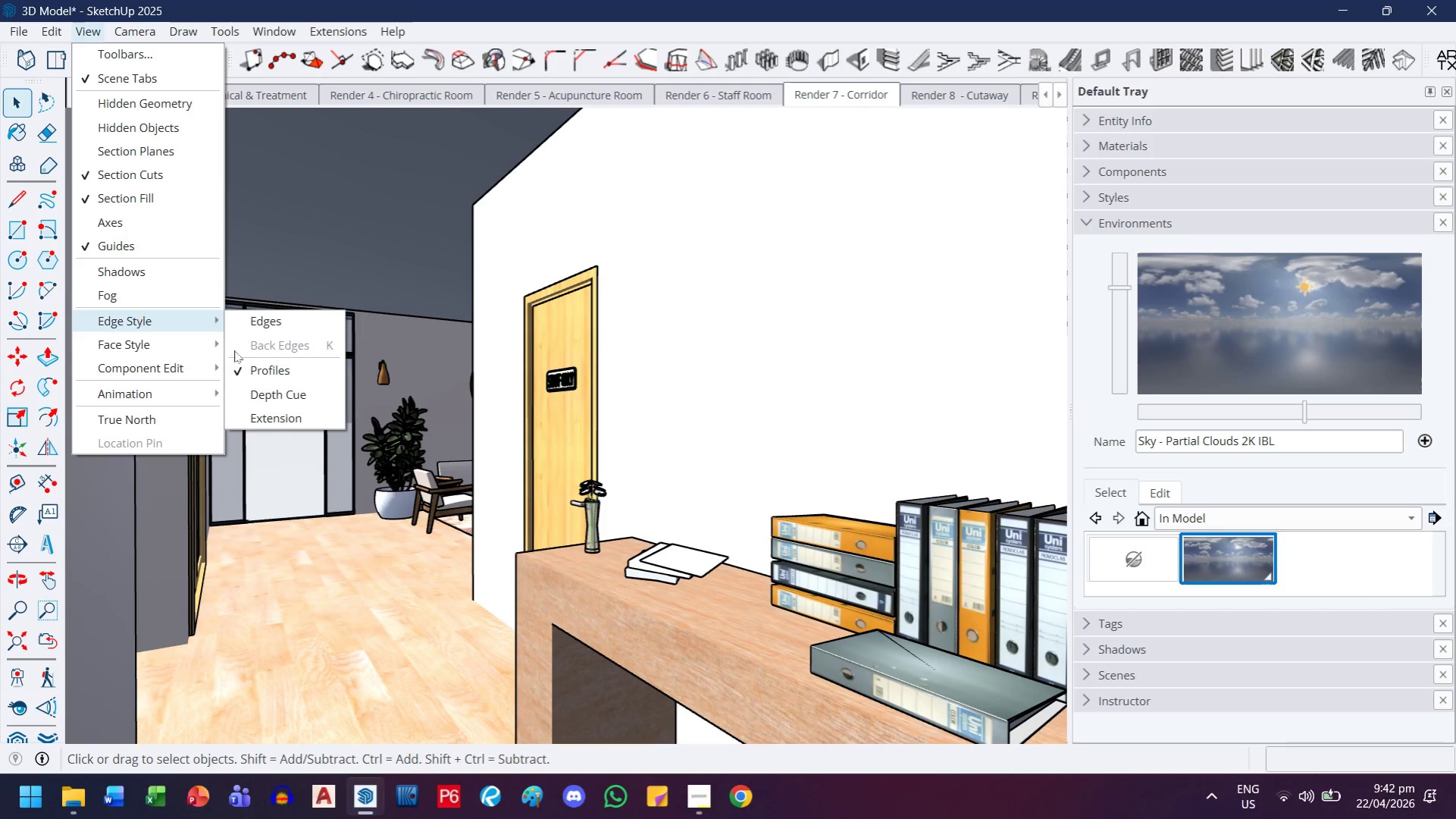 
left_click([234, 365])
 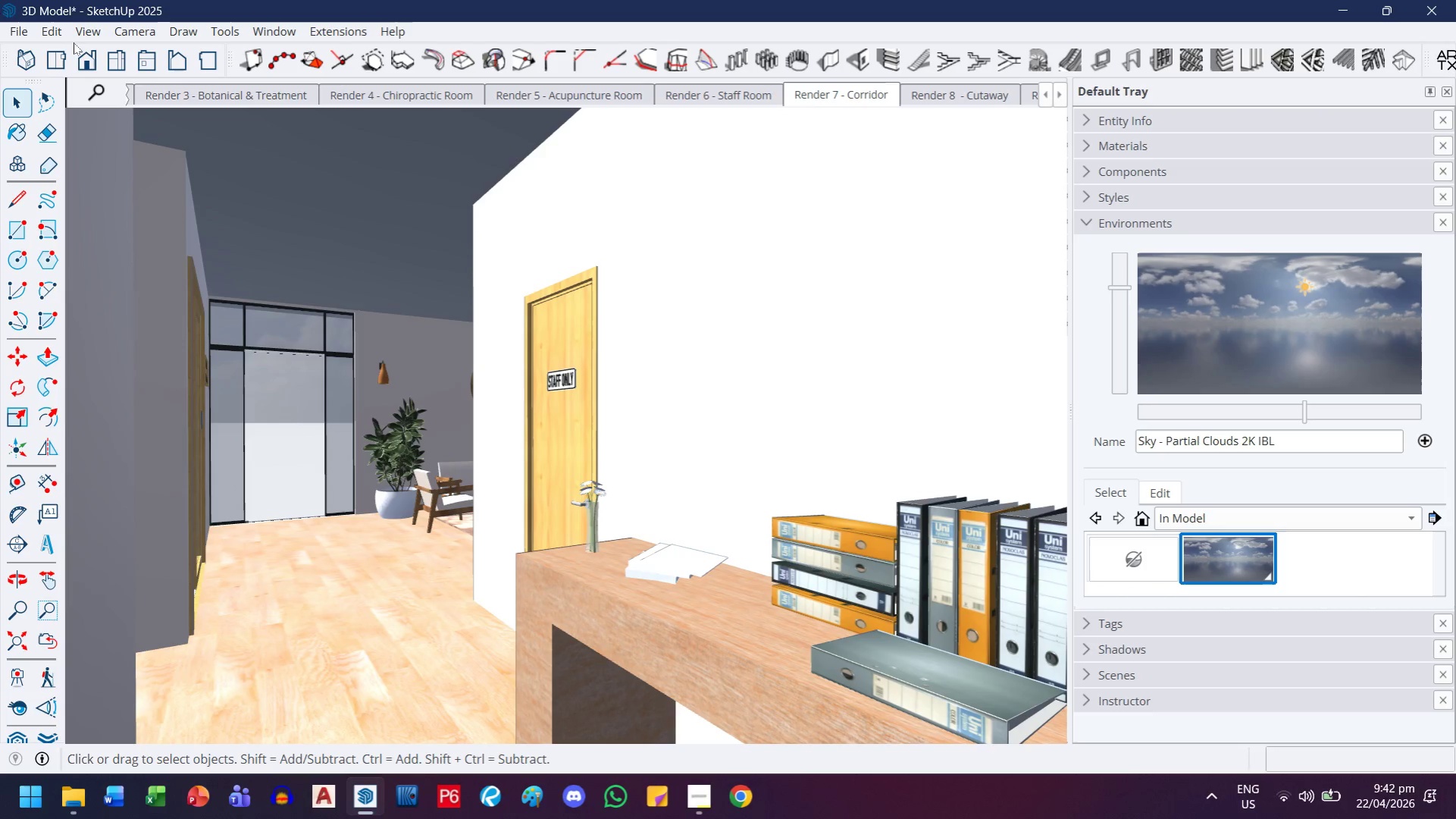 
left_click([80, 29])
 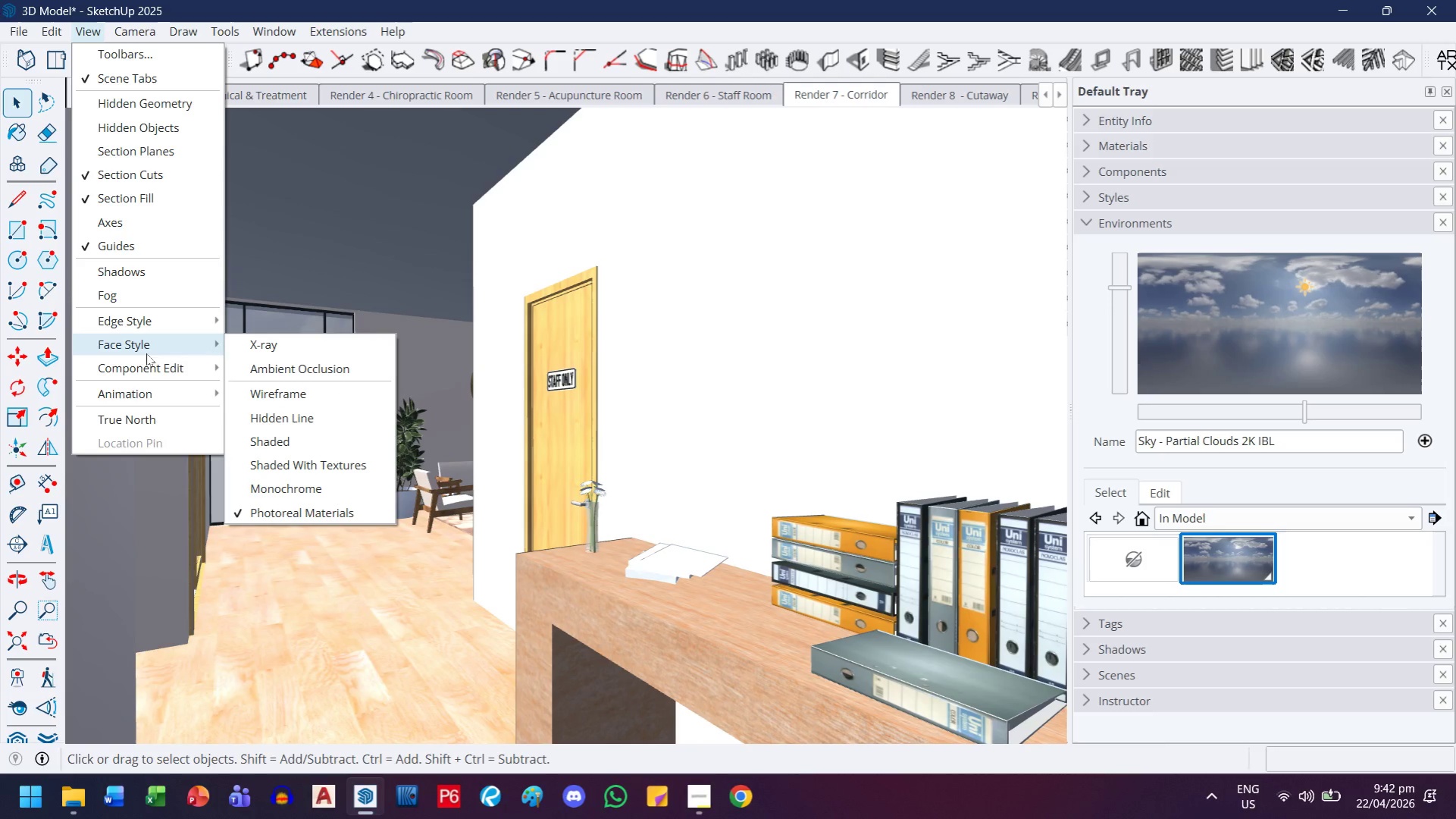 
left_click([283, 371])
 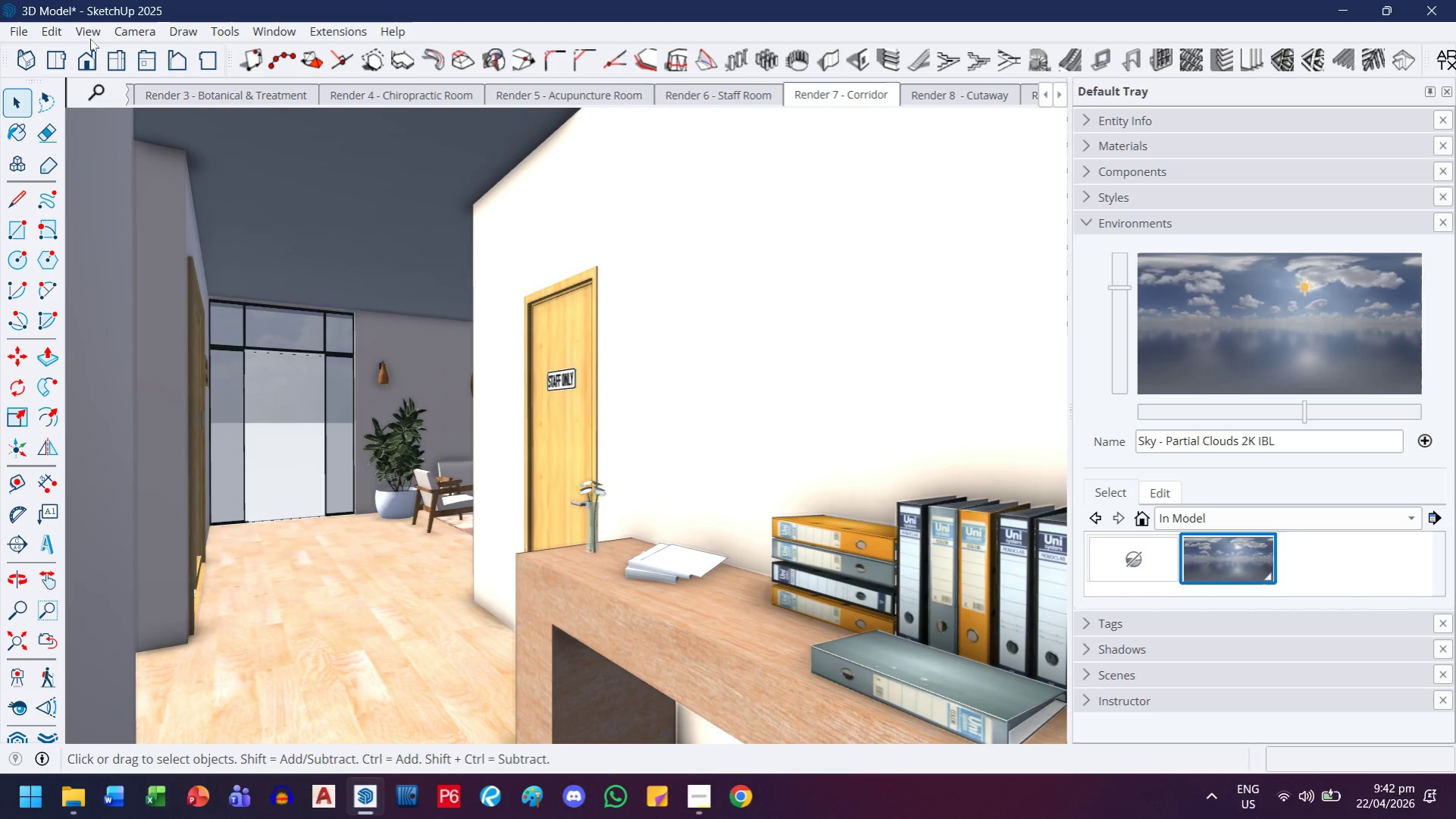 
left_click([89, 33])
 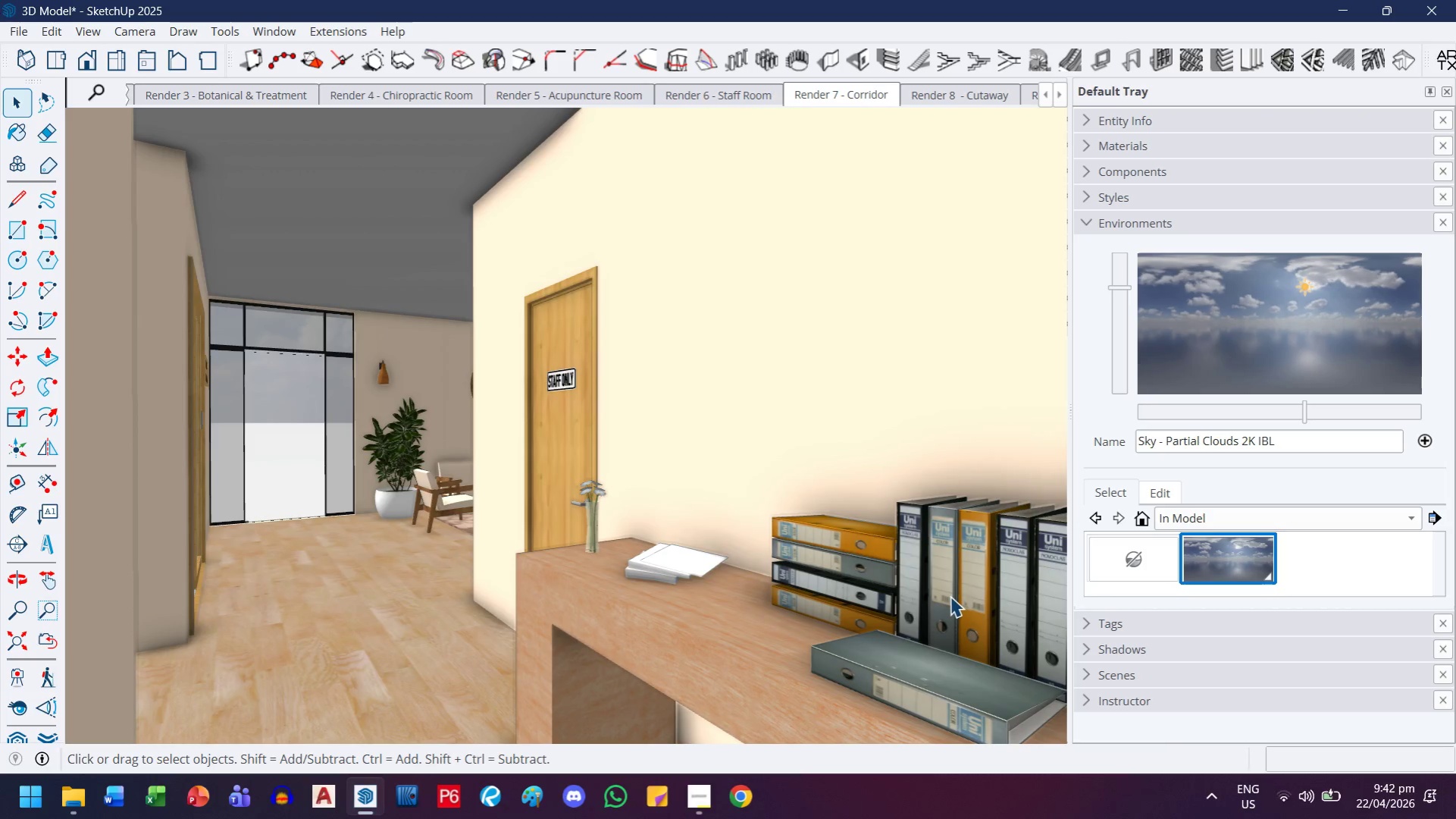 
left_click([1166, 554])
 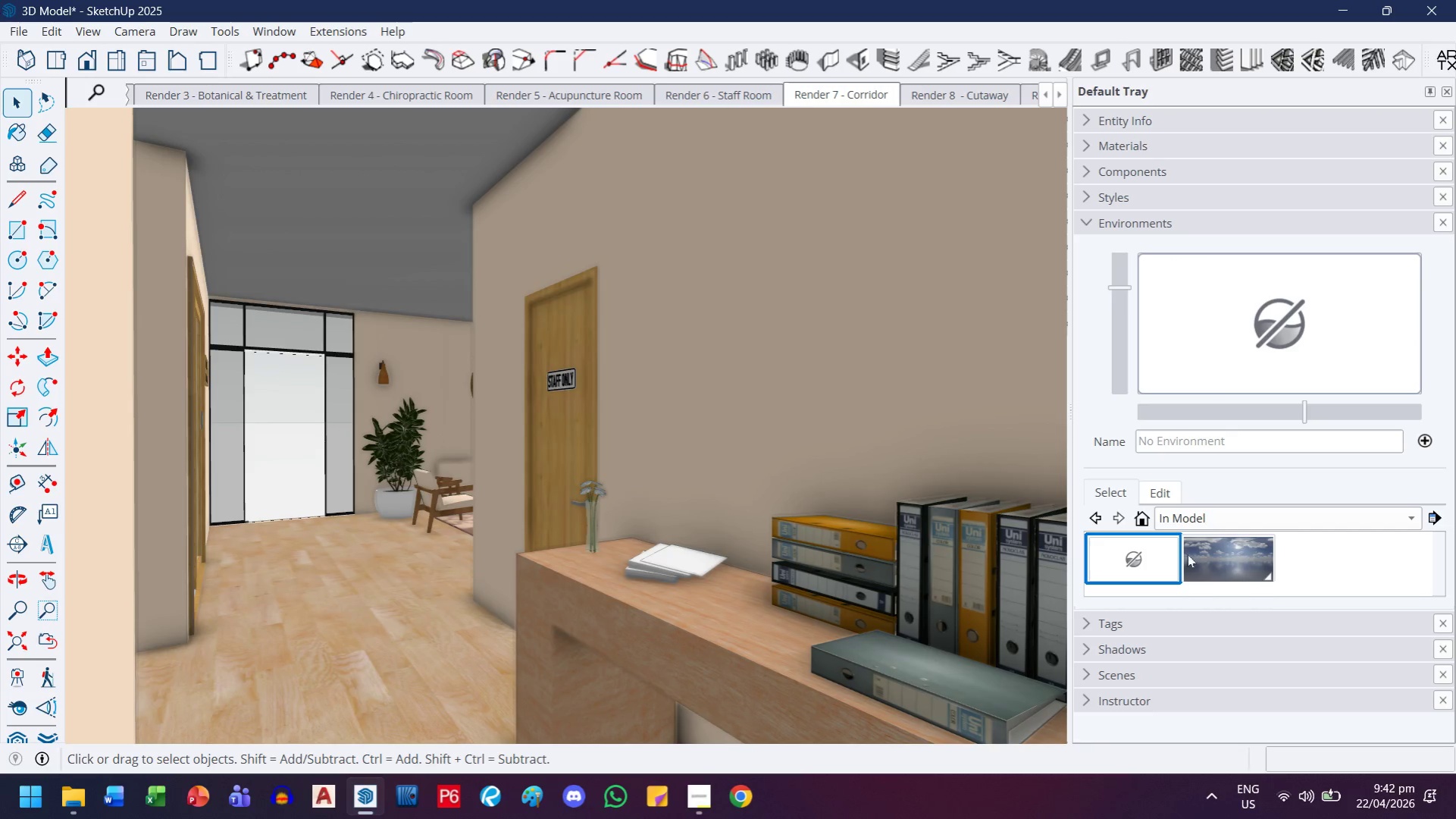 
left_click([1245, 554])
 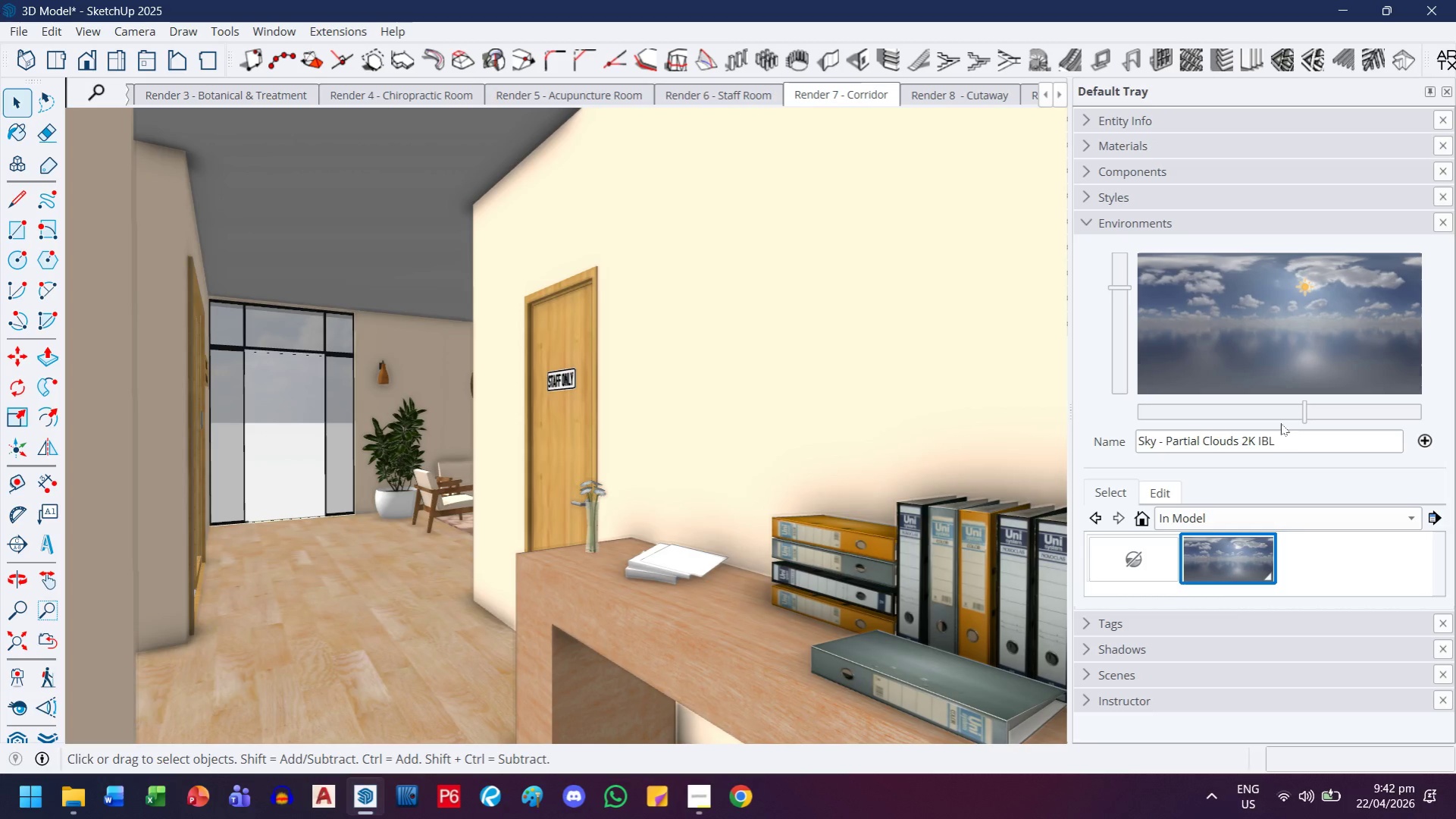 
left_click([1290, 412])
 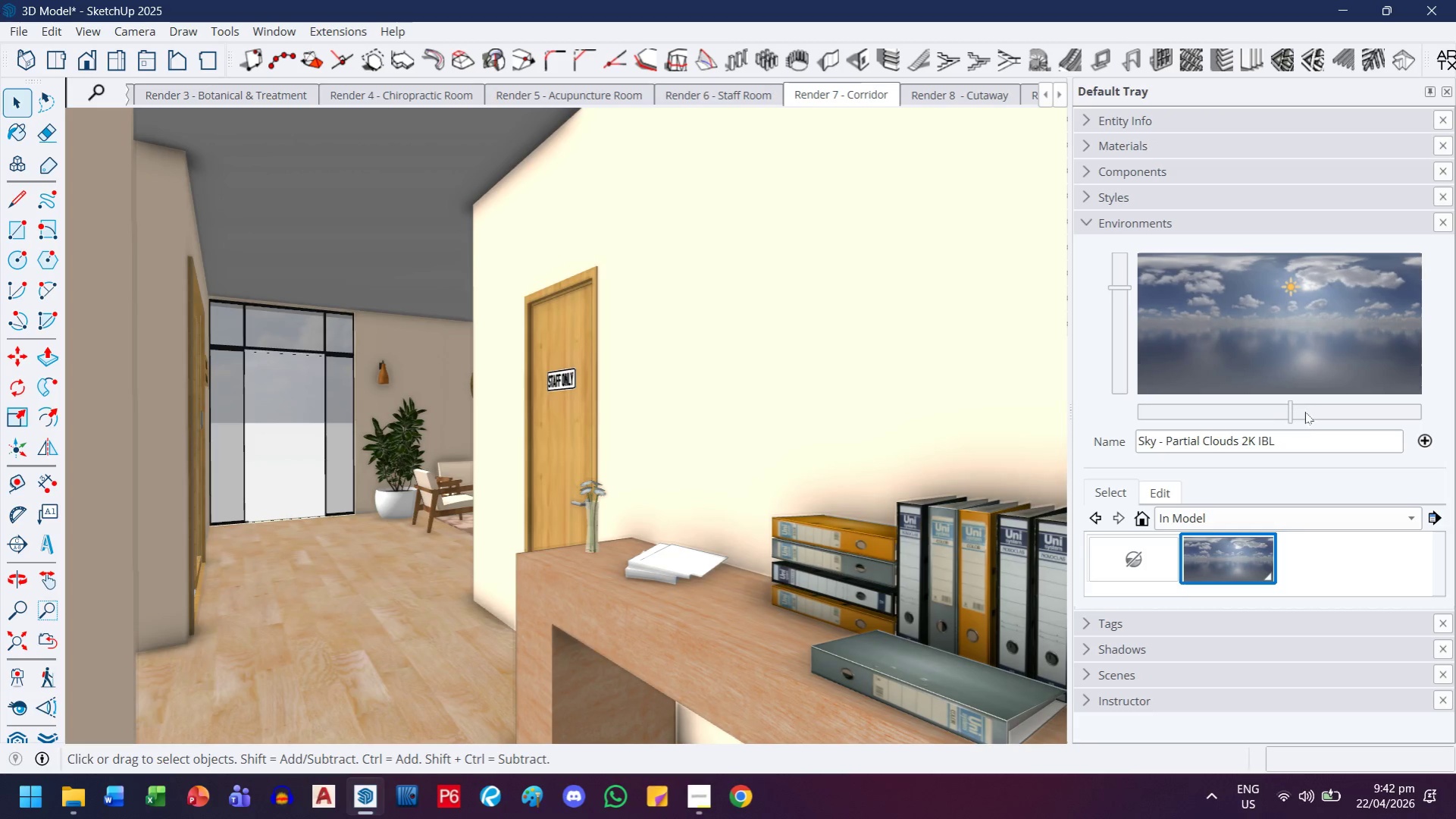 
left_click([1309, 412])
 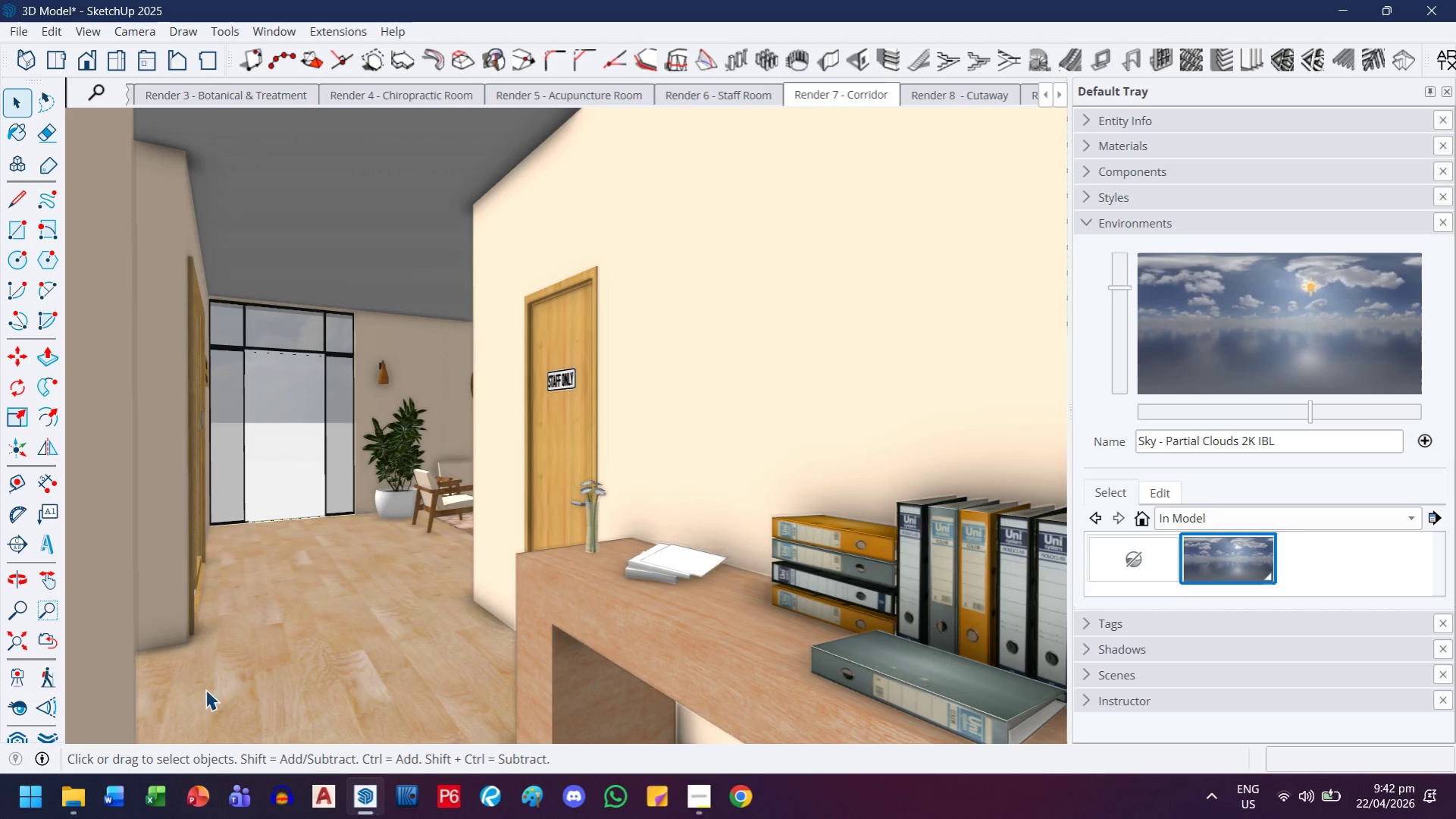 
right_click([862, 95])
 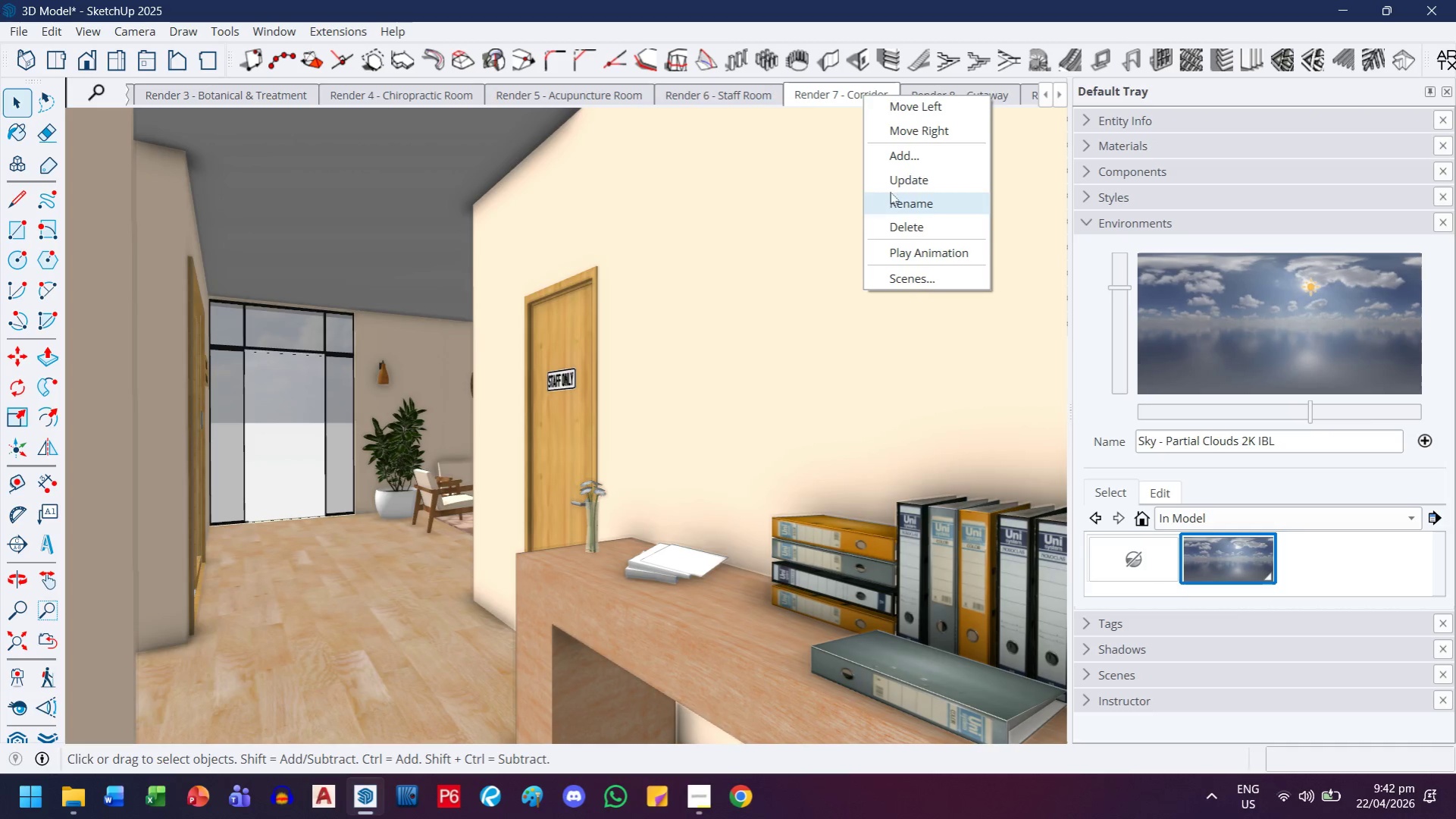 
left_click([892, 183])
 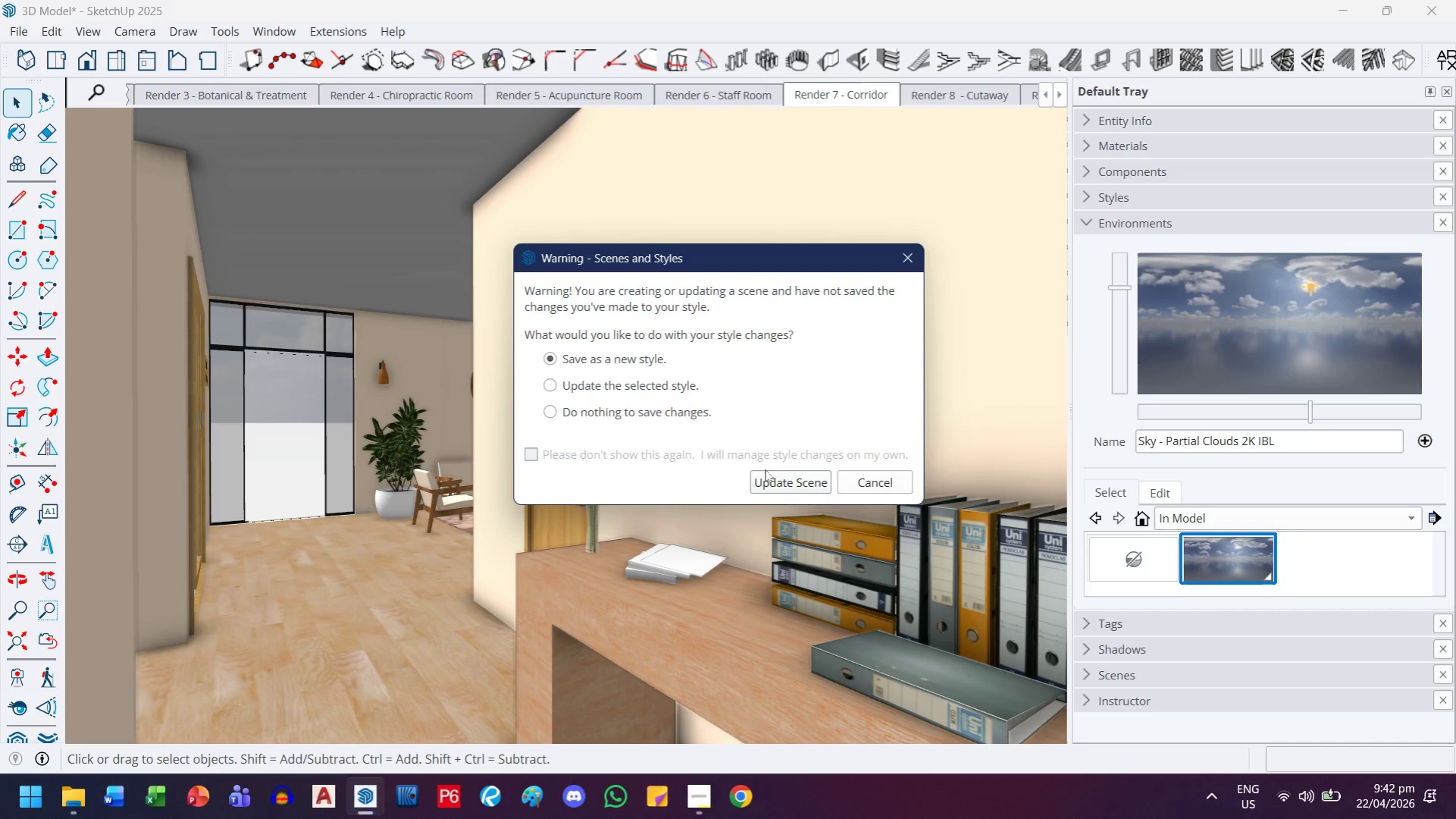 
left_click([762, 484])
 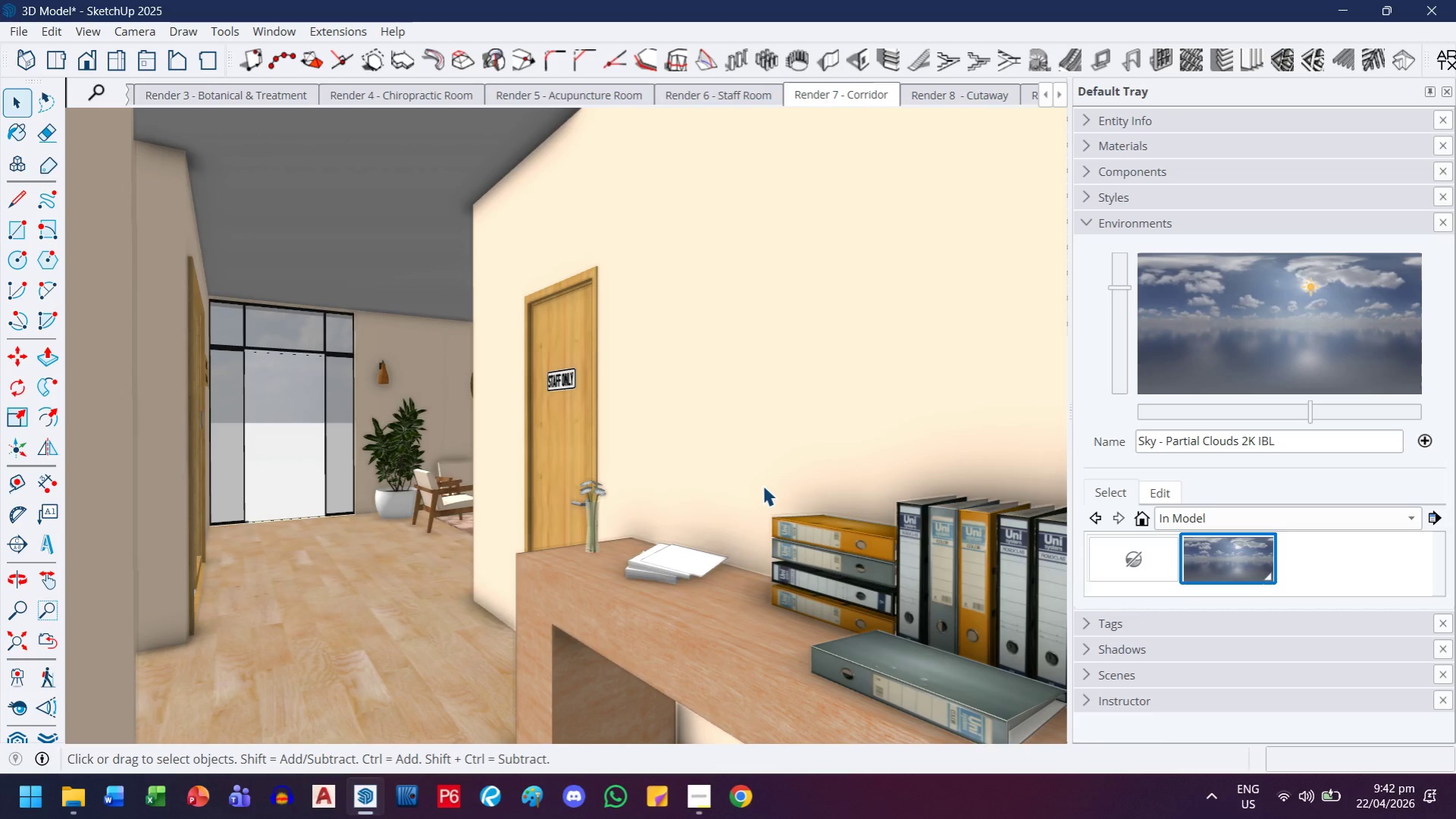 
left_click([693, 804])